 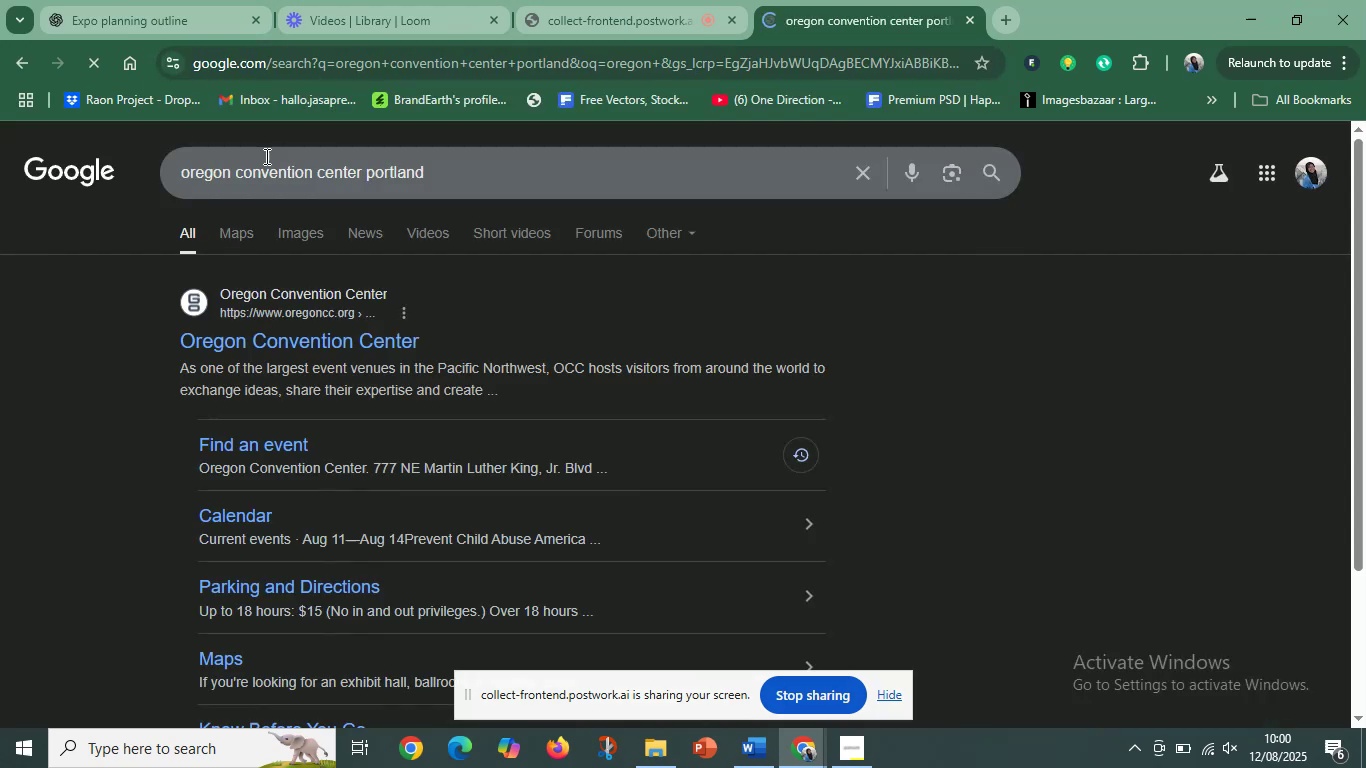 
scroll: coordinate [288, 450], scroll_direction: none, amount: 0.0
 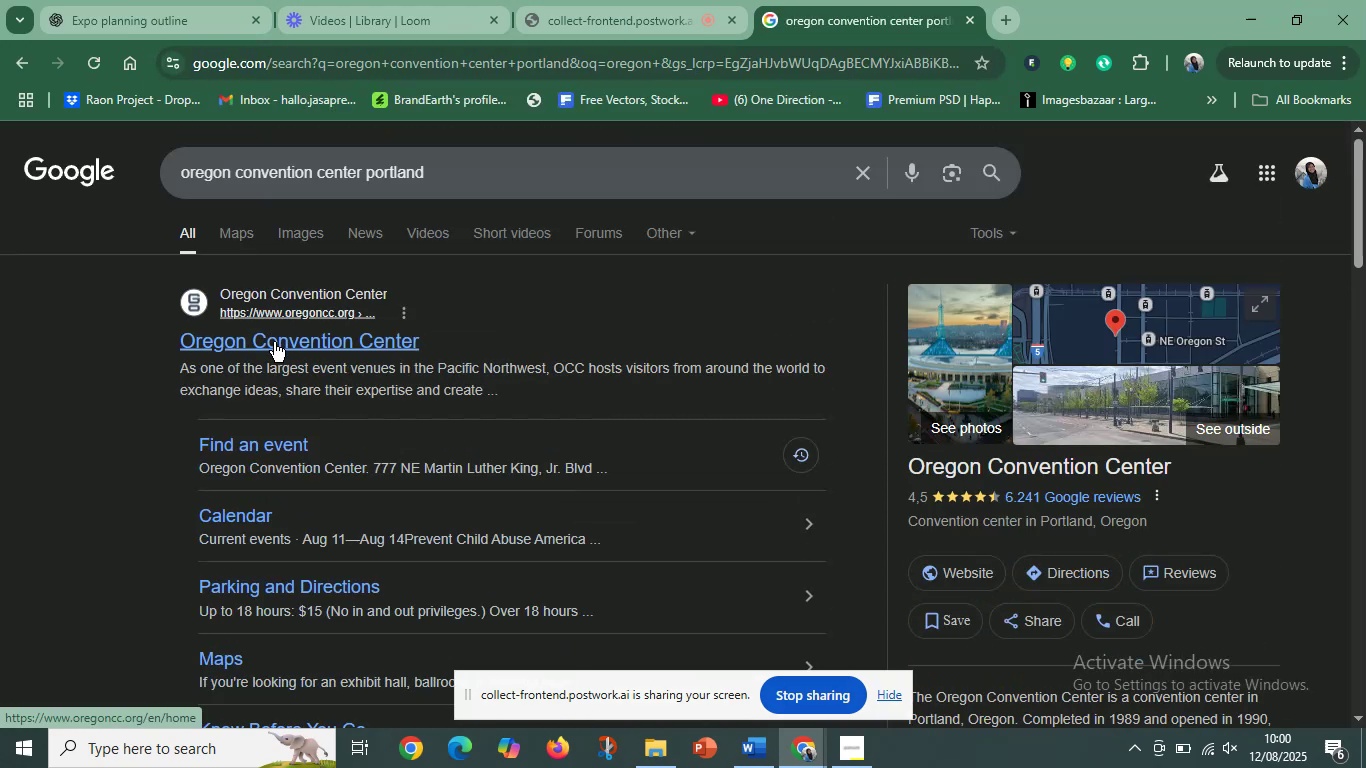 
left_click([275, 342])
 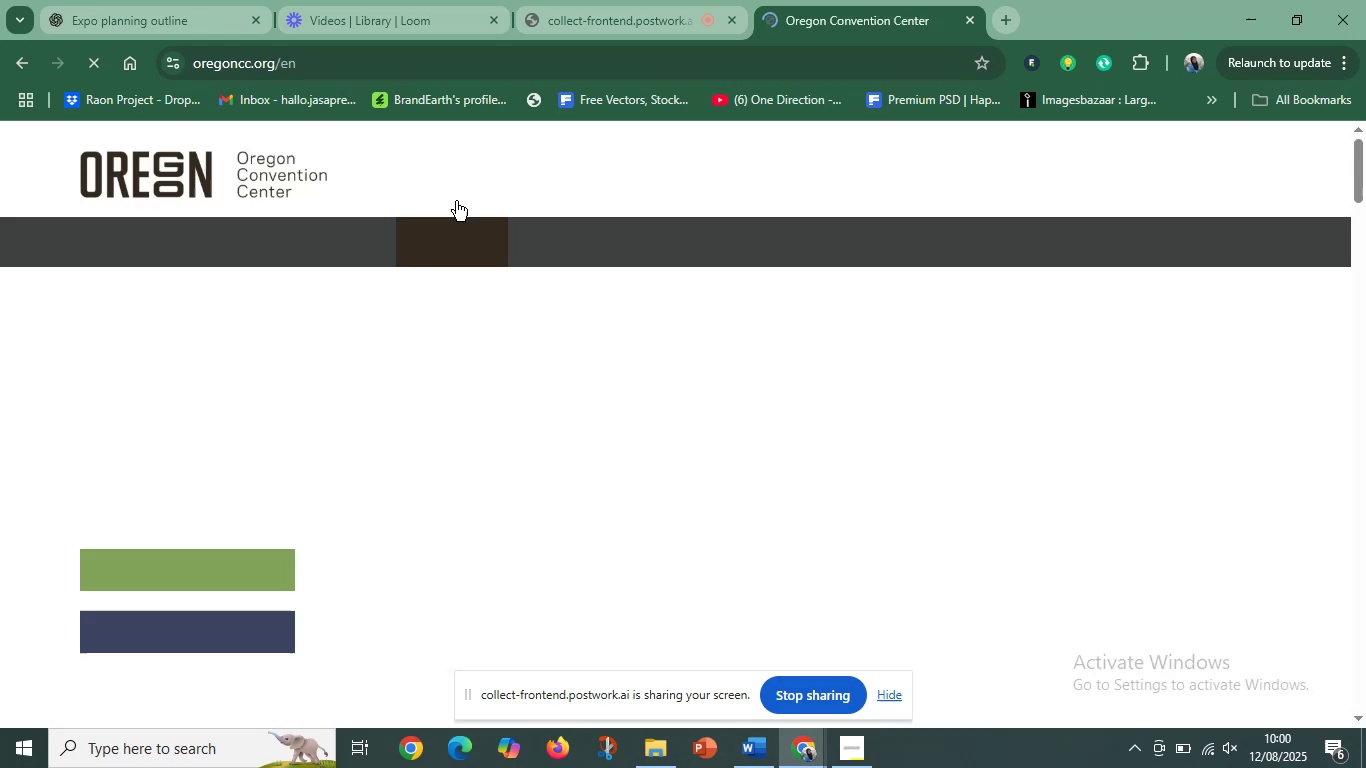 
scroll: coordinate [731, 394], scroll_direction: down, amount: 9.0
 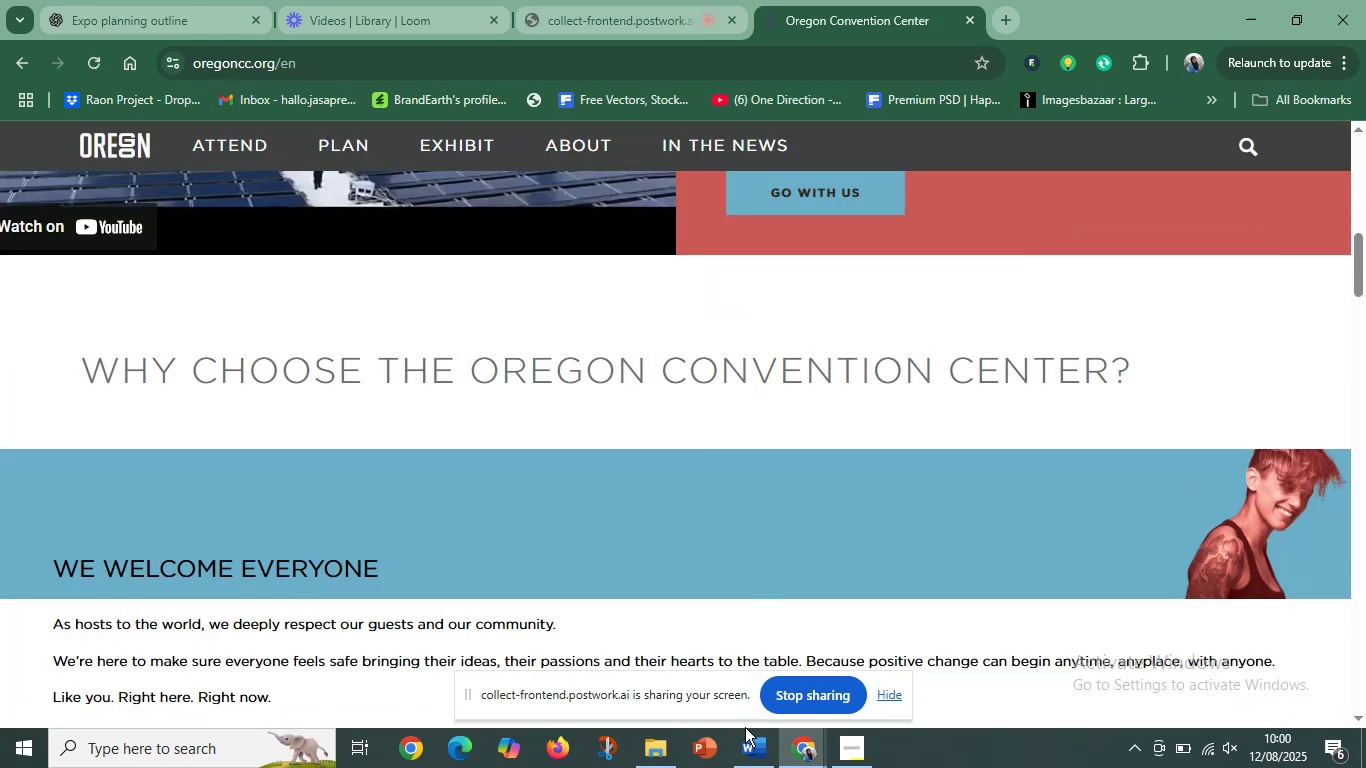 
left_click([757, 737])
 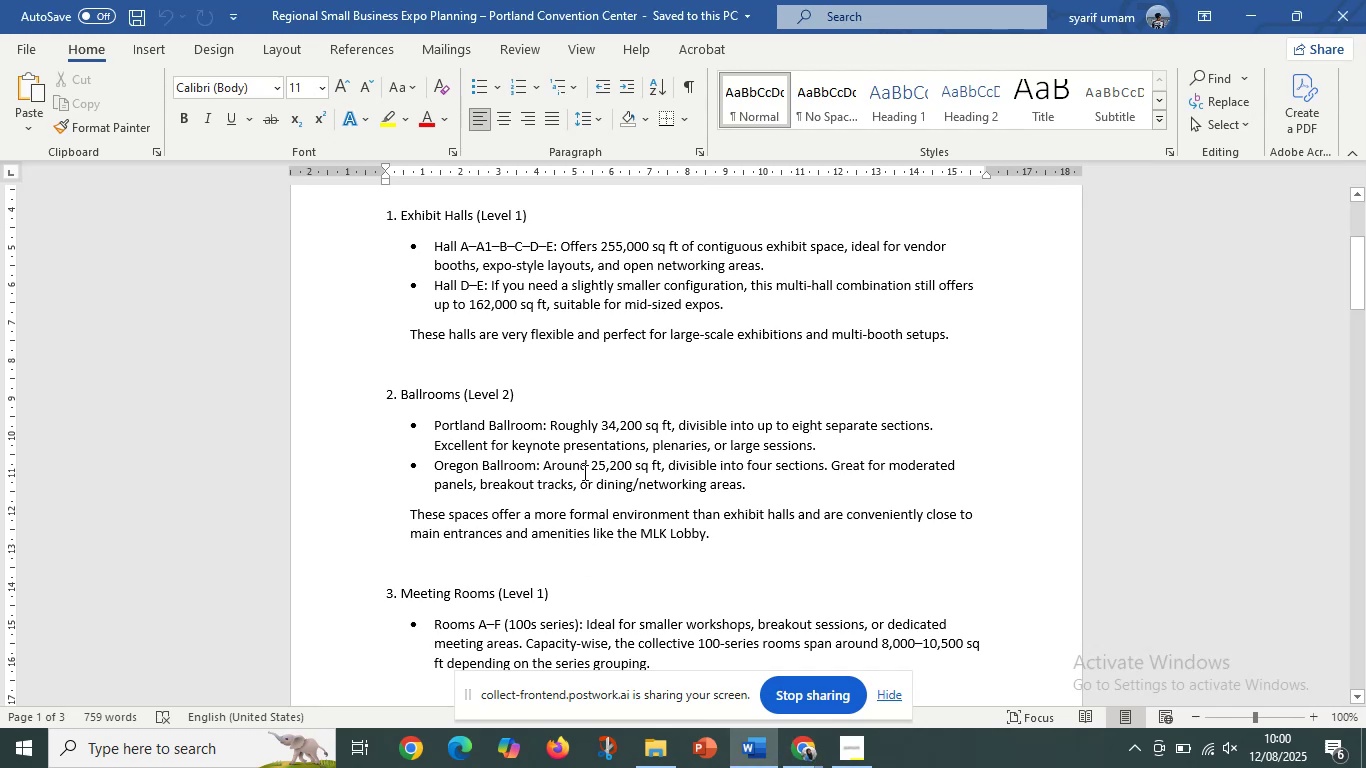 
scroll: coordinate [585, 461], scroll_direction: up, amount: 9.0
 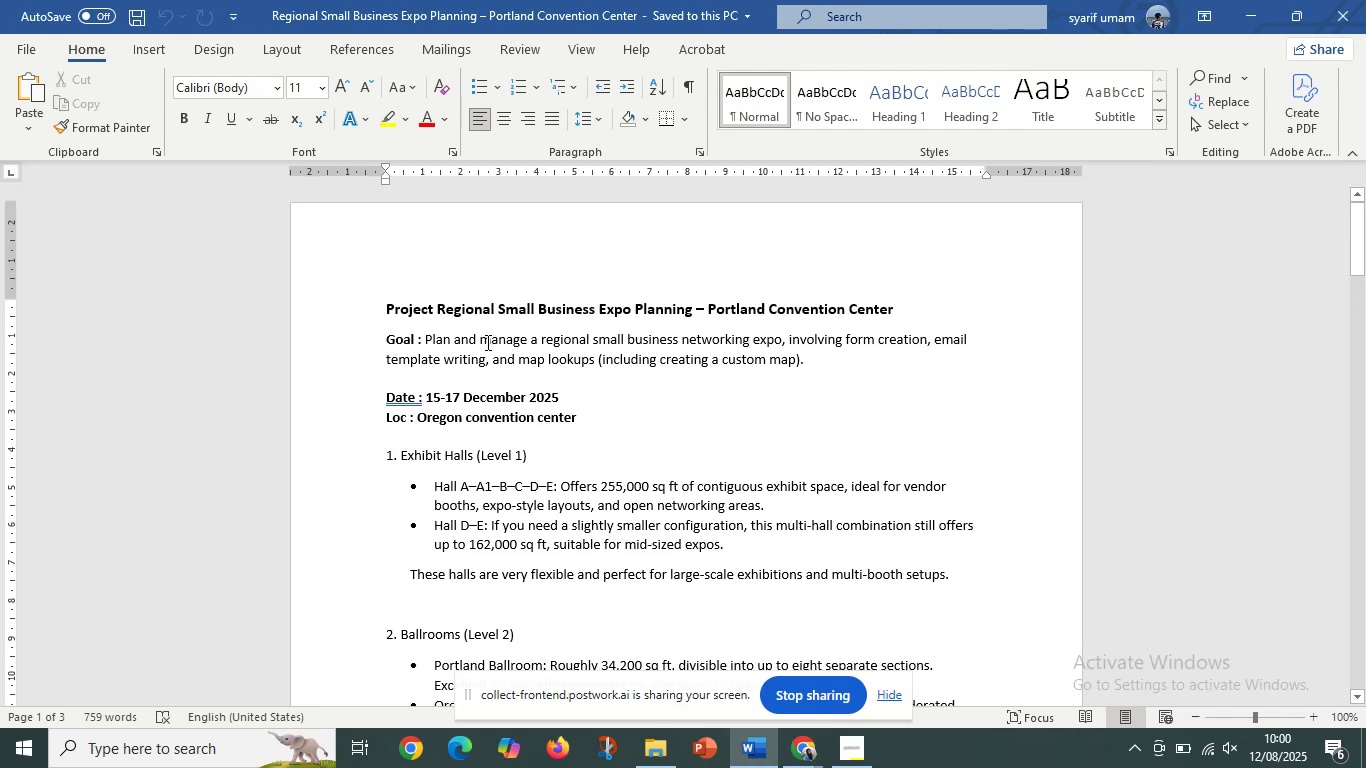 
left_click([484, 339])
 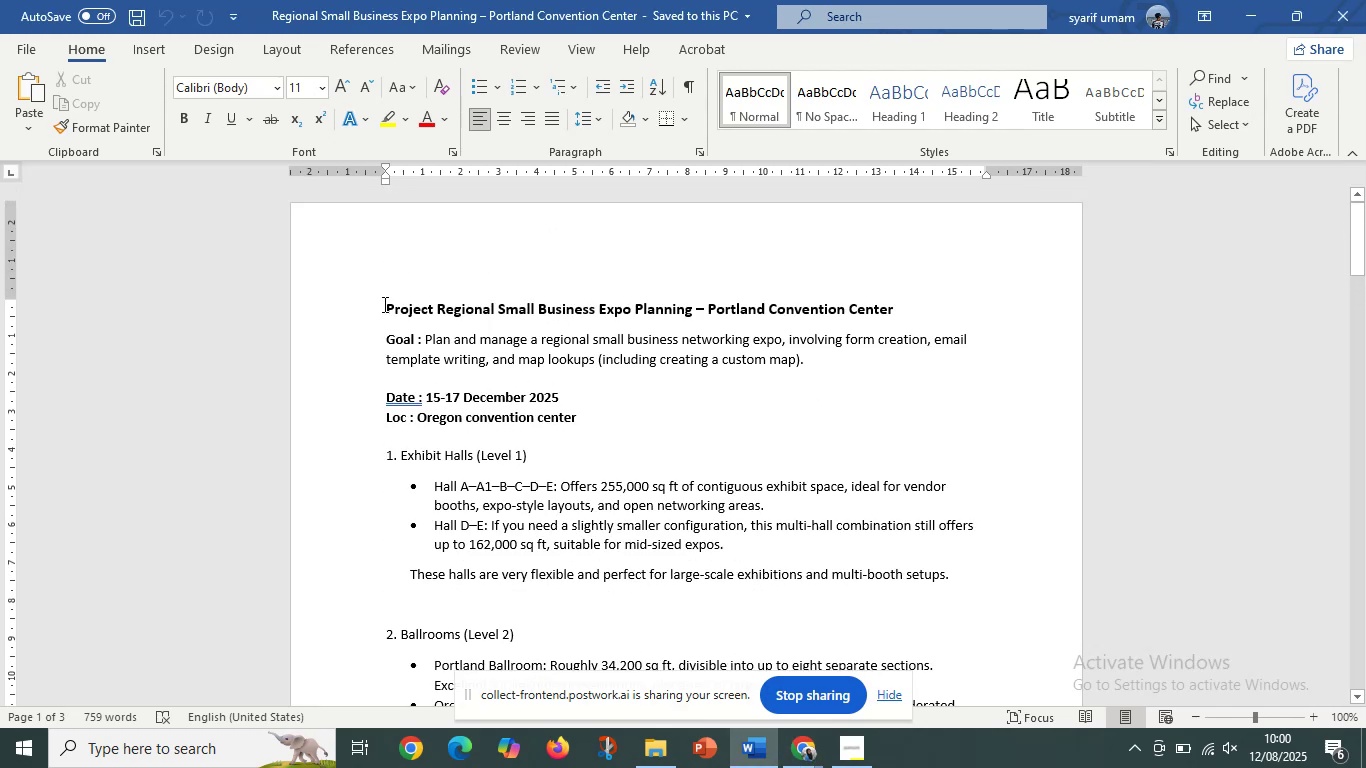 
left_click_drag(start_coordinate=[385, 305], to_coordinate=[657, 566])
 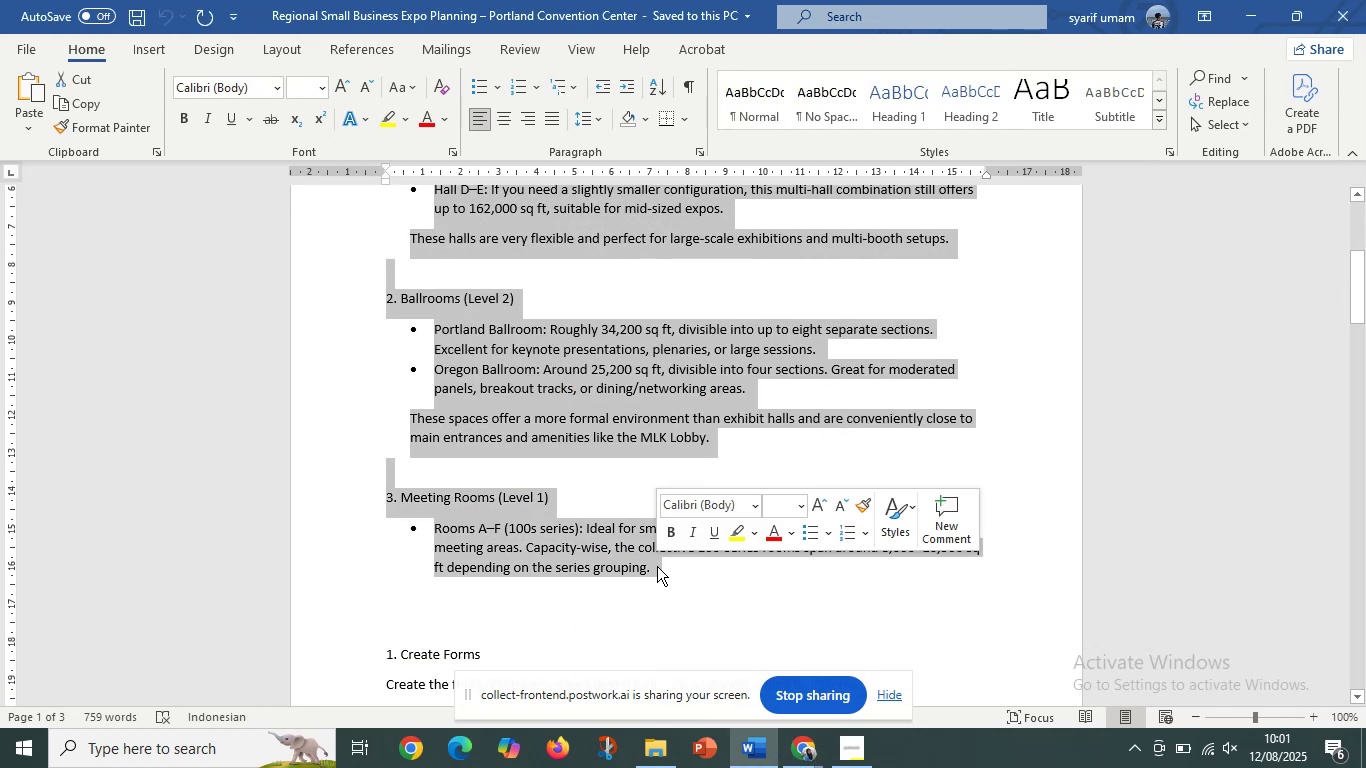 
scroll: coordinate [668, 460], scroll_direction: down, amount: 7.0
 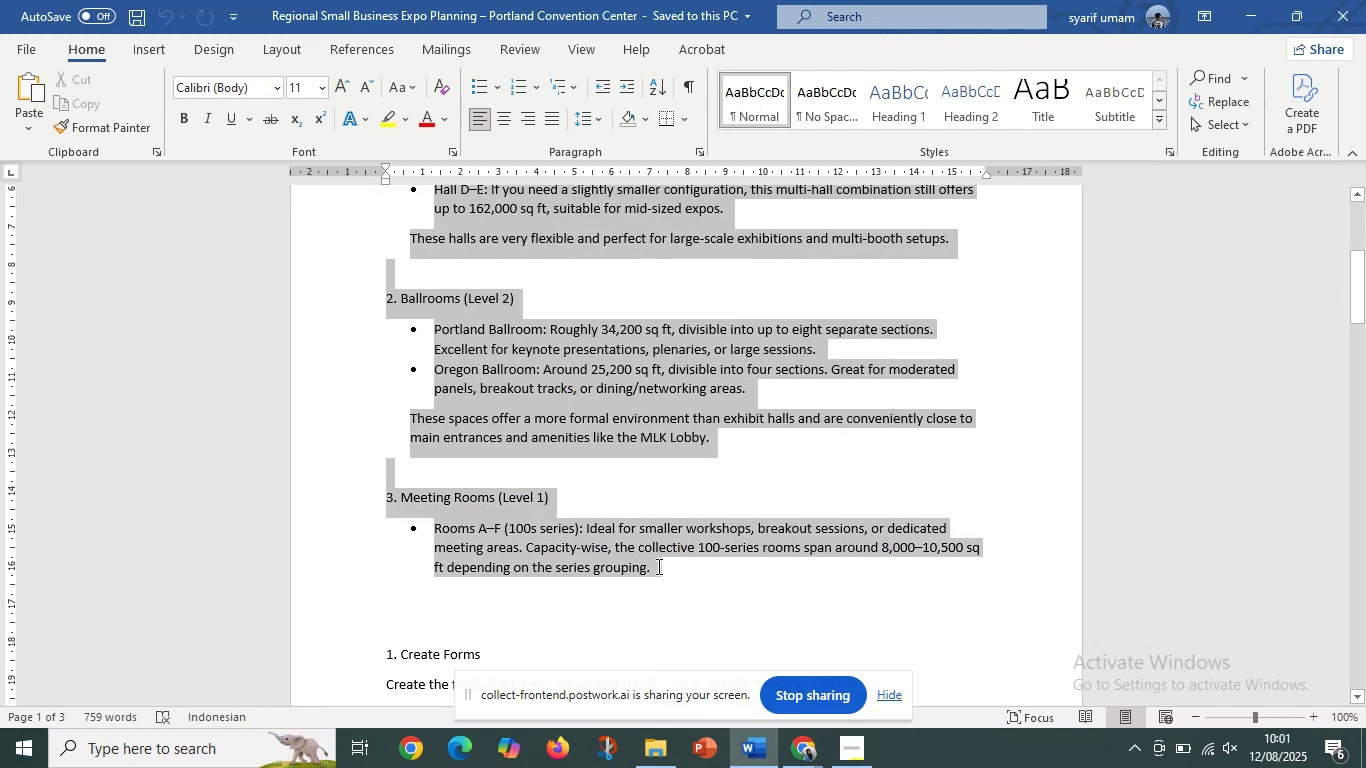 
key(Control+C)
 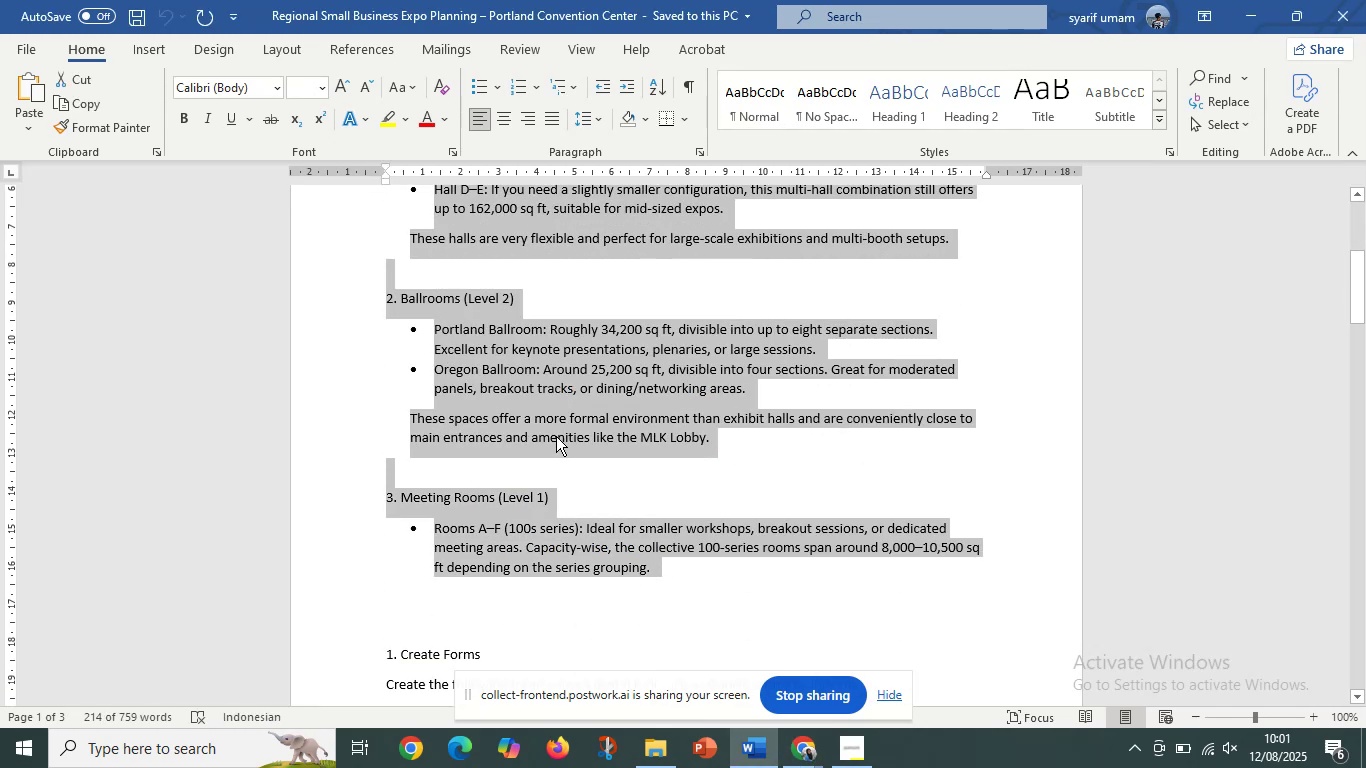 
left_click([556, 435])
 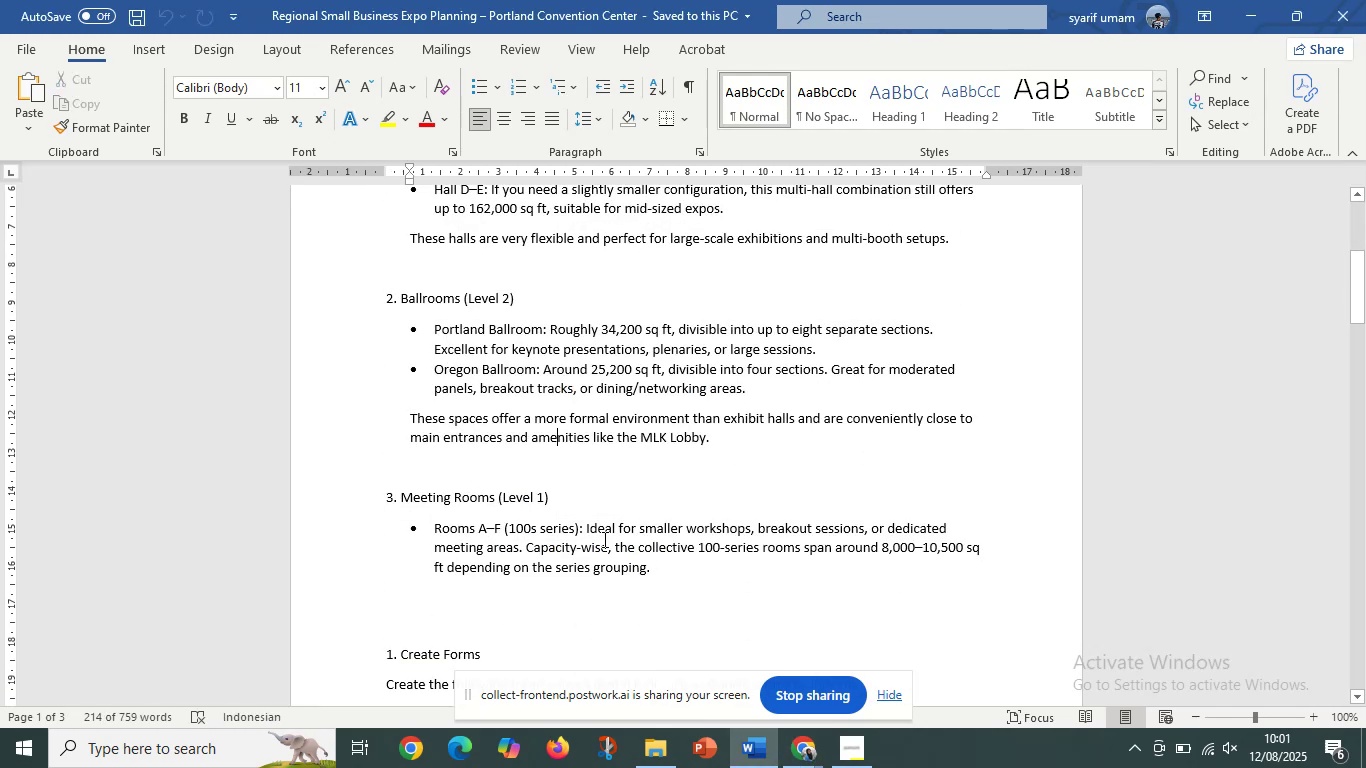 
scroll: coordinate [559, 502], scroll_direction: down, amount: 52.0
 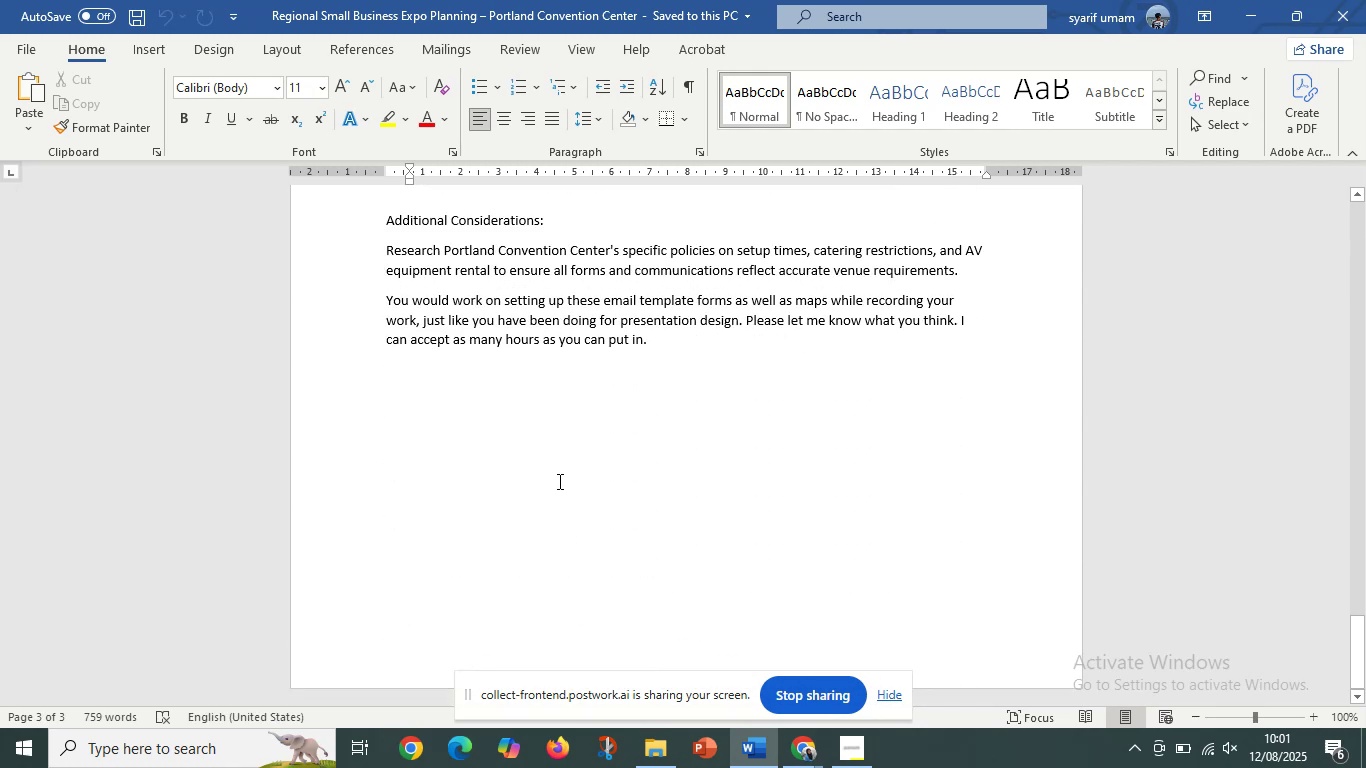 
scroll: coordinate [558, 475], scroll_direction: up, amount: 50.0
 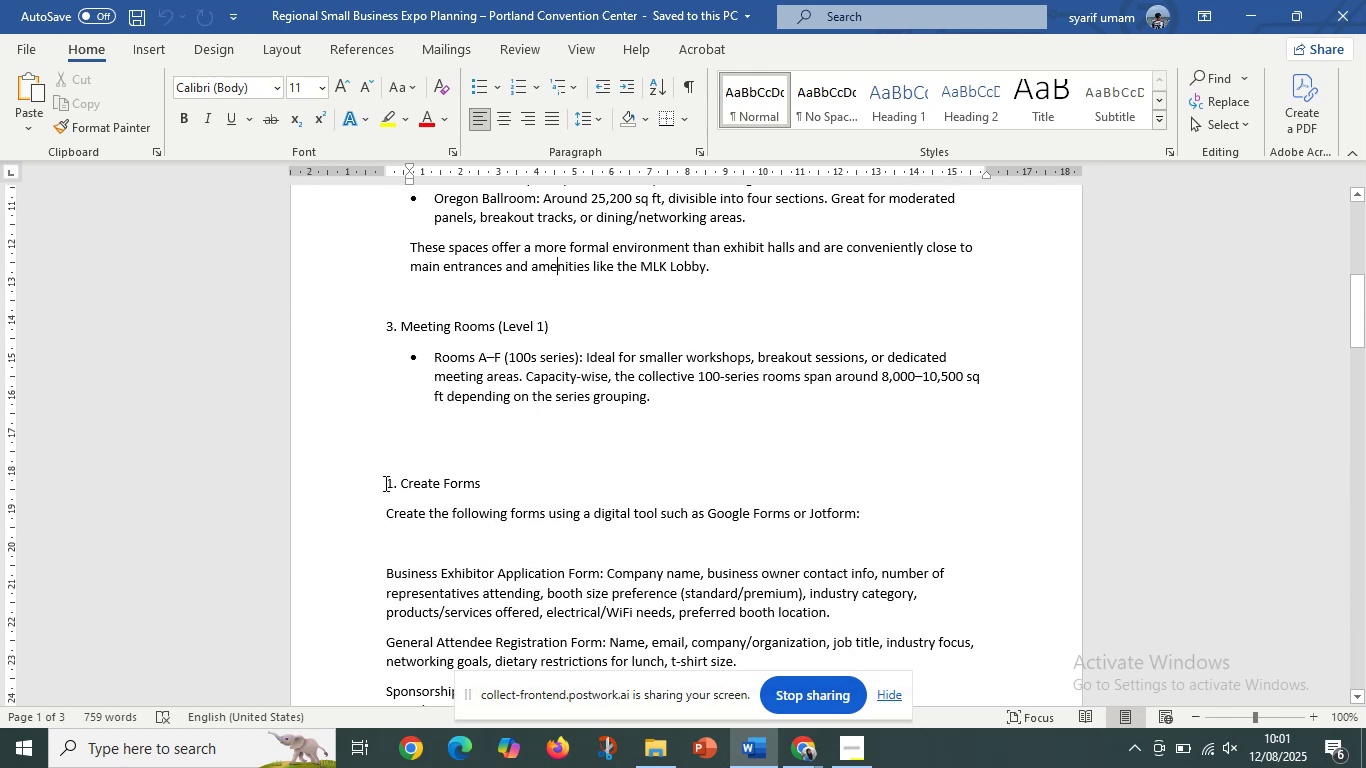 
left_click([384, 483])
 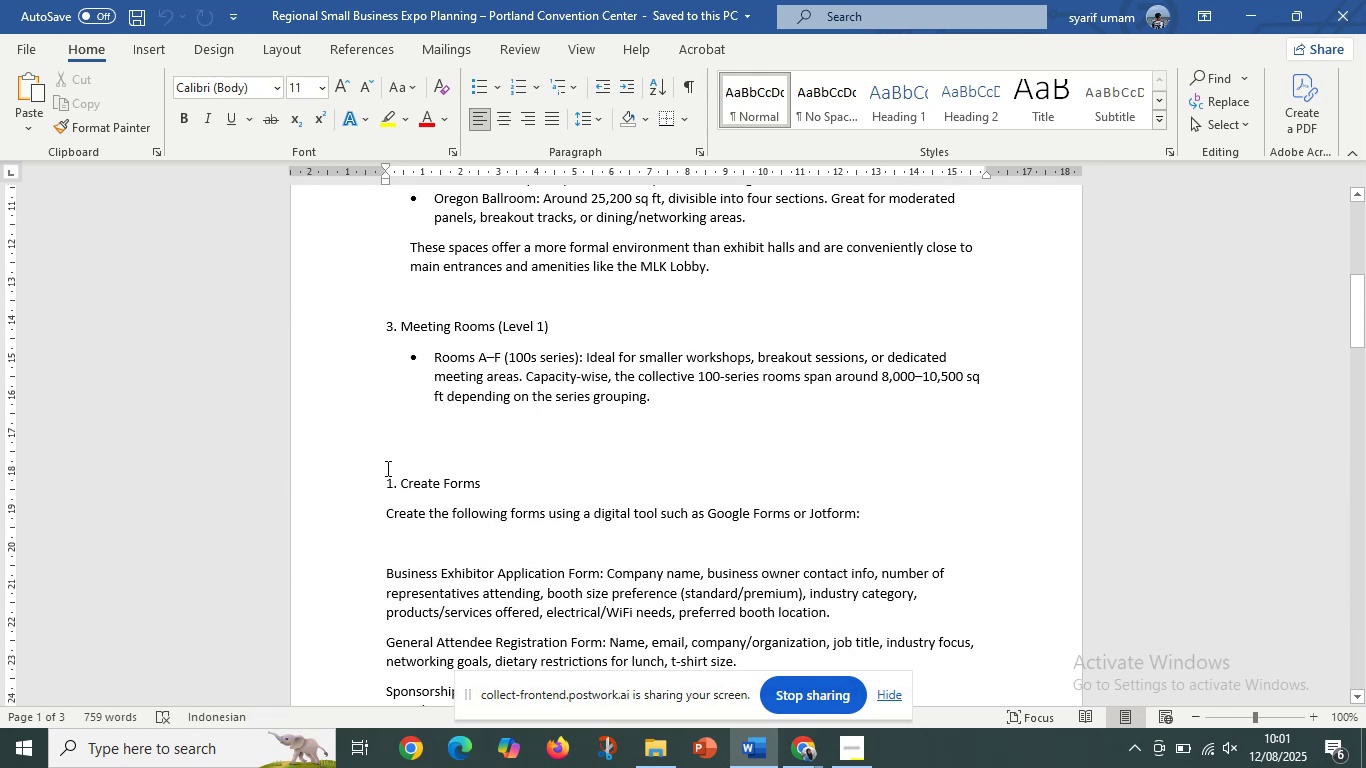 
left_click([387, 463])
 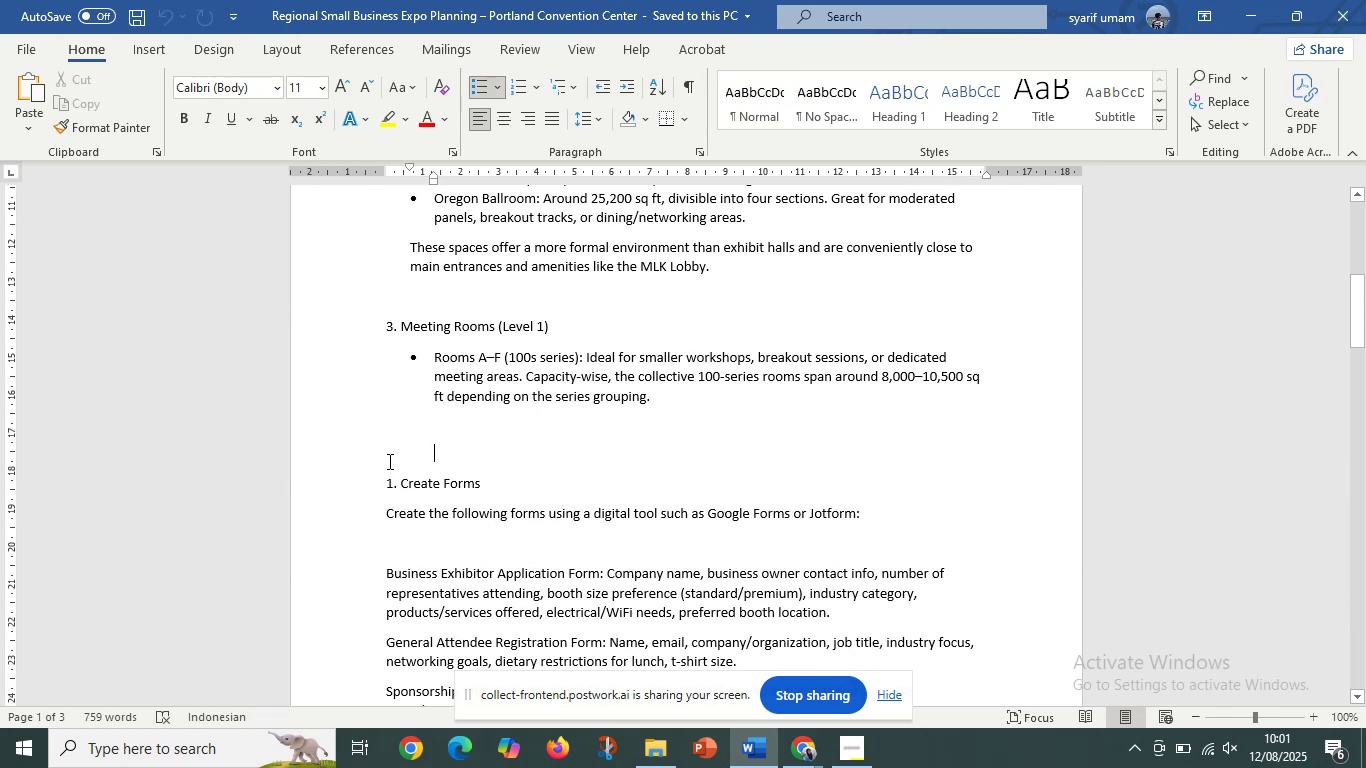 
hold_key(key=Enter, duration=0.87)
 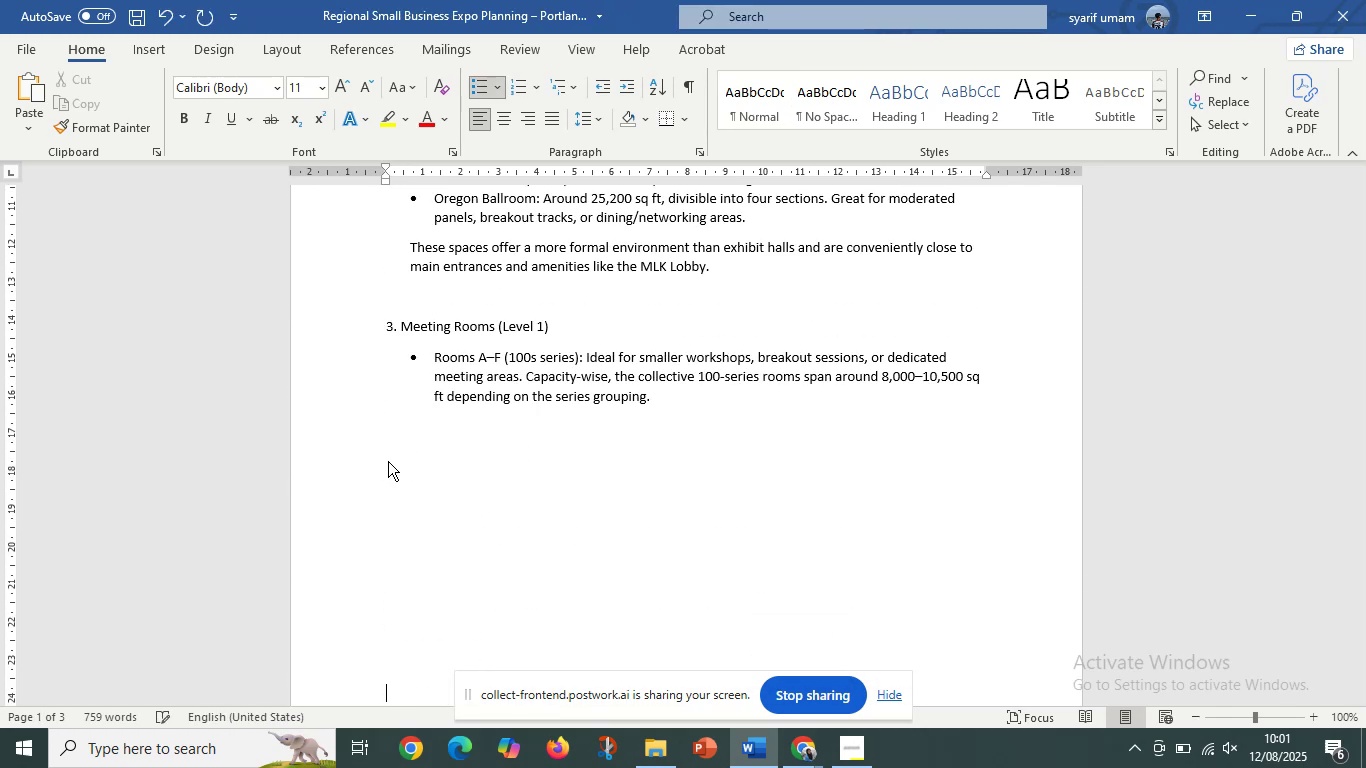 
key(Enter)
 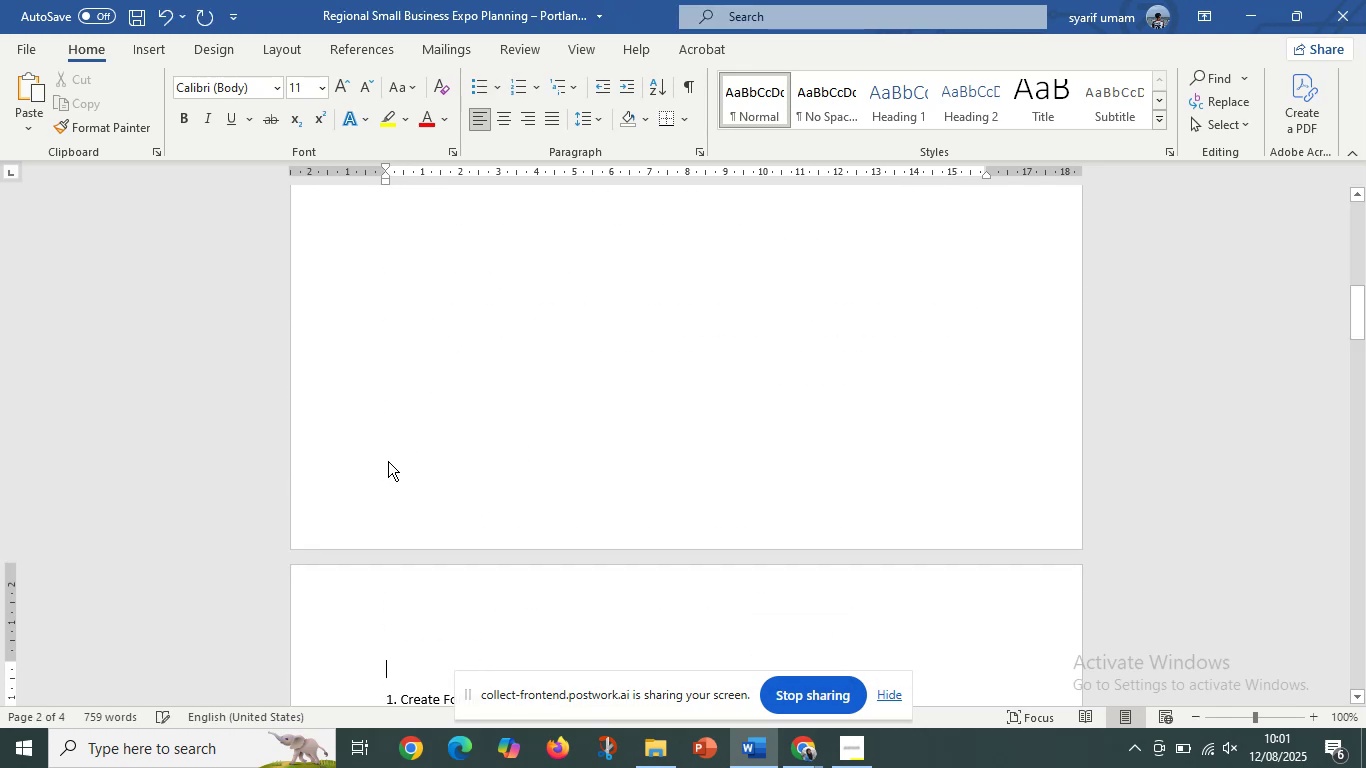 
scroll: coordinate [401, 451], scroll_direction: down, amount: 2.0
 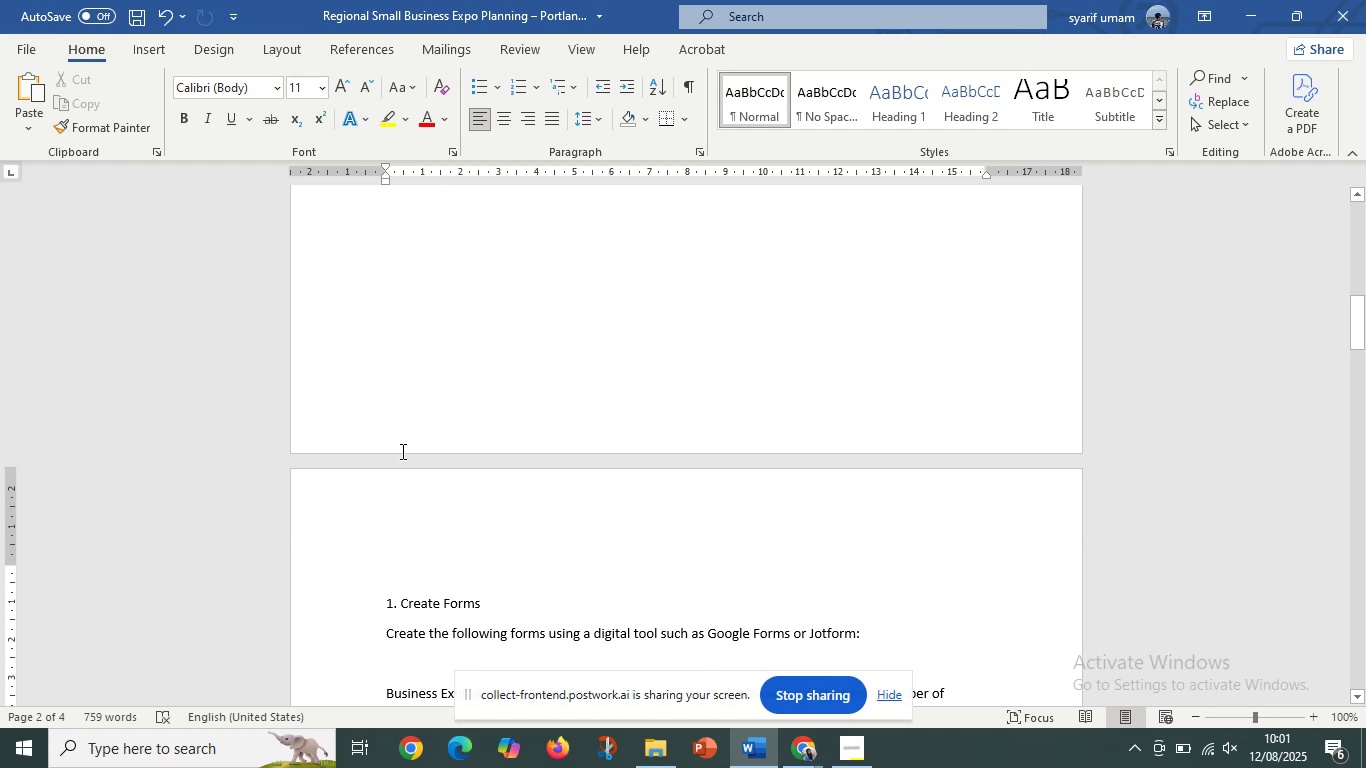 
scroll: coordinate [511, 440], scroll_direction: up, amount: 27.0
 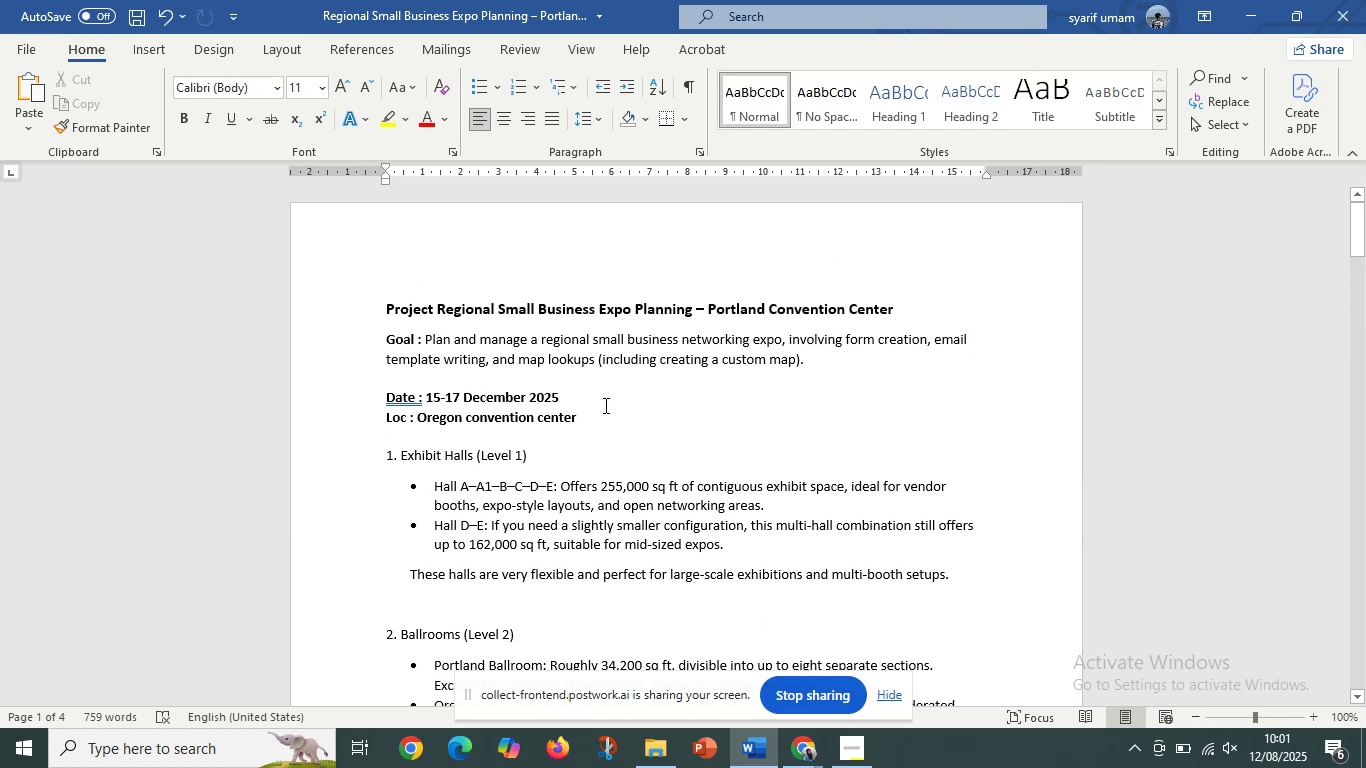 
left_click([605, 405])
 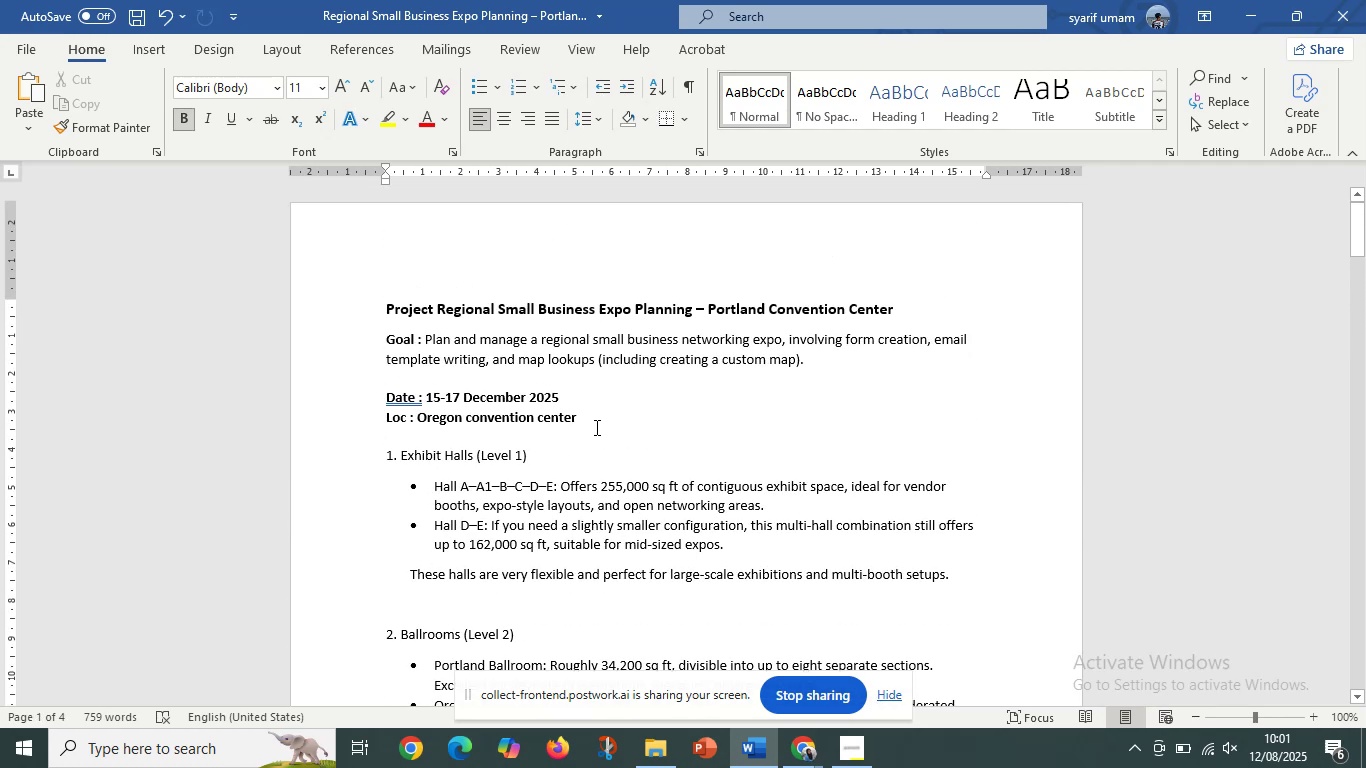 
left_click([597, 419])
 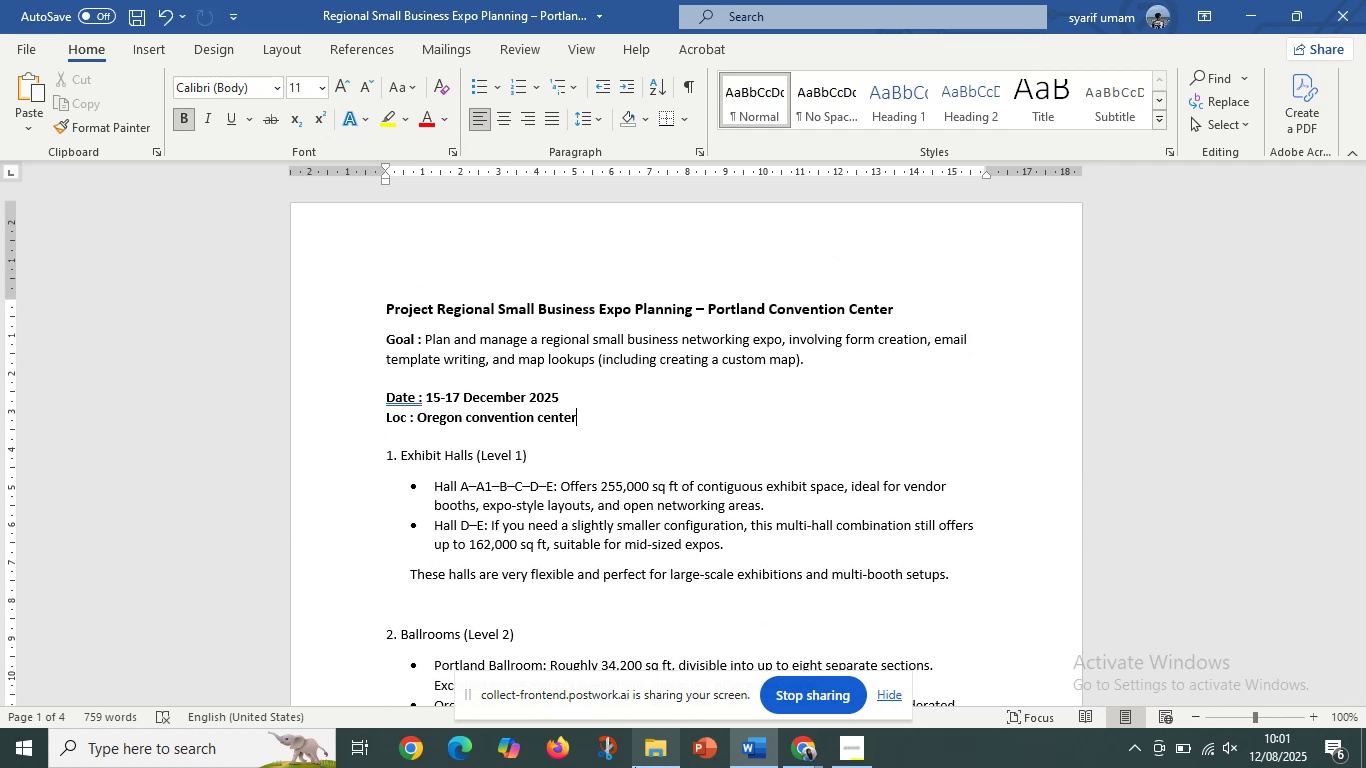 
left_click([488, 477])
 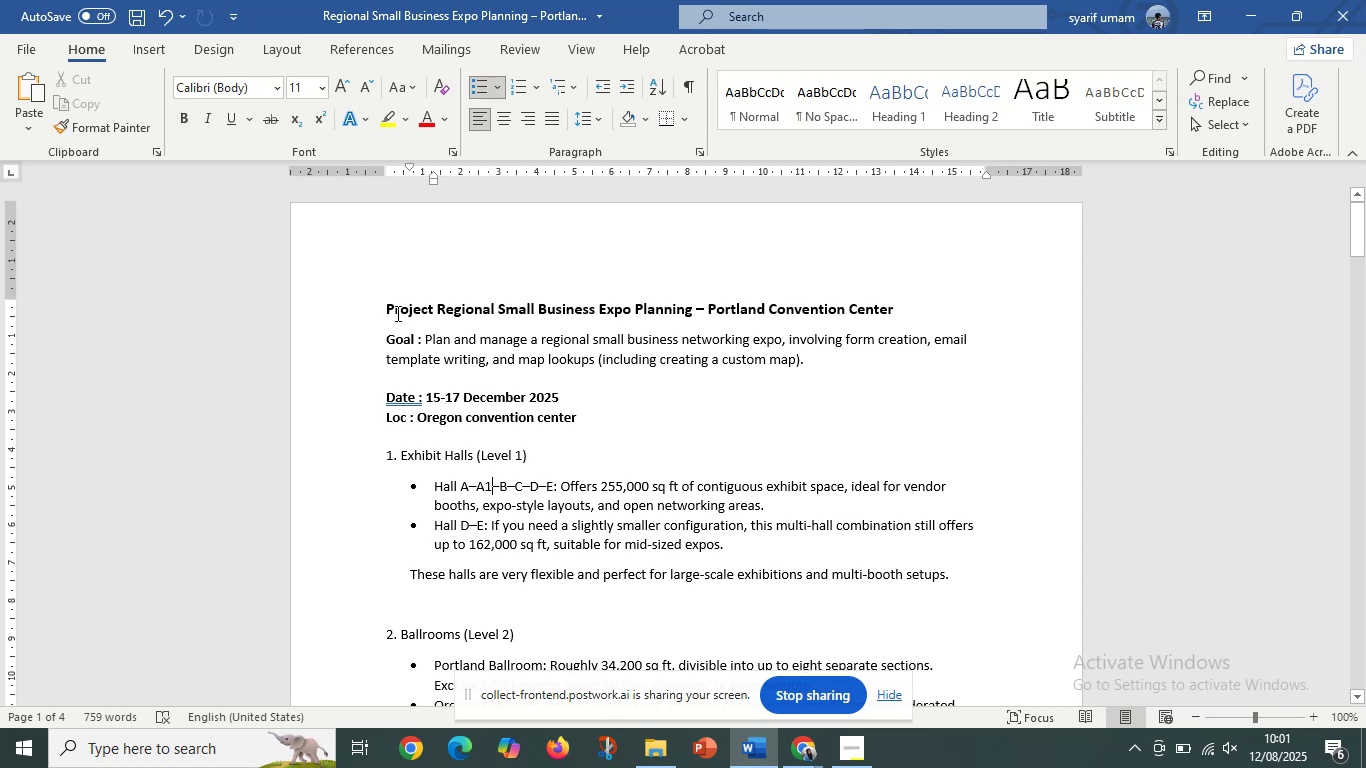 
left_click_drag(start_coordinate=[383, 309], to_coordinate=[653, 521])
 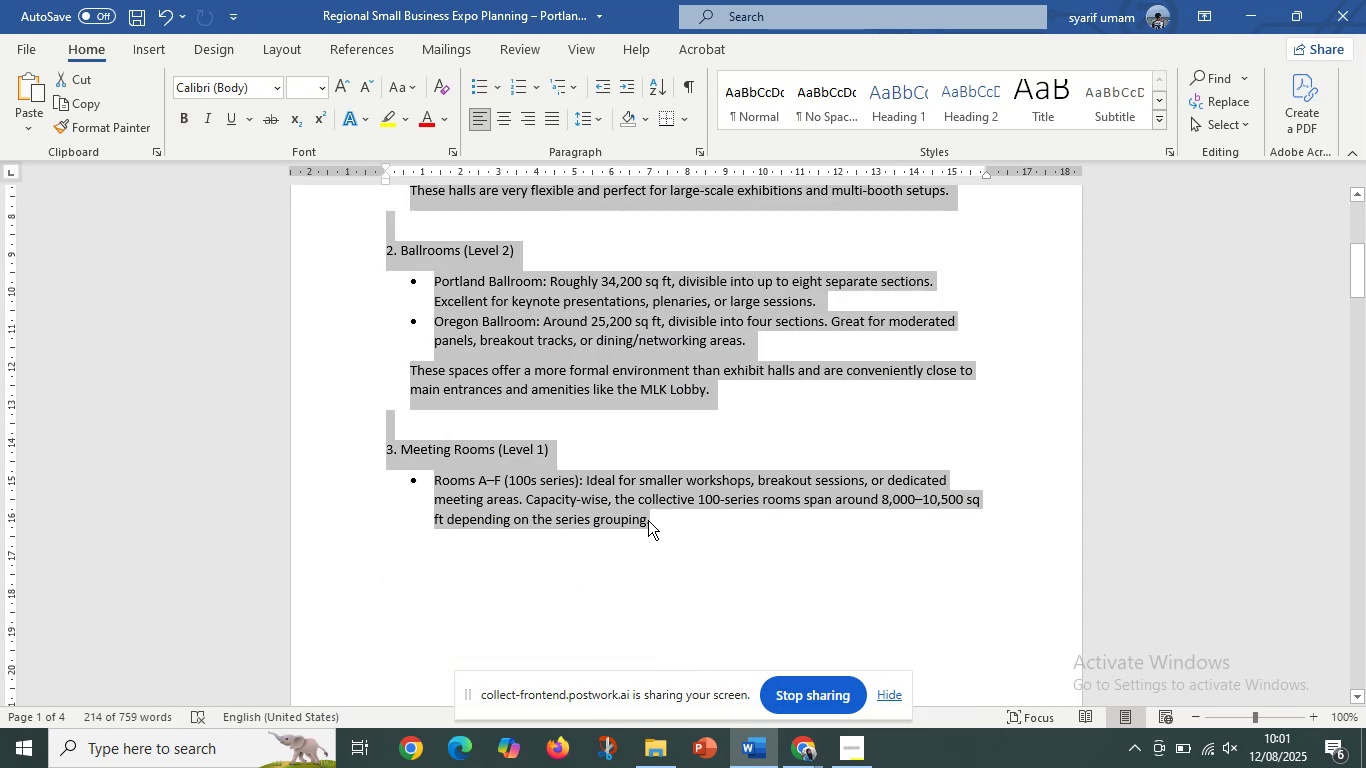 
scroll: coordinate [828, 590], scroll_direction: down, amount: 8.0
 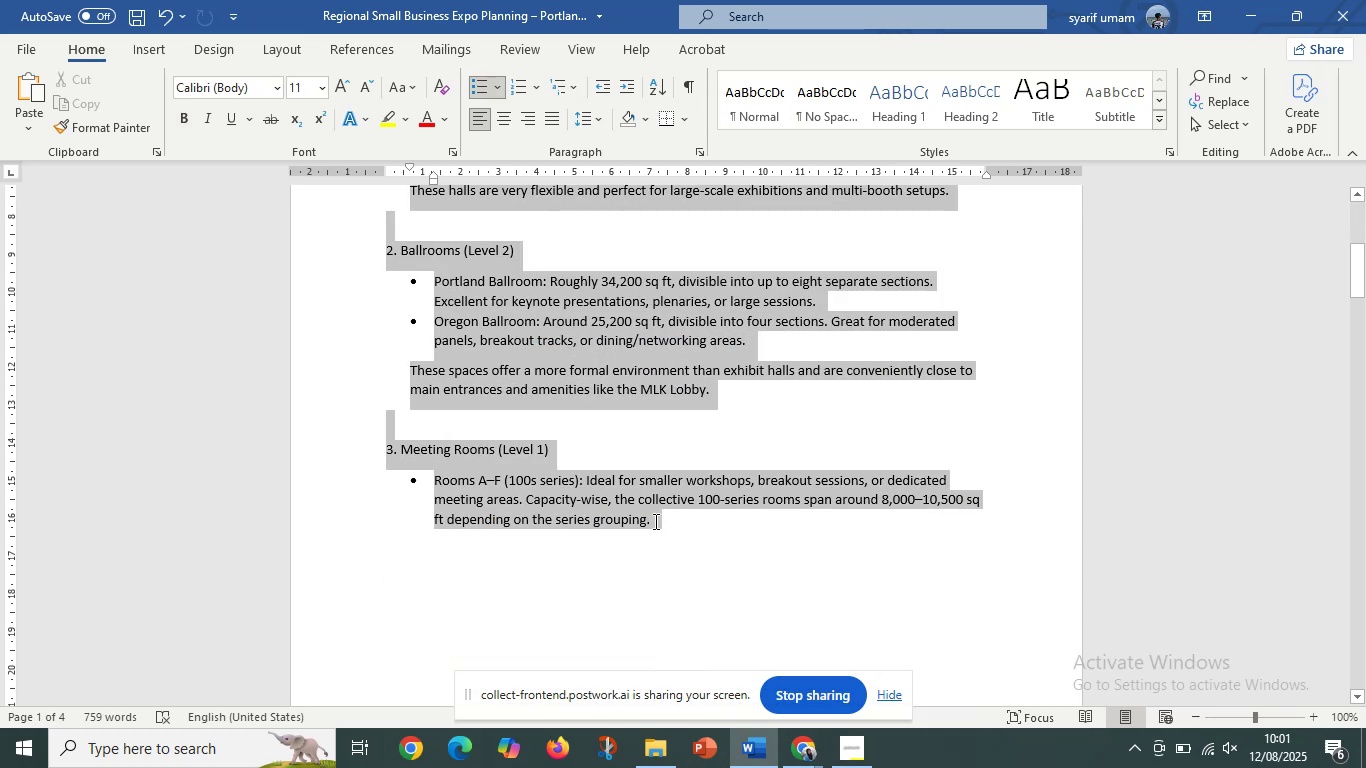 
key(Control+C)
 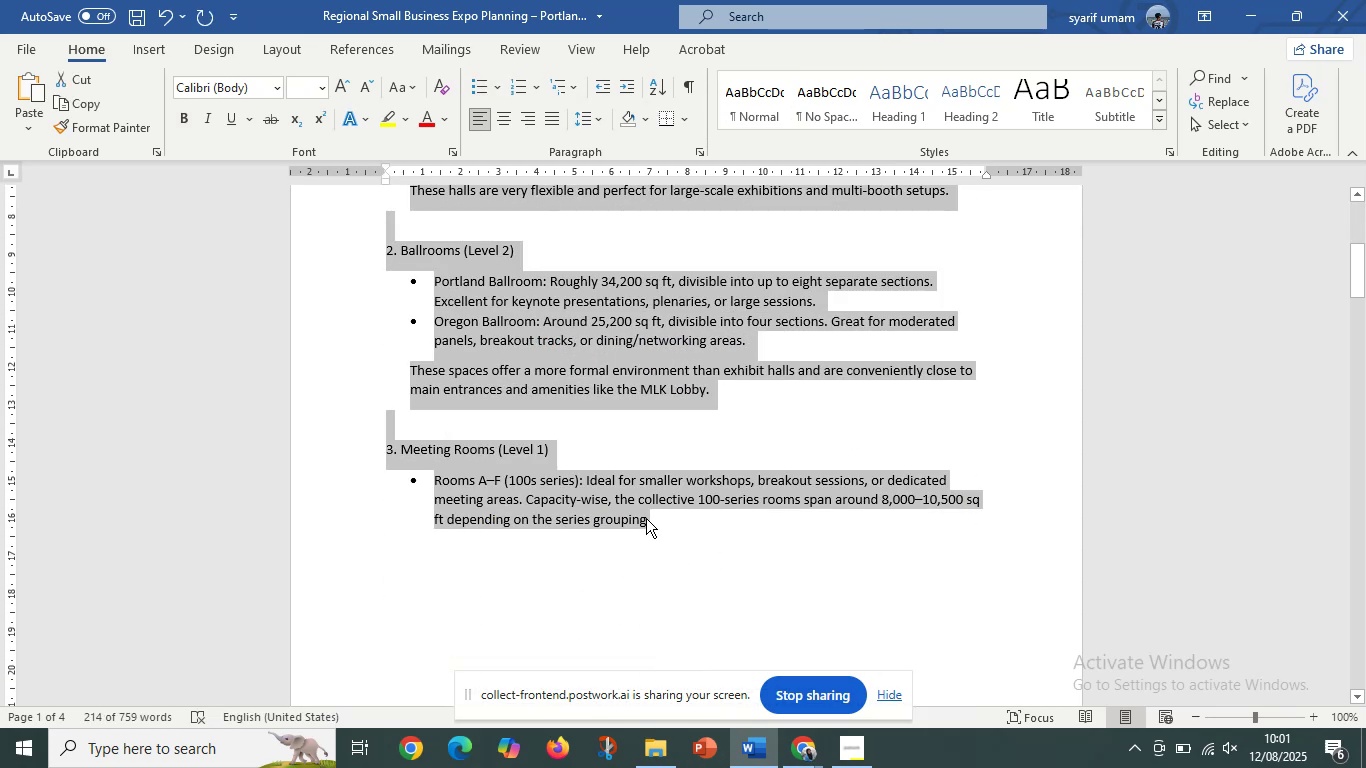 
scroll: coordinate [648, 541], scroll_direction: down, amount: 11.0
 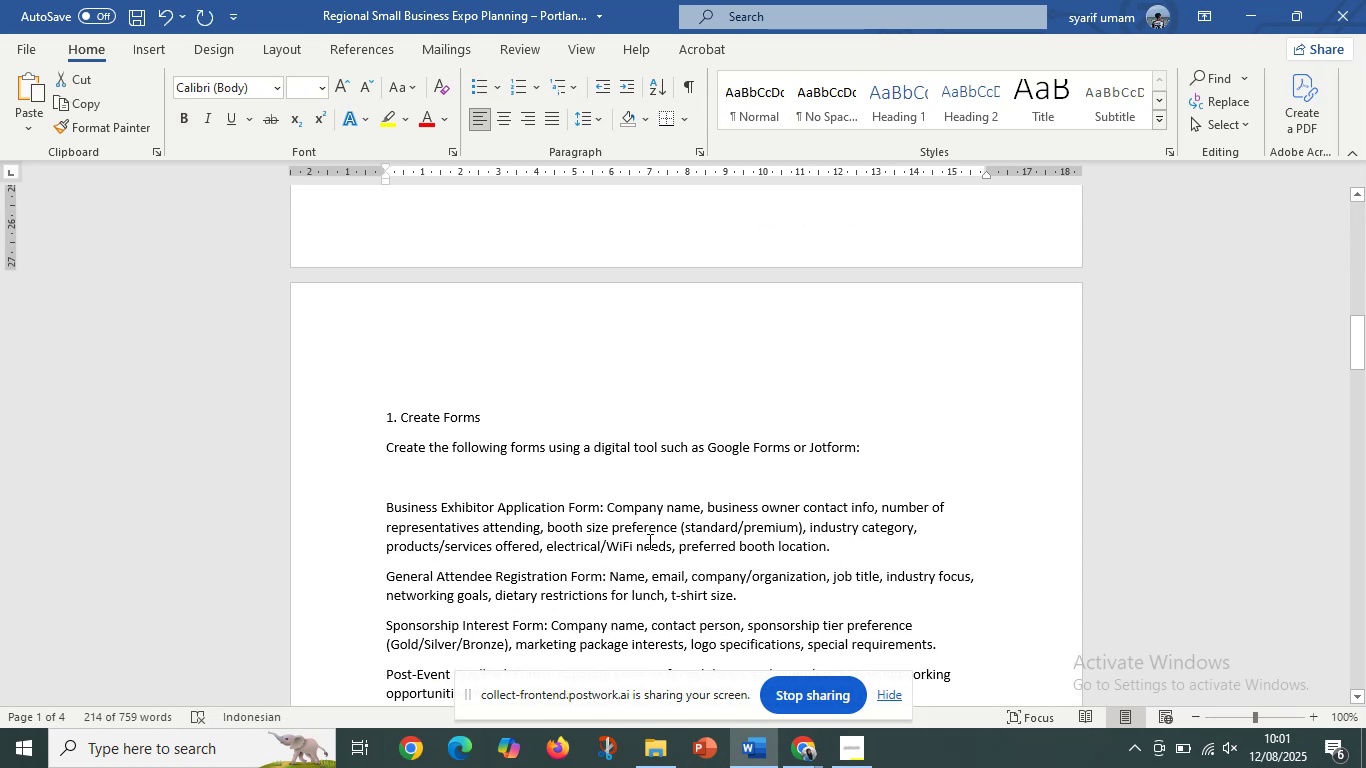 
scroll: coordinate [648, 541], scroll_direction: up, amount: 14.0
 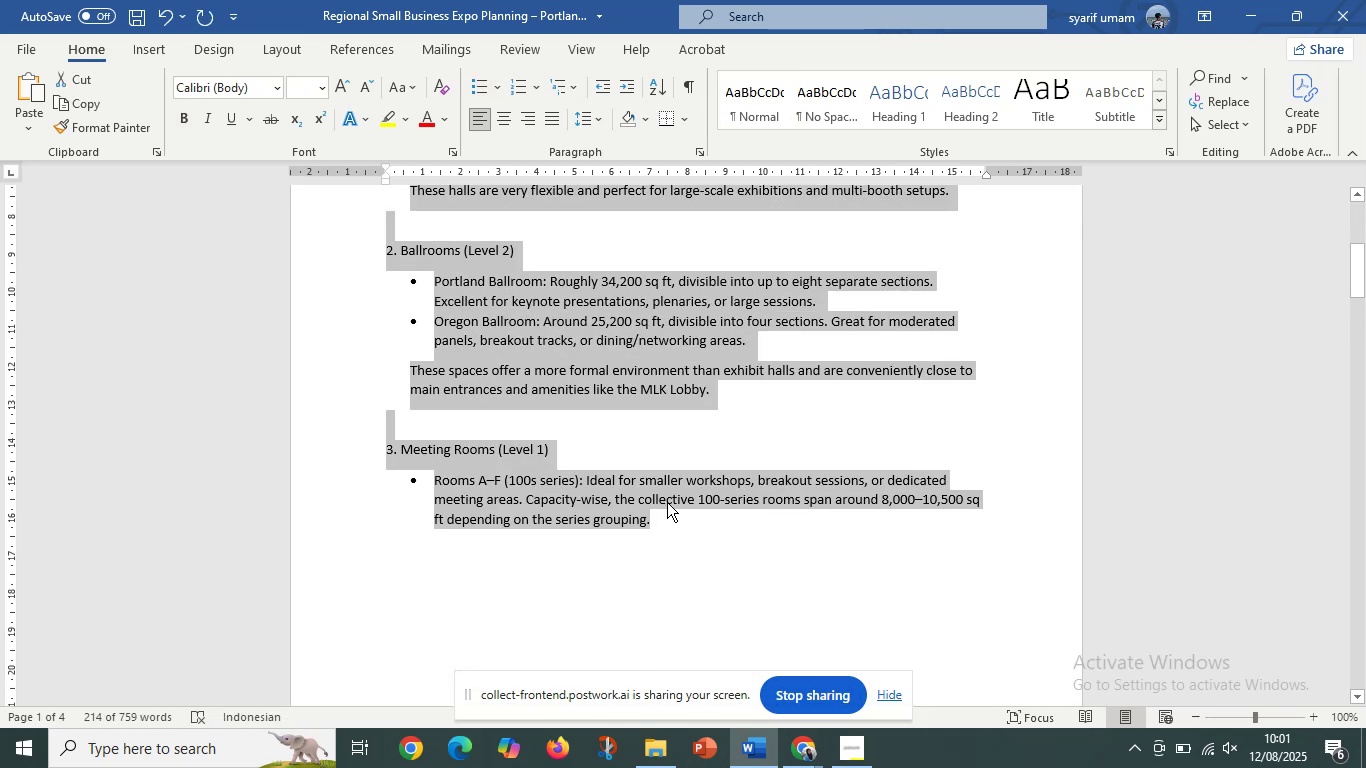 
left_click([667, 502])
 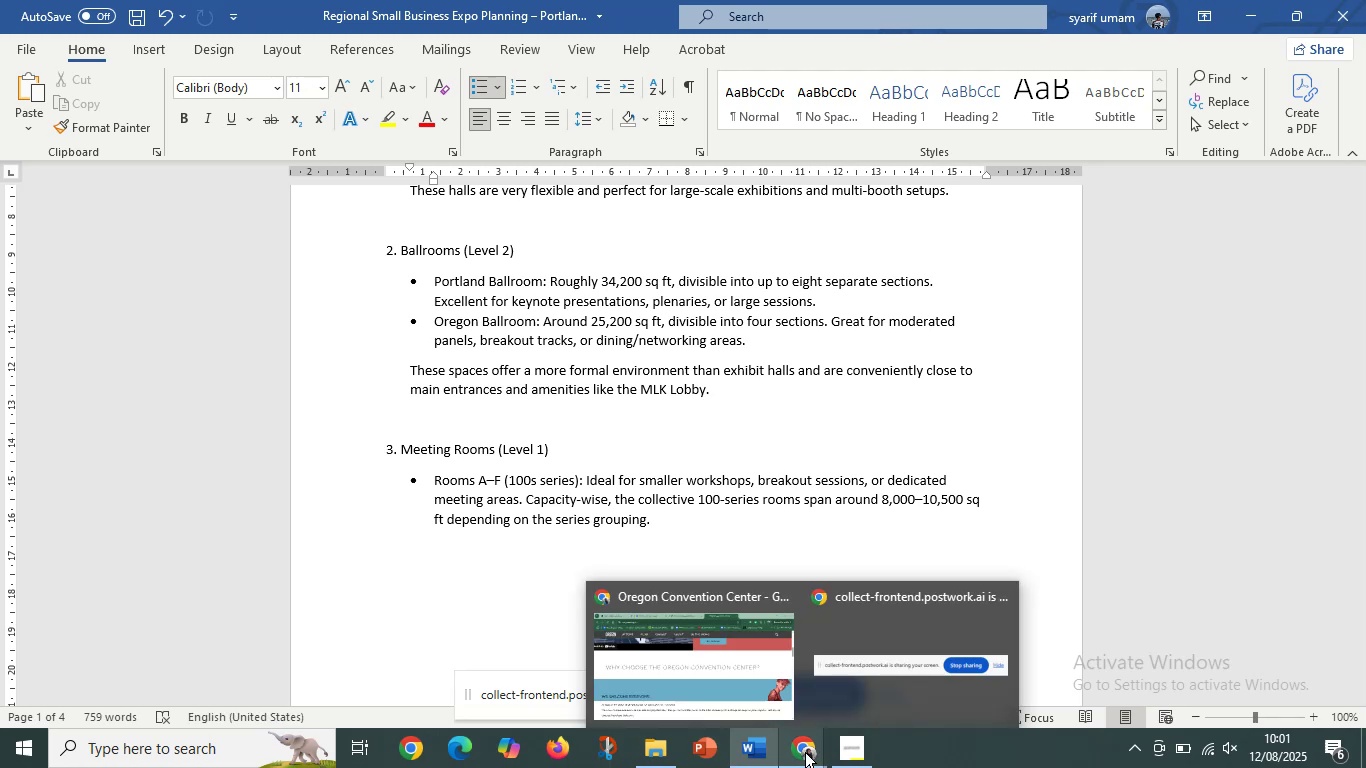 
left_click([714, 691])
 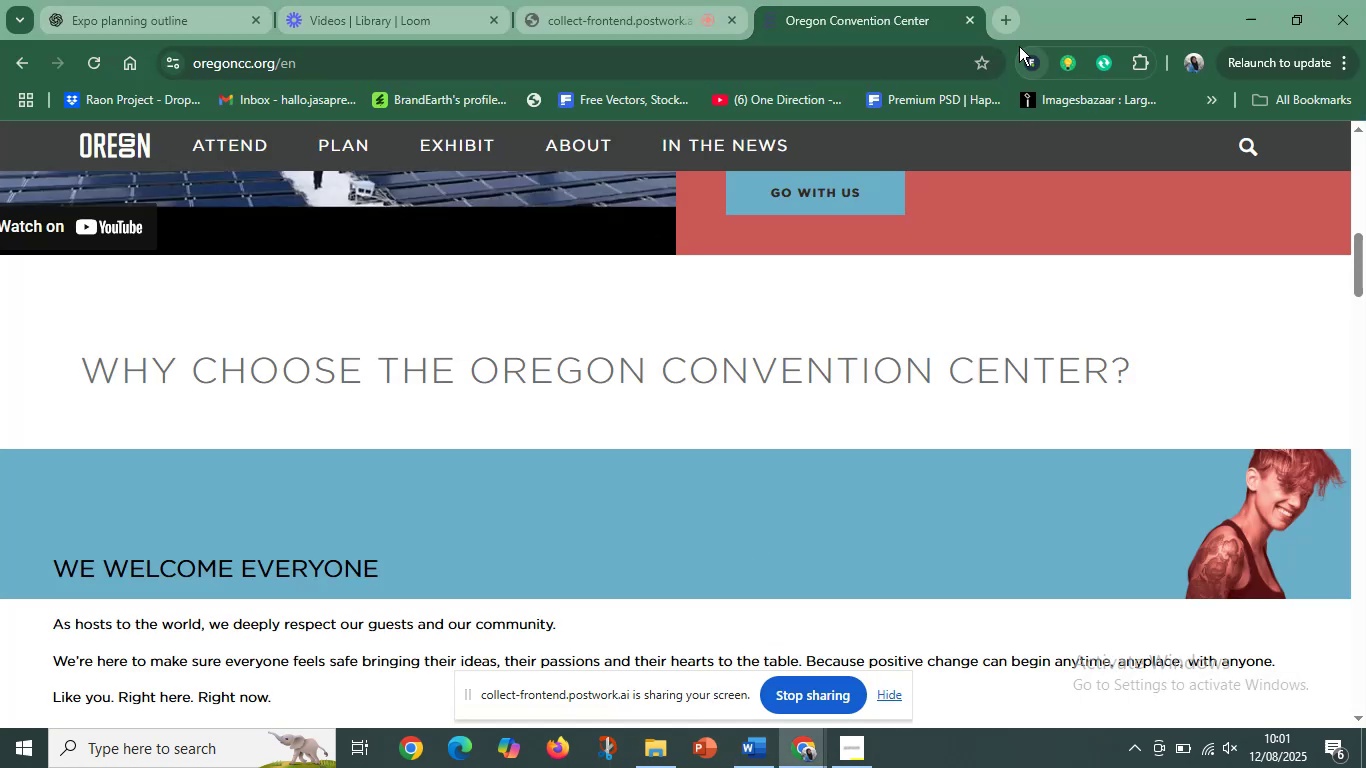 
left_click([1001, 17])
 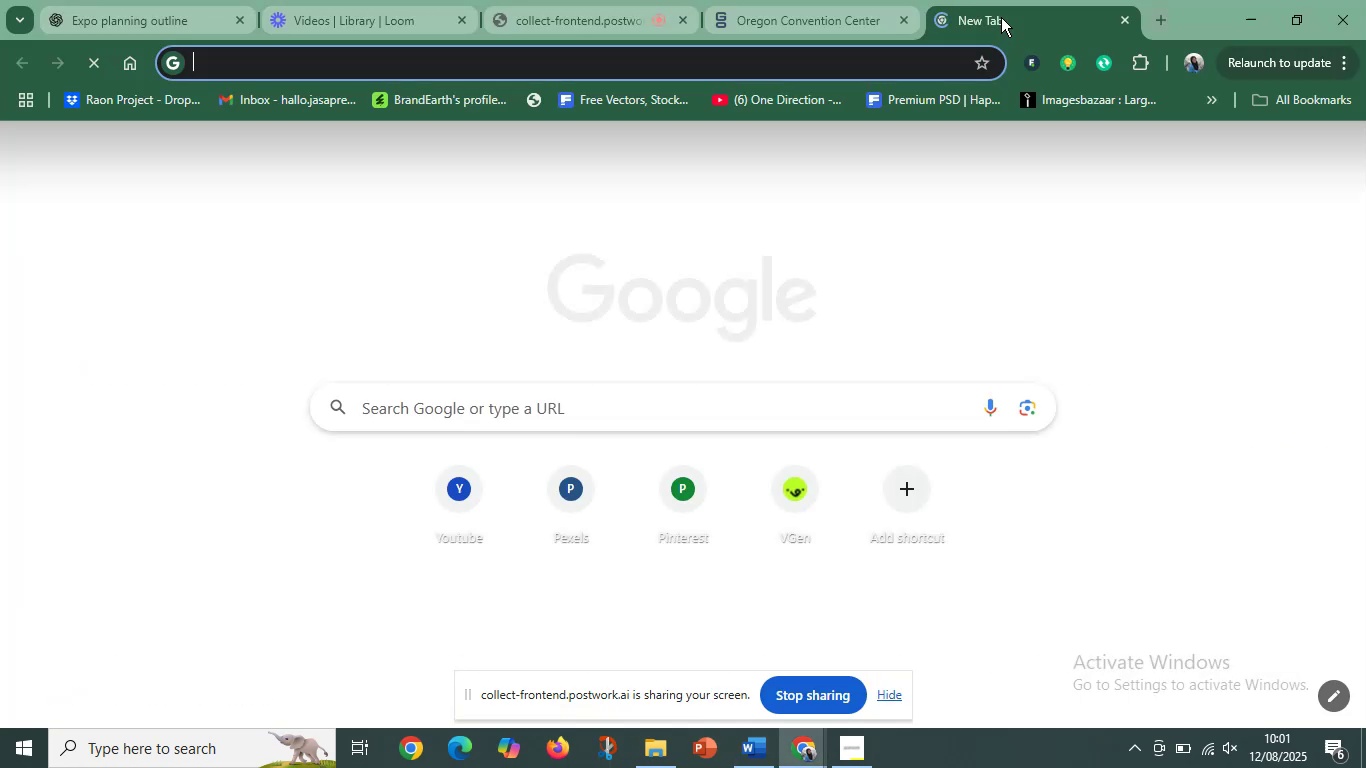 
type(deepl)
 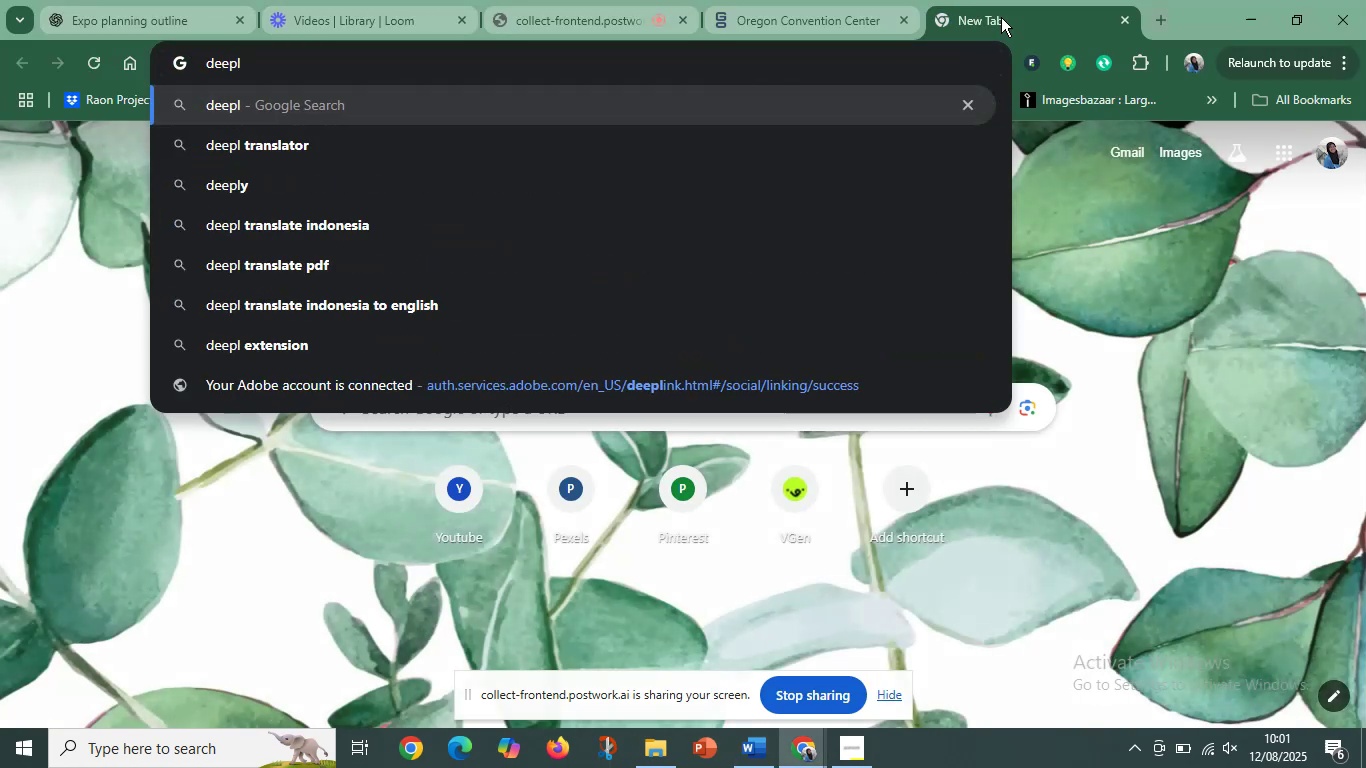 
key(Enter)
 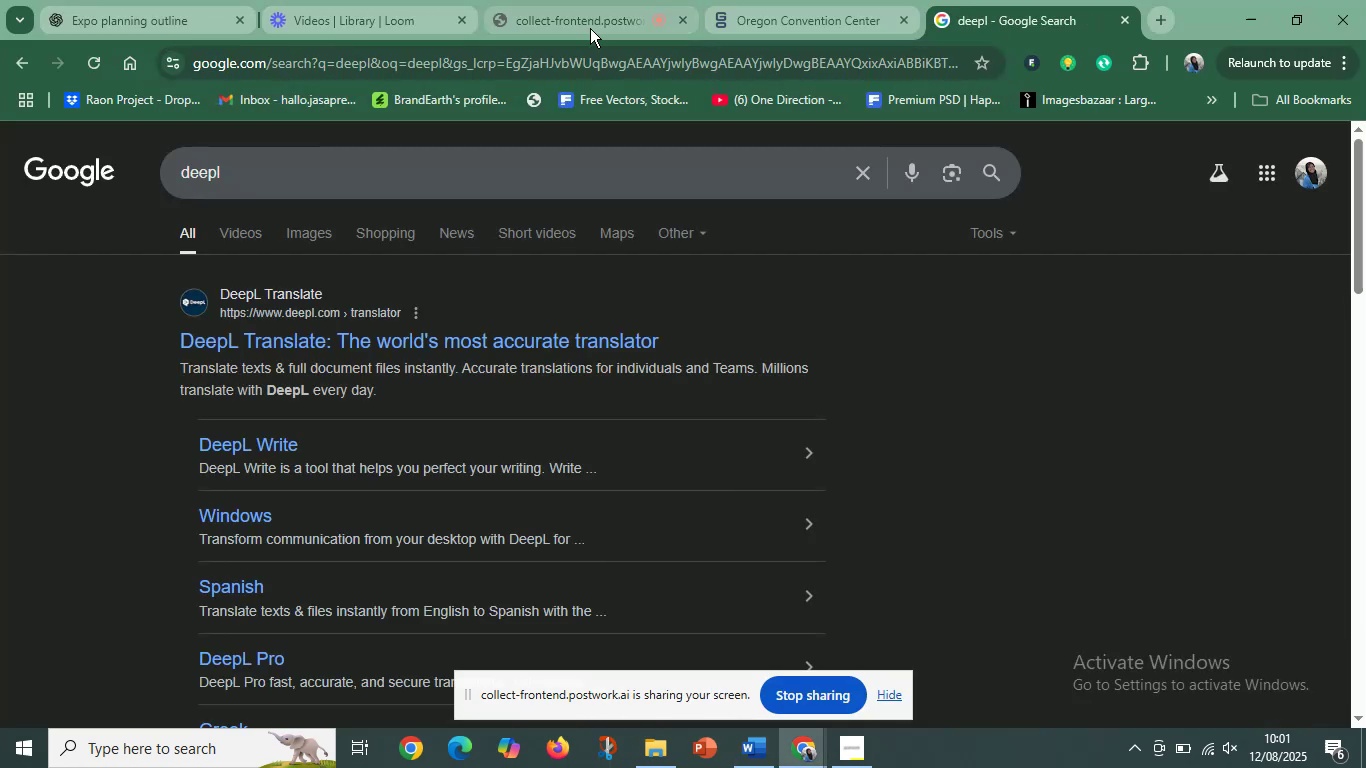 
left_click([360, 337])
 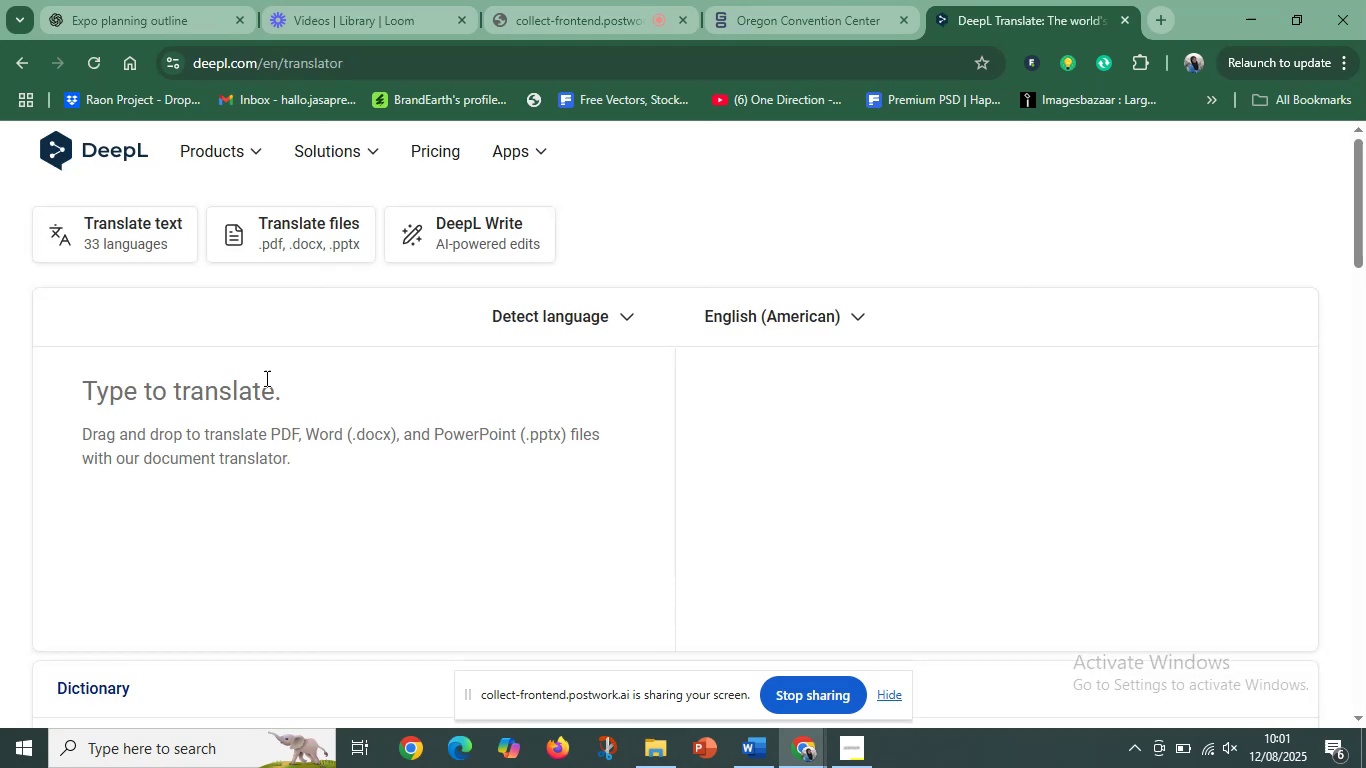 
key(Control+V)
 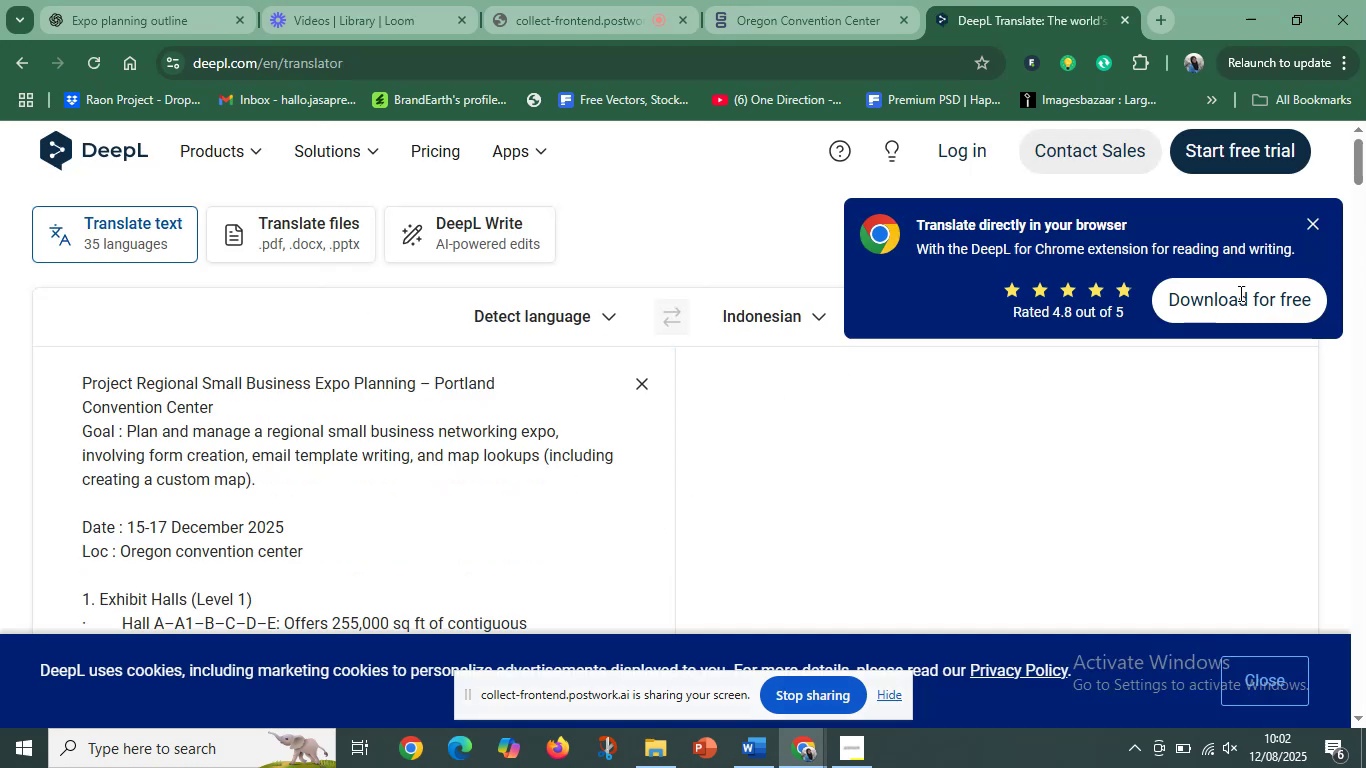 
left_click([1312, 227])
 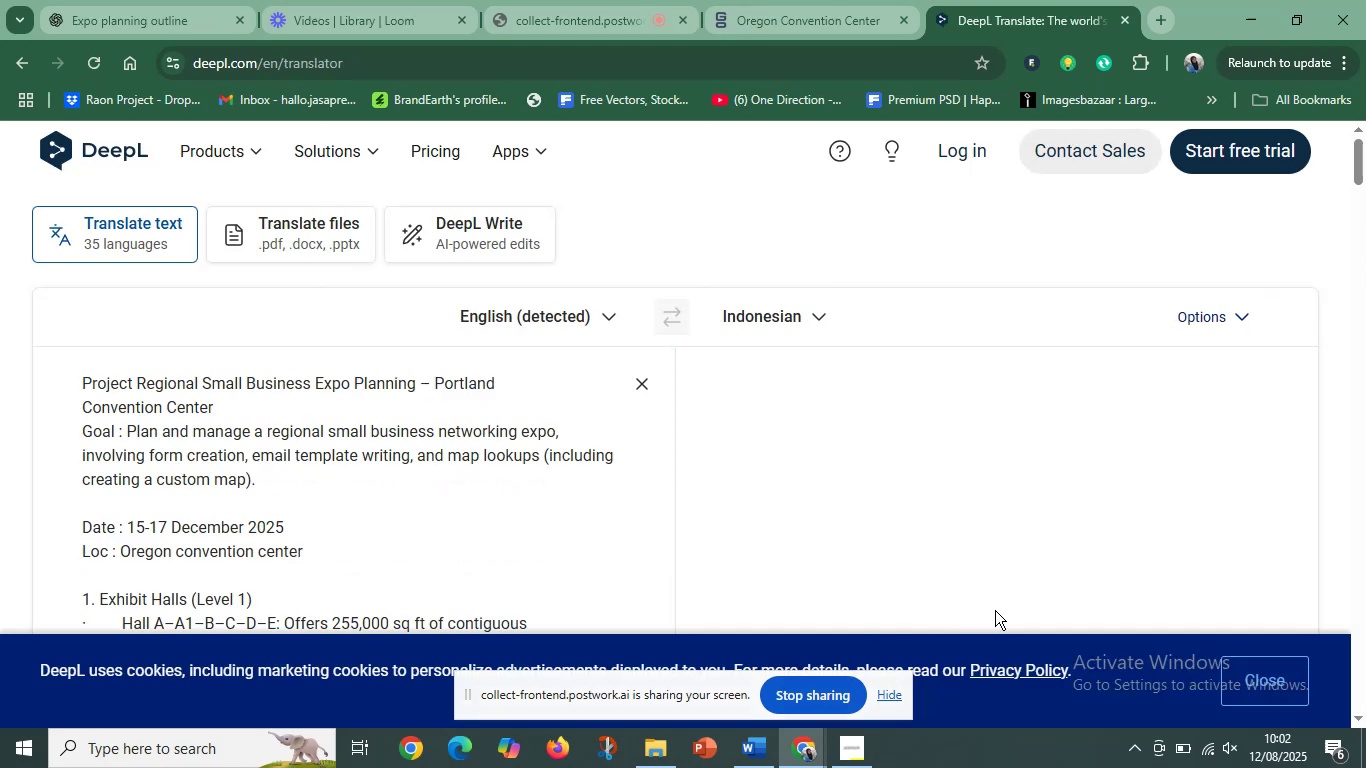 
scroll: coordinate [1046, 584], scroll_direction: down, amount: 1.0
 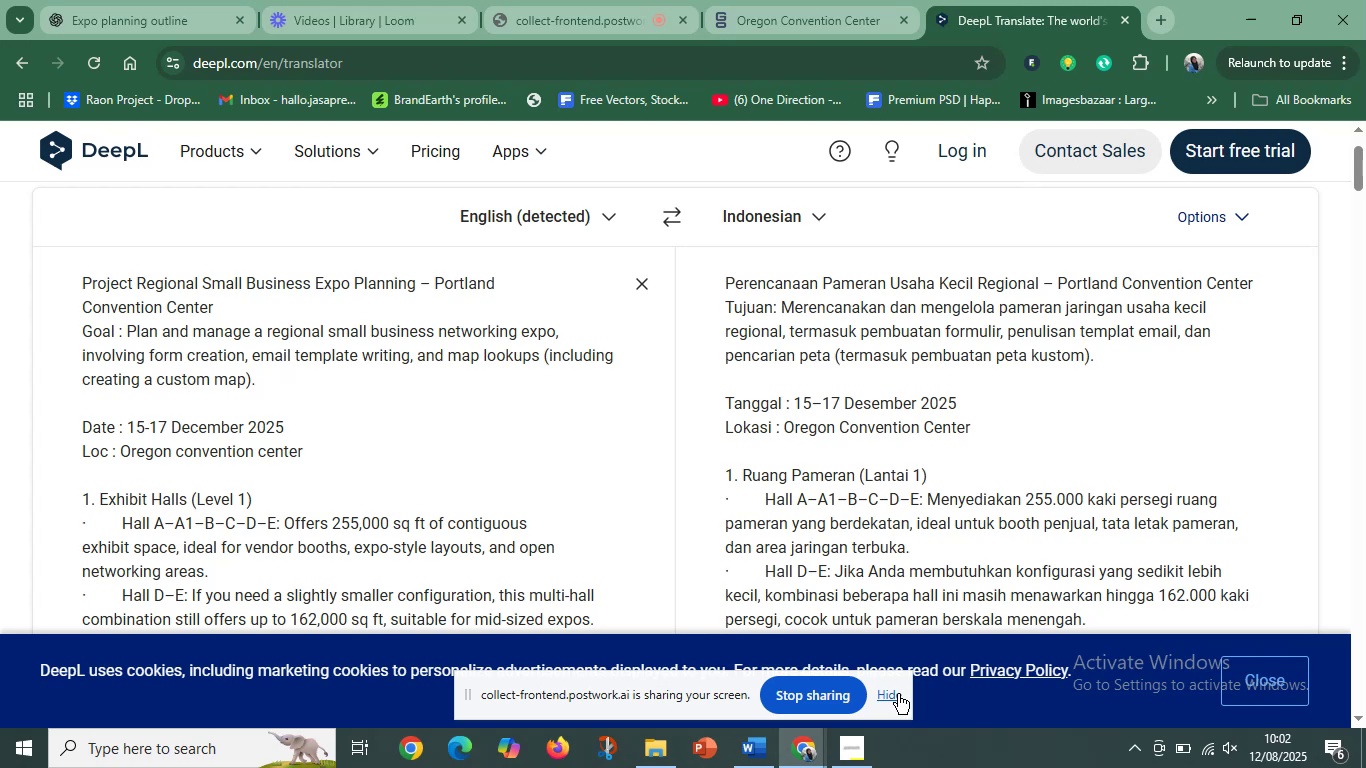 
left_click([898, 695])
 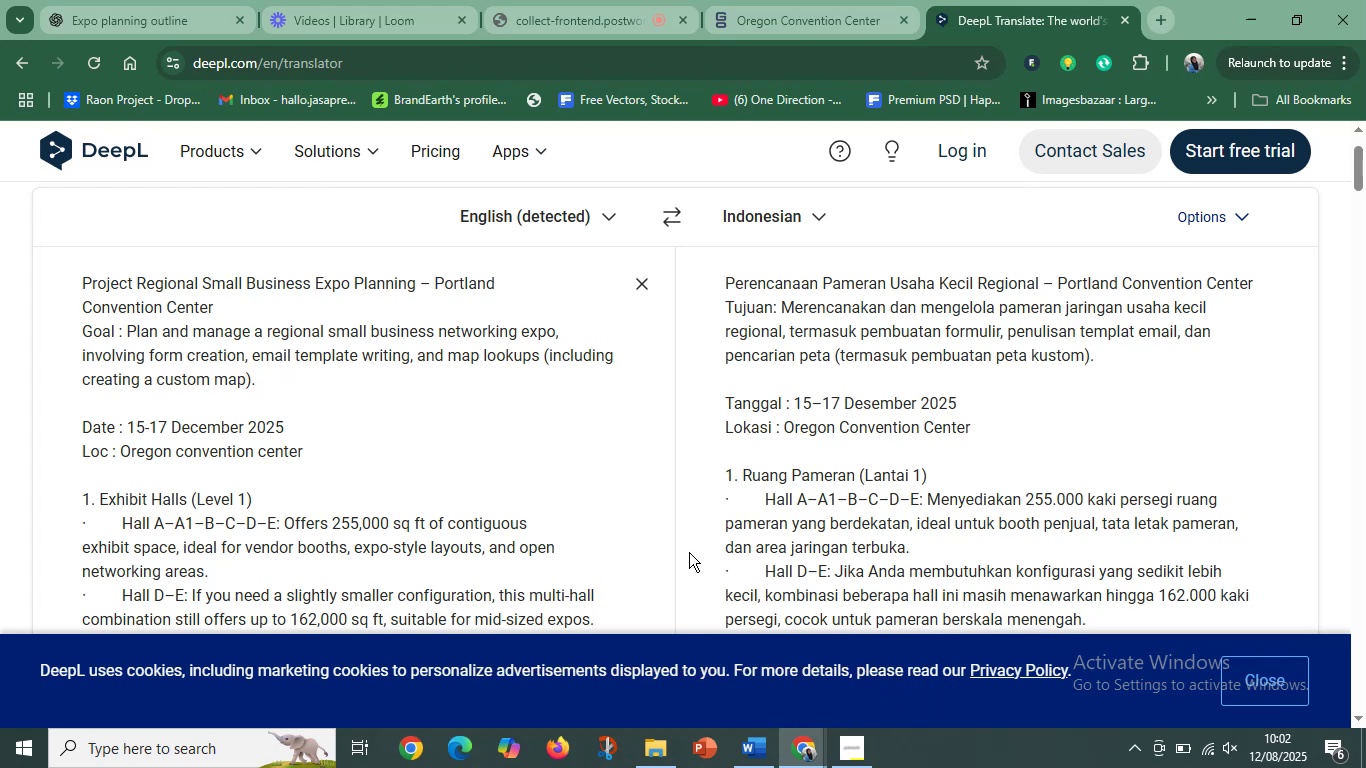 
scroll: coordinate [678, 539], scroll_direction: down, amount: 1.0
 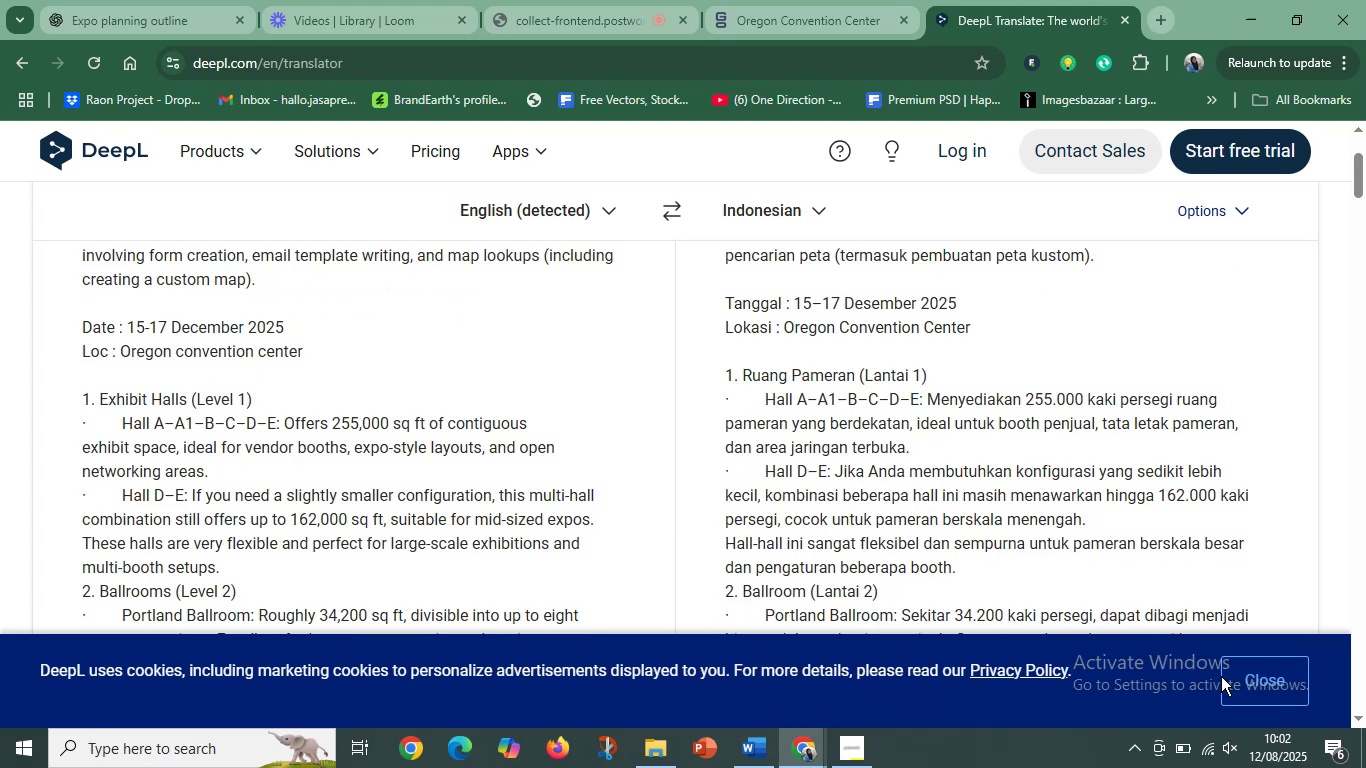 
left_click([1270, 672])
 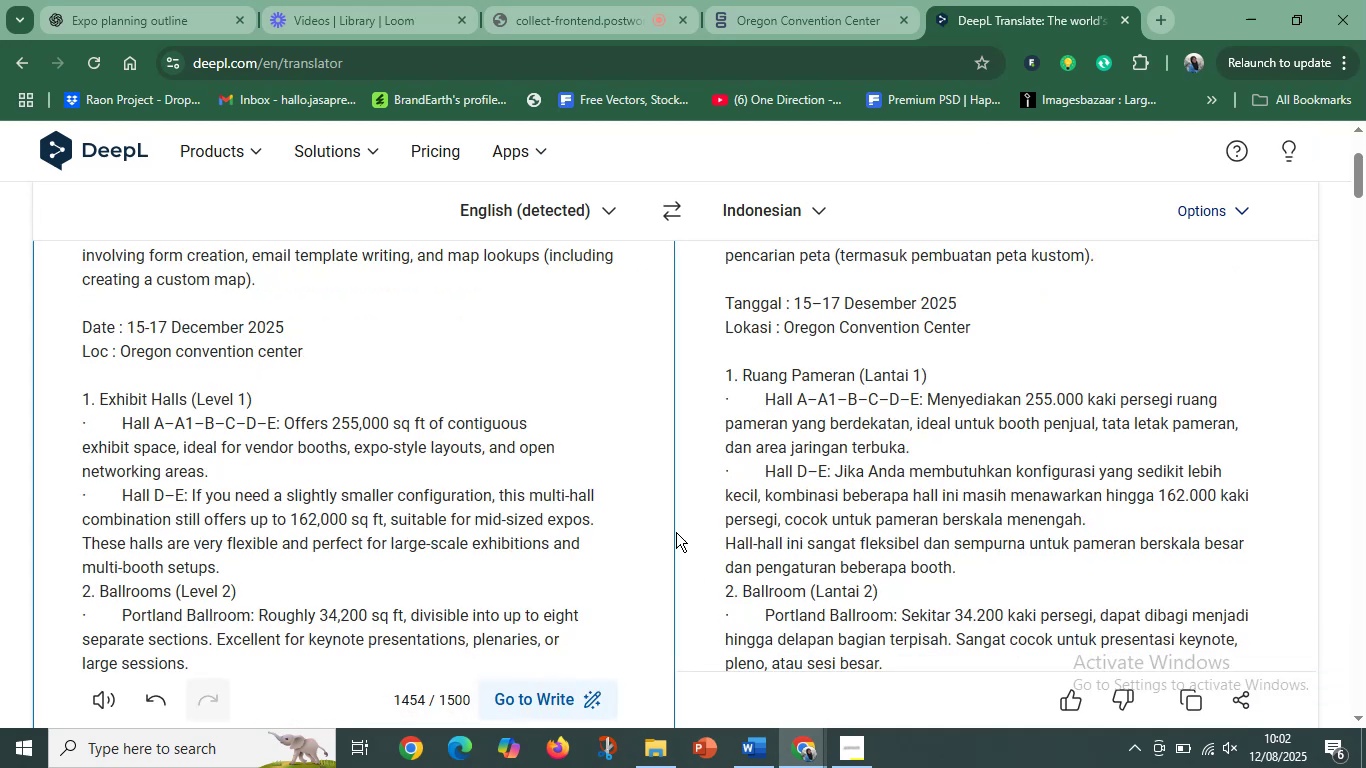 
scroll: coordinate [643, 515], scroll_direction: up, amount: 2.0
 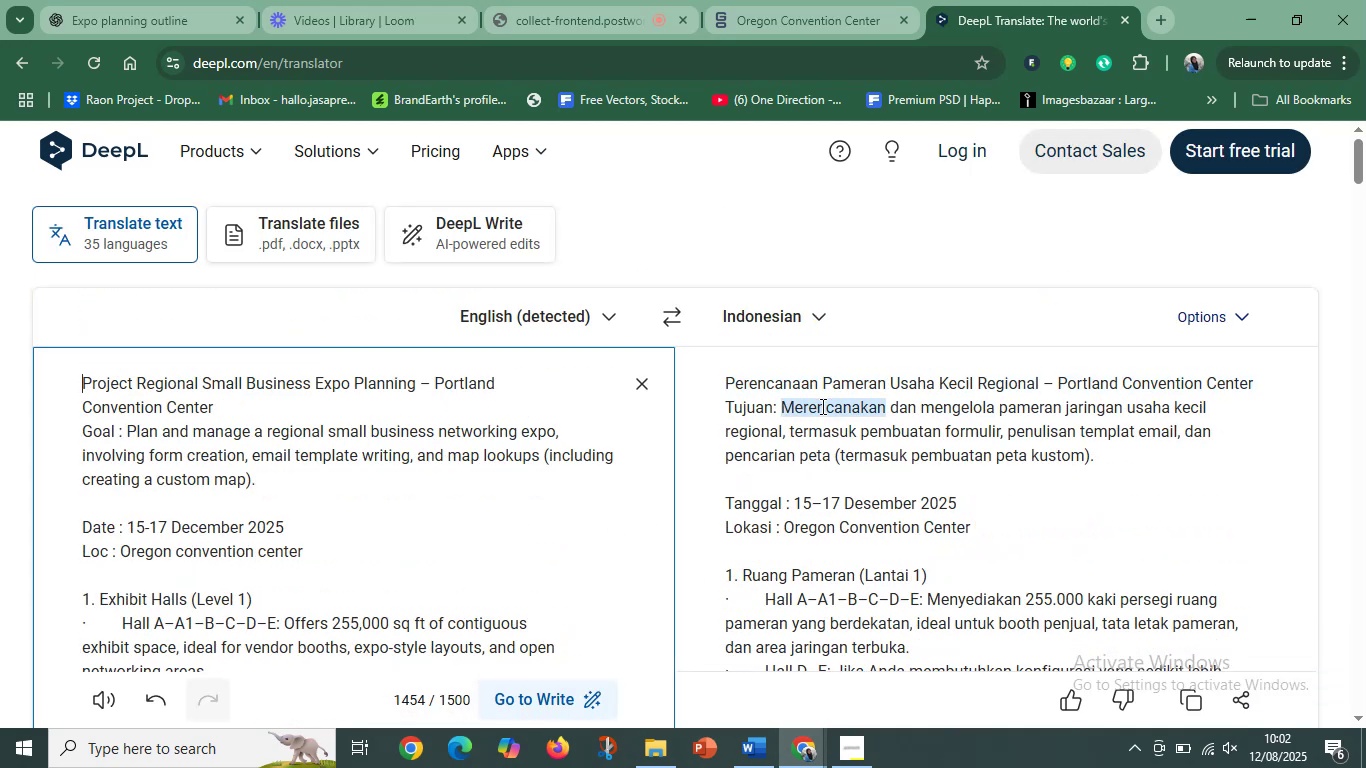 
wait(10.18)
 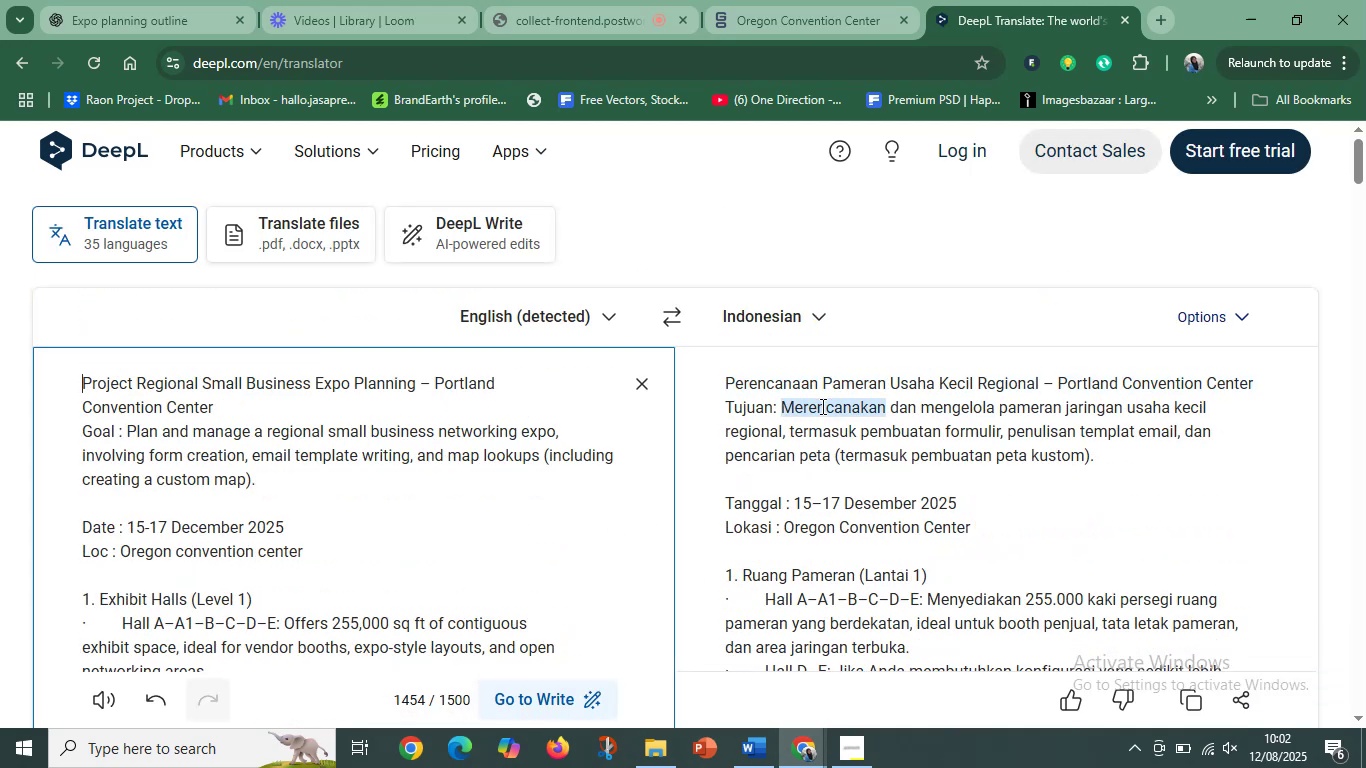 
scroll: coordinate [918, 577], scroll_direction: down, amount: 1.0
 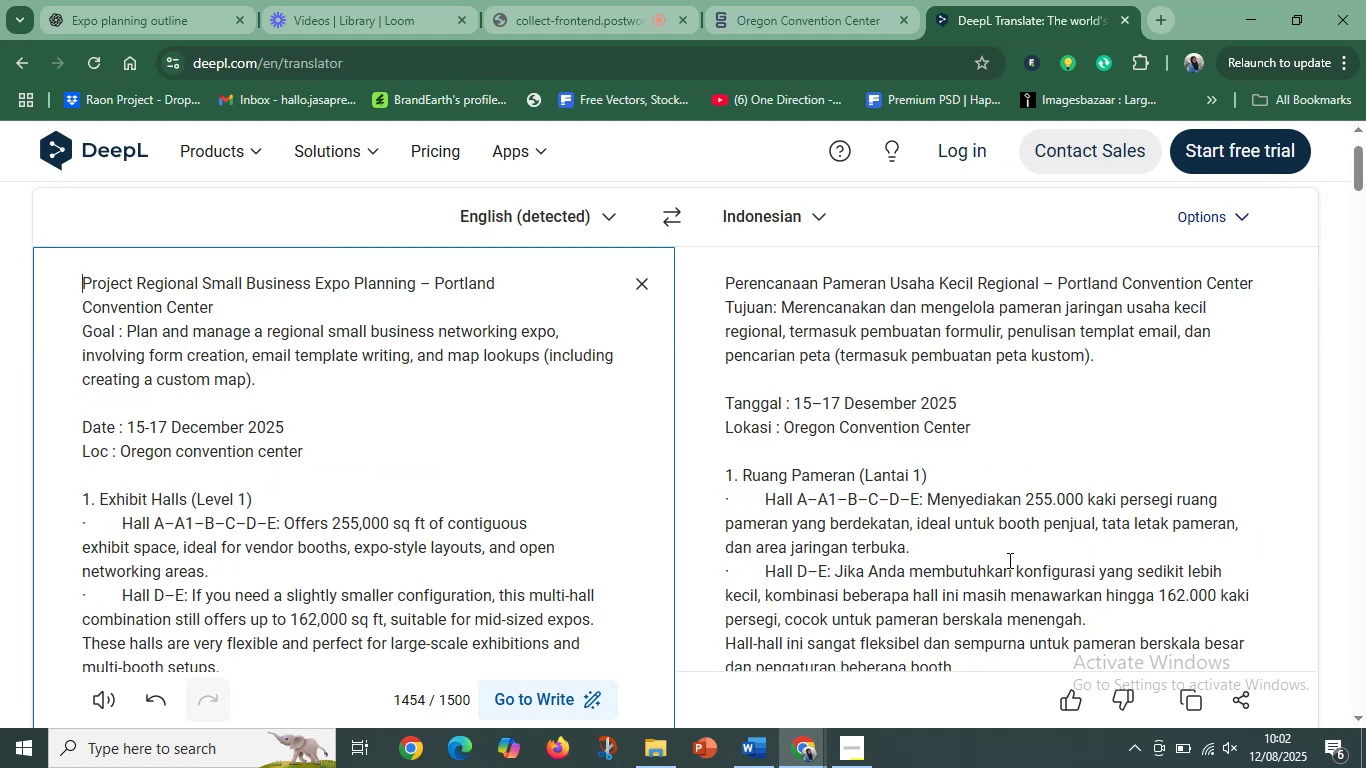 
wait(5.98)
 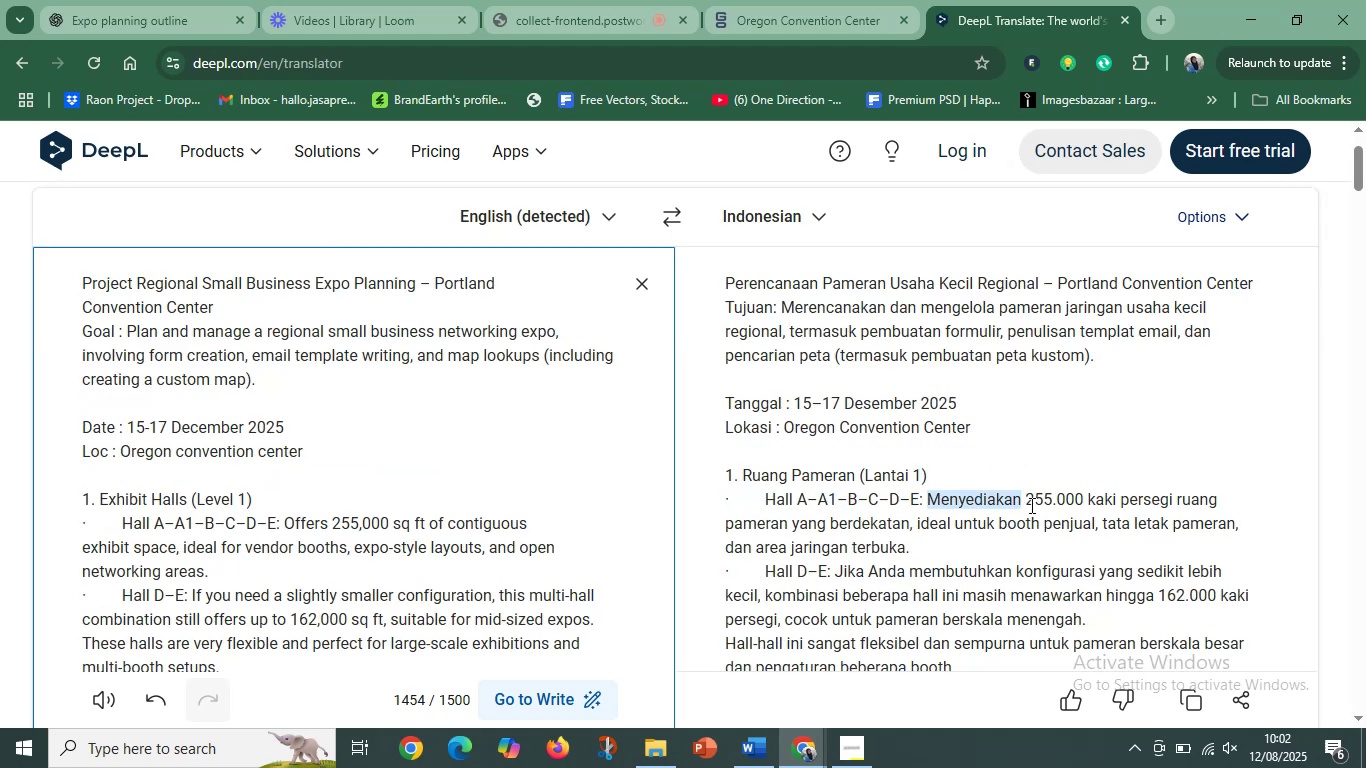 
scroll: coordinate [975, 582], scroll_direction: down, amount: 1.0
 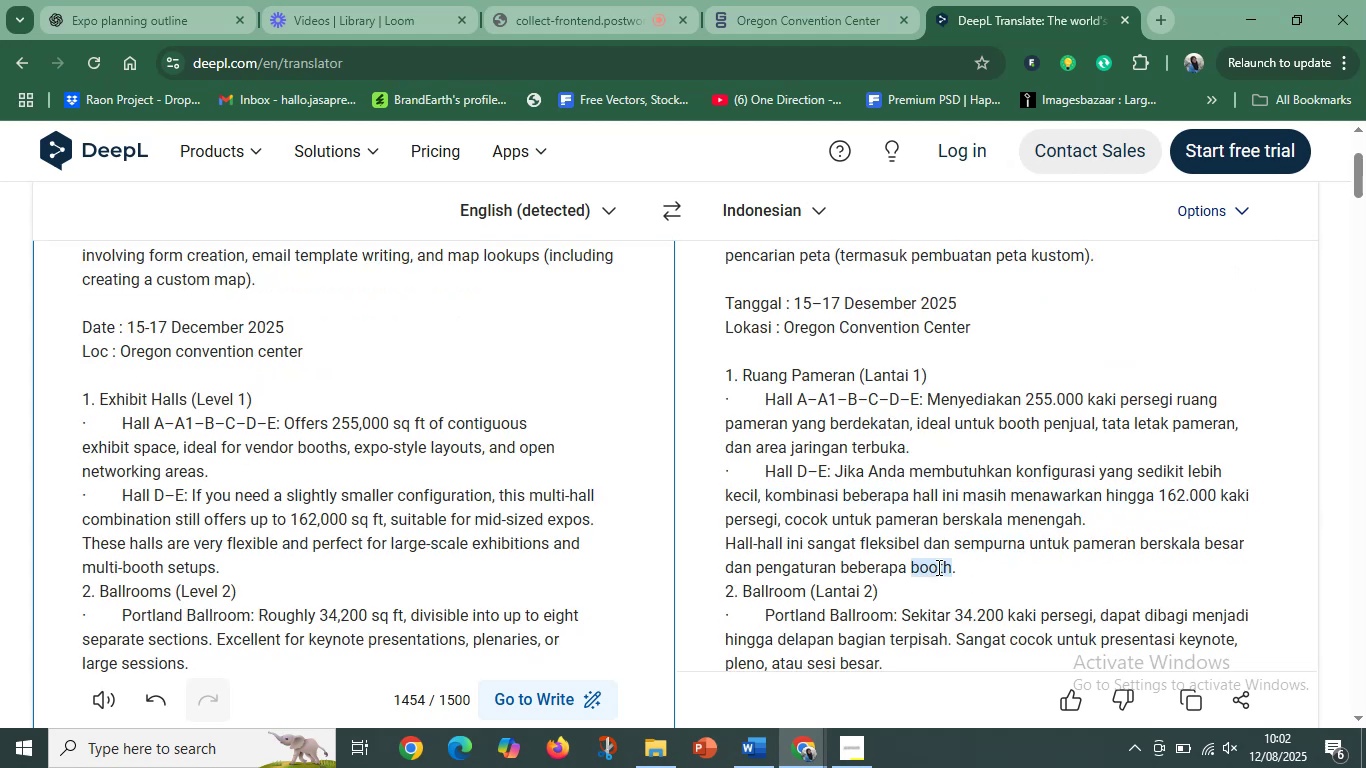 
wait(7.44)
 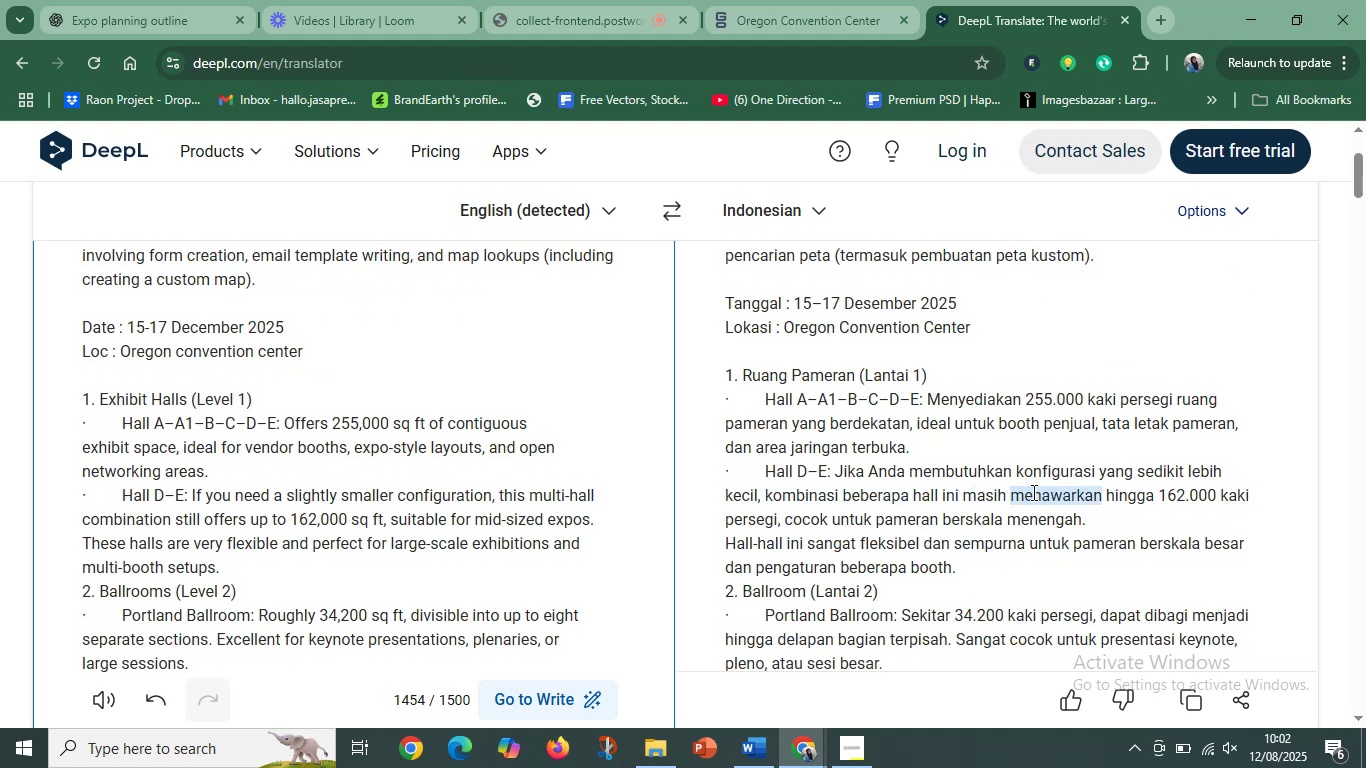 
left_click([994, 563])
 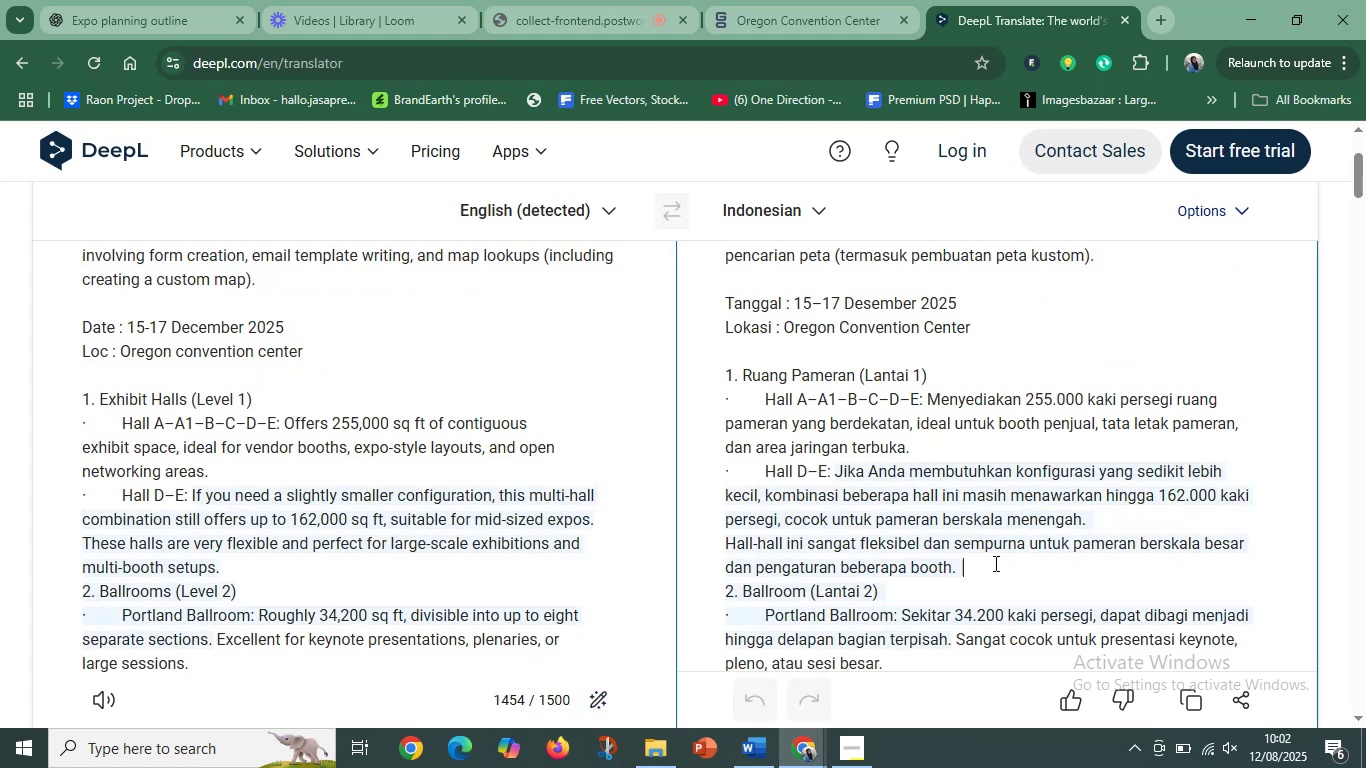 
scroll: coordinate [994, 563], scroll_direction: down, amount: 1.0
 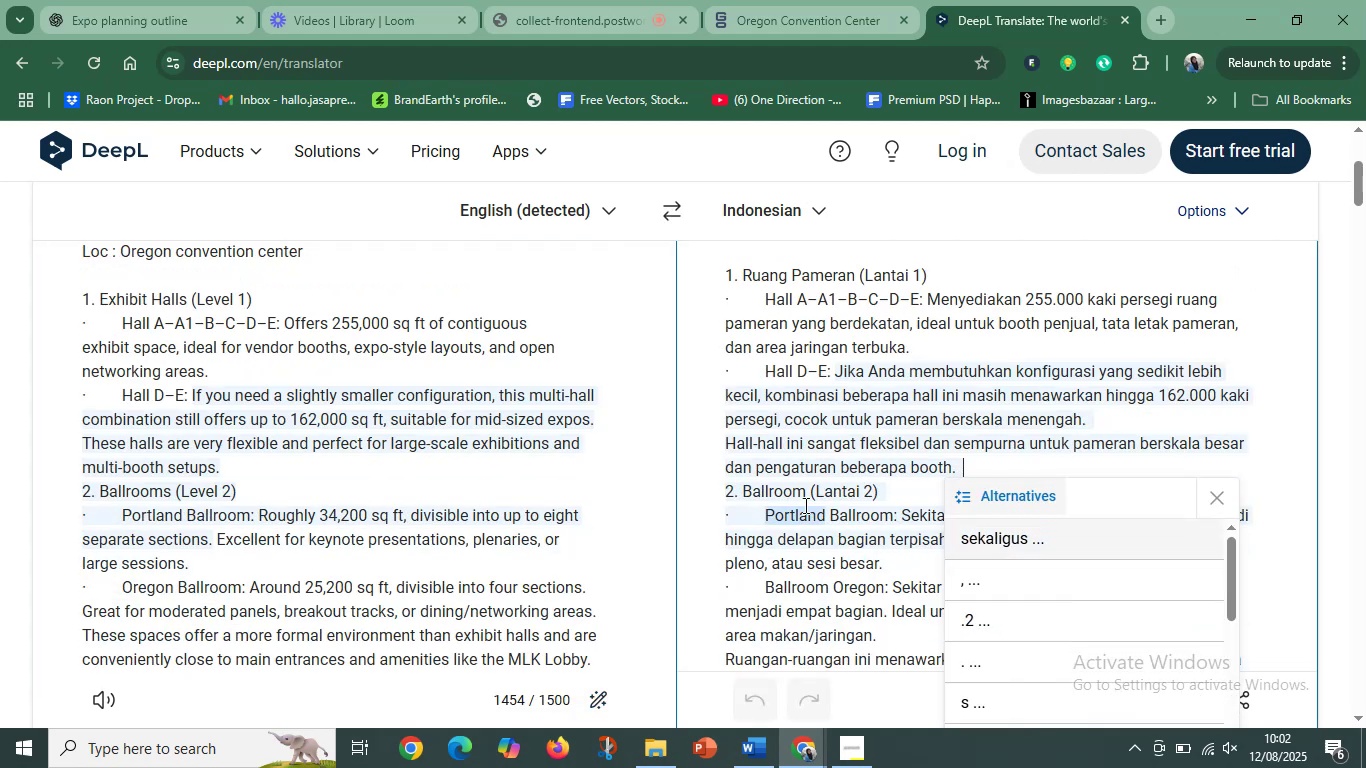 
left_click([789, 499])
 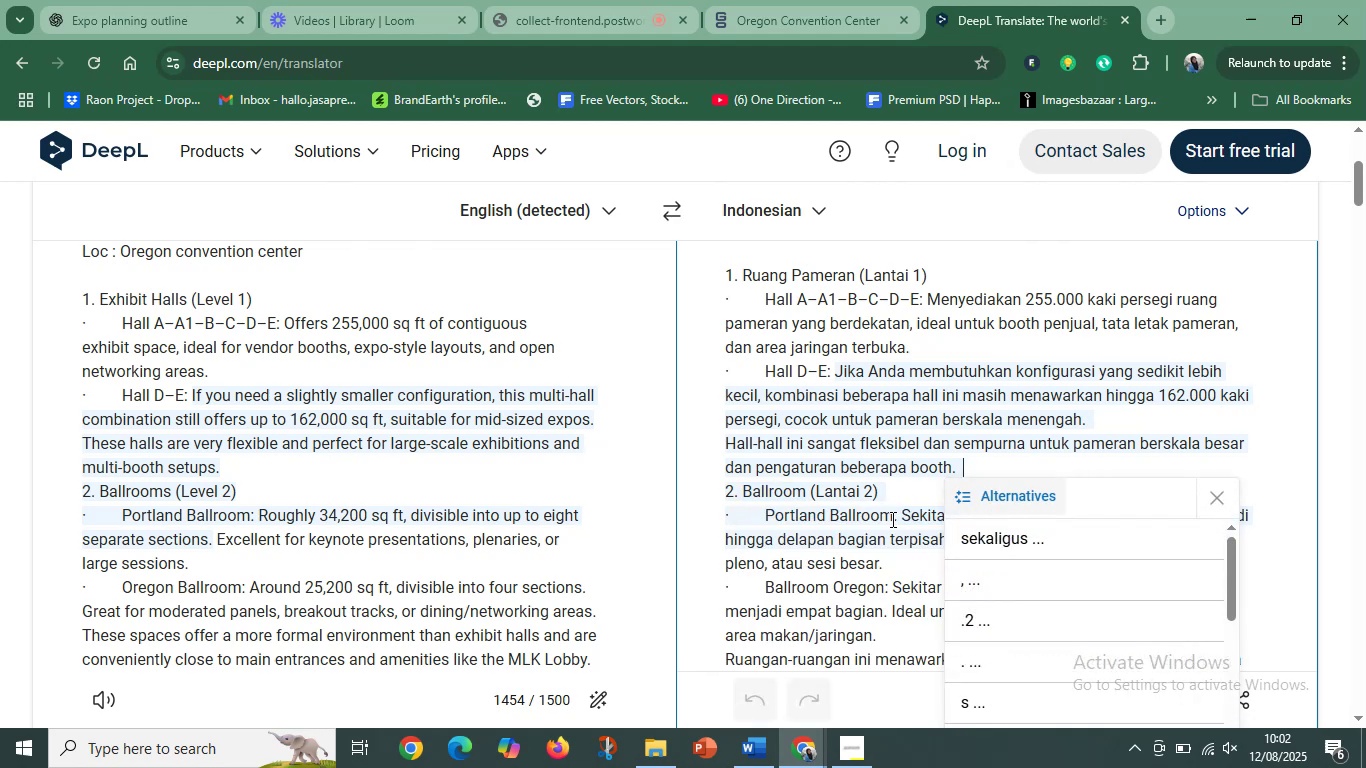 
scroll: coordinate [836, 436], scroll_direction: down, amount: 3.0
 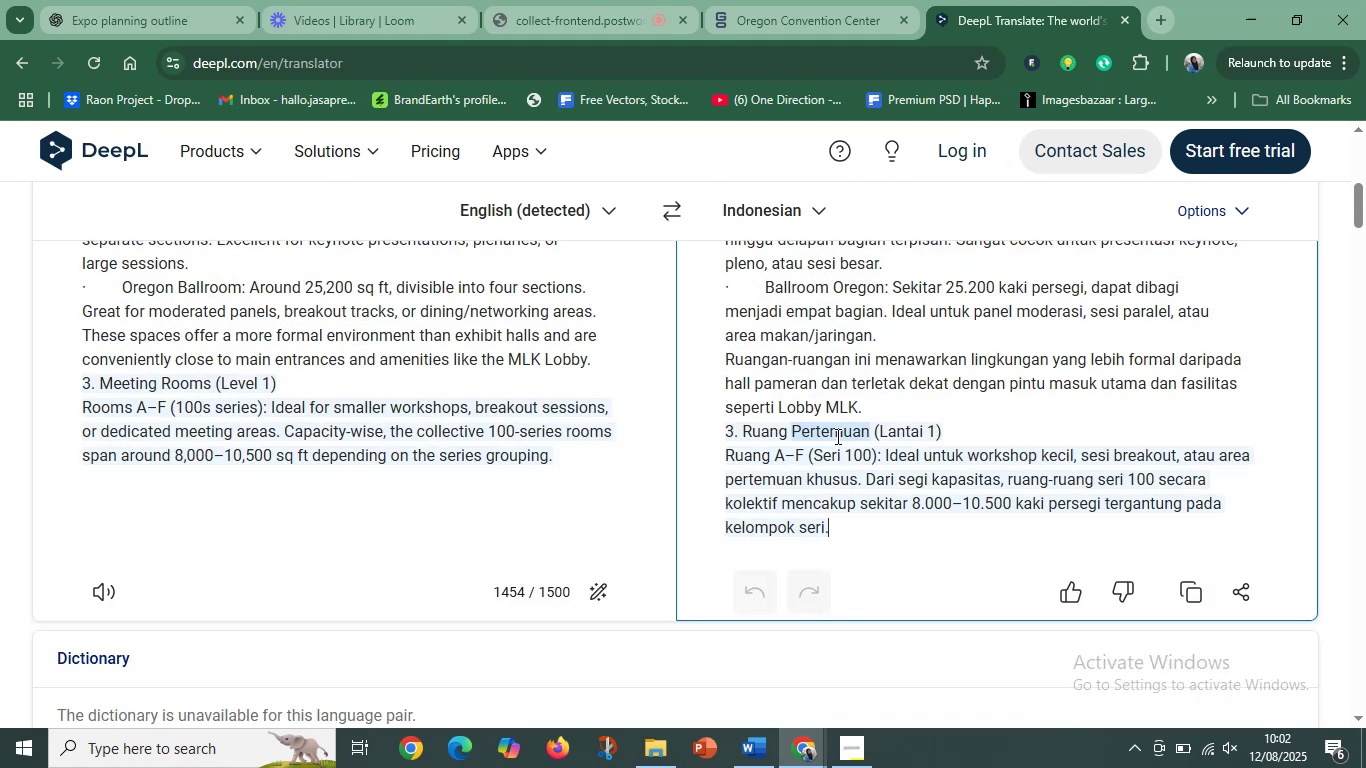 
scroll: coordinate [838, 463], scroll_direction: none, amount: 0.0
 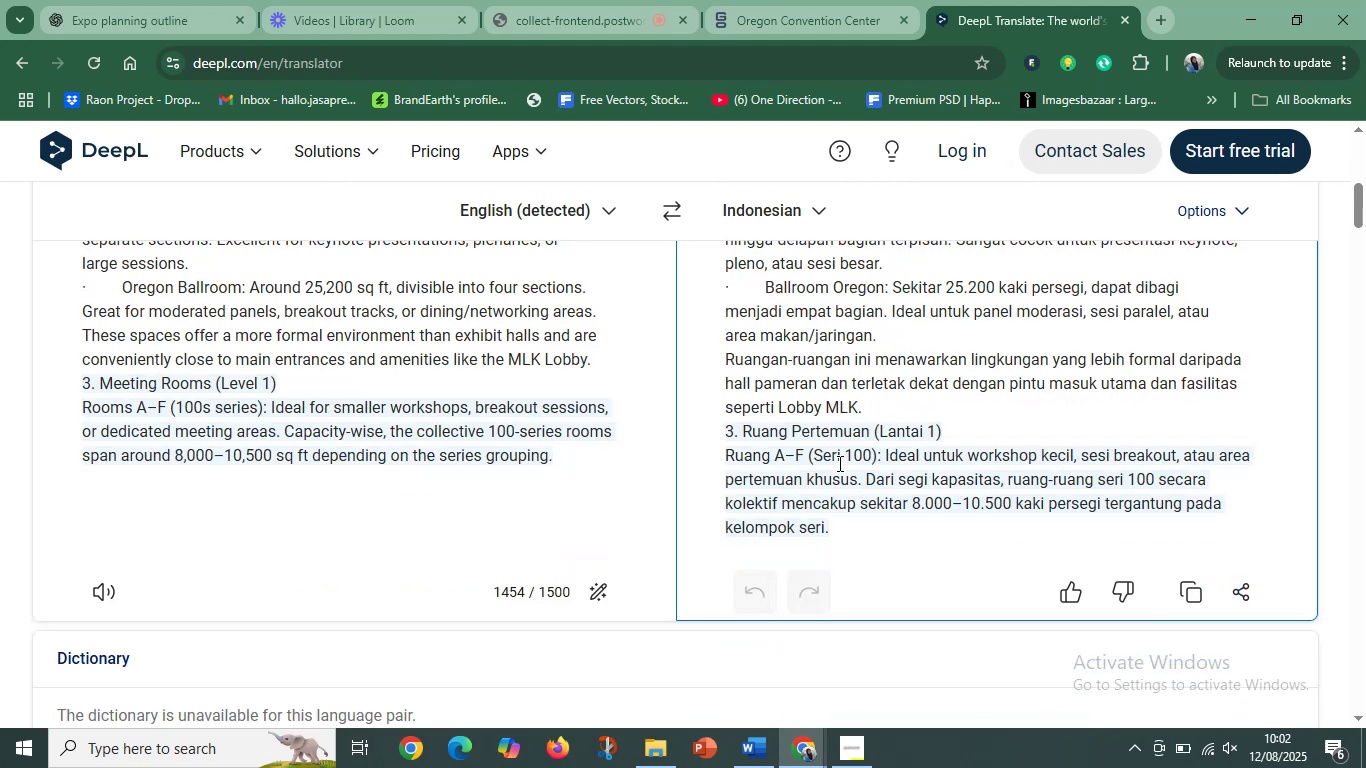 
scroll: coordinate [838, 463], scroll_direction: down, amount: 2.0
 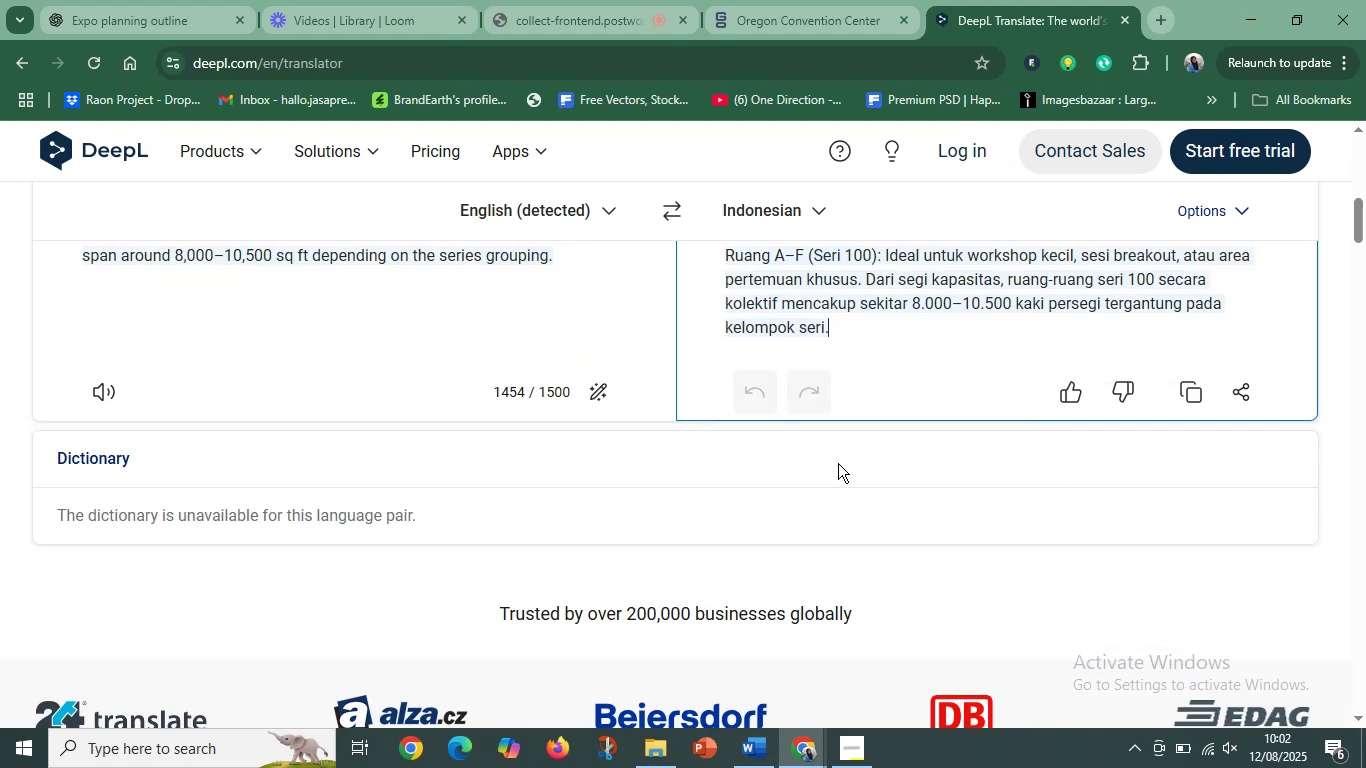 
scroll: coordinate [505, 356], scroll_direction: up, amount: 10.0
 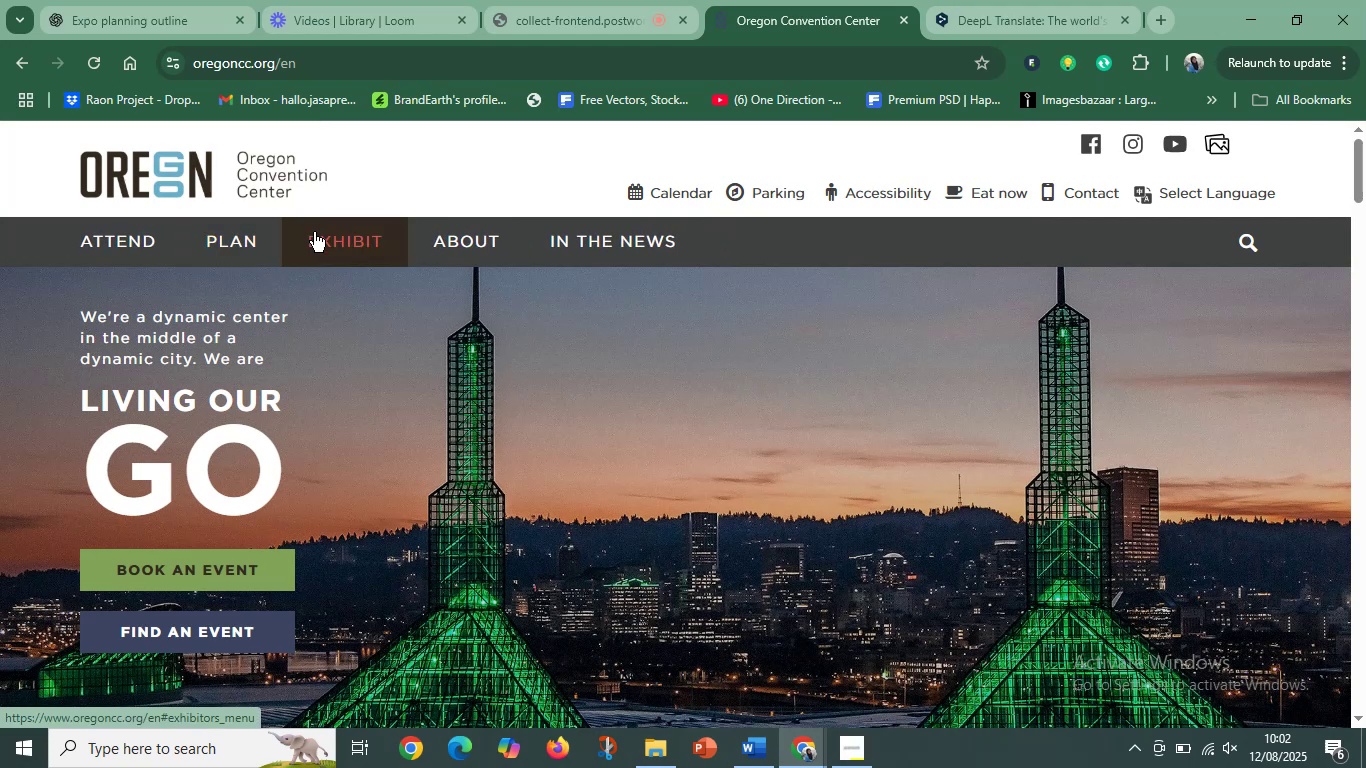 
left_click([327, 239])
 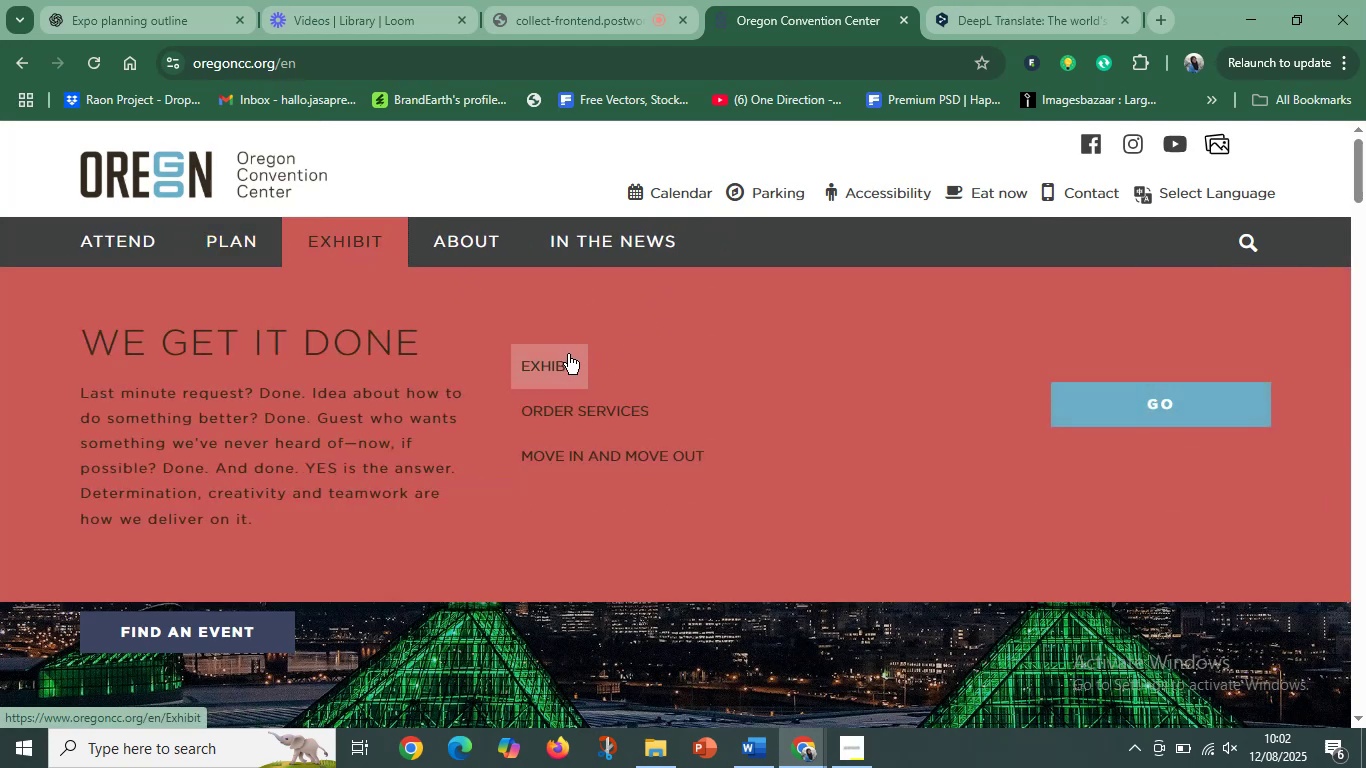 
left_click([568, 354])
 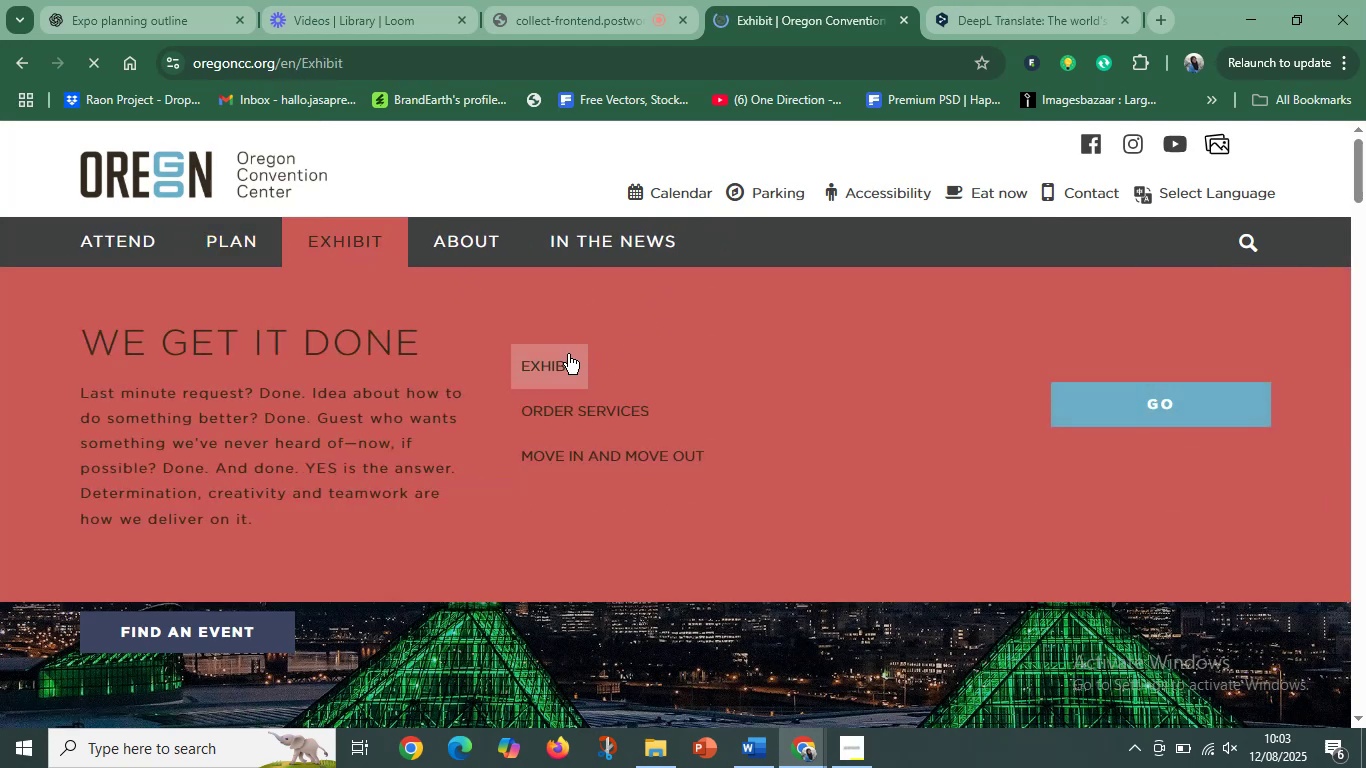 
wait(6.34)
 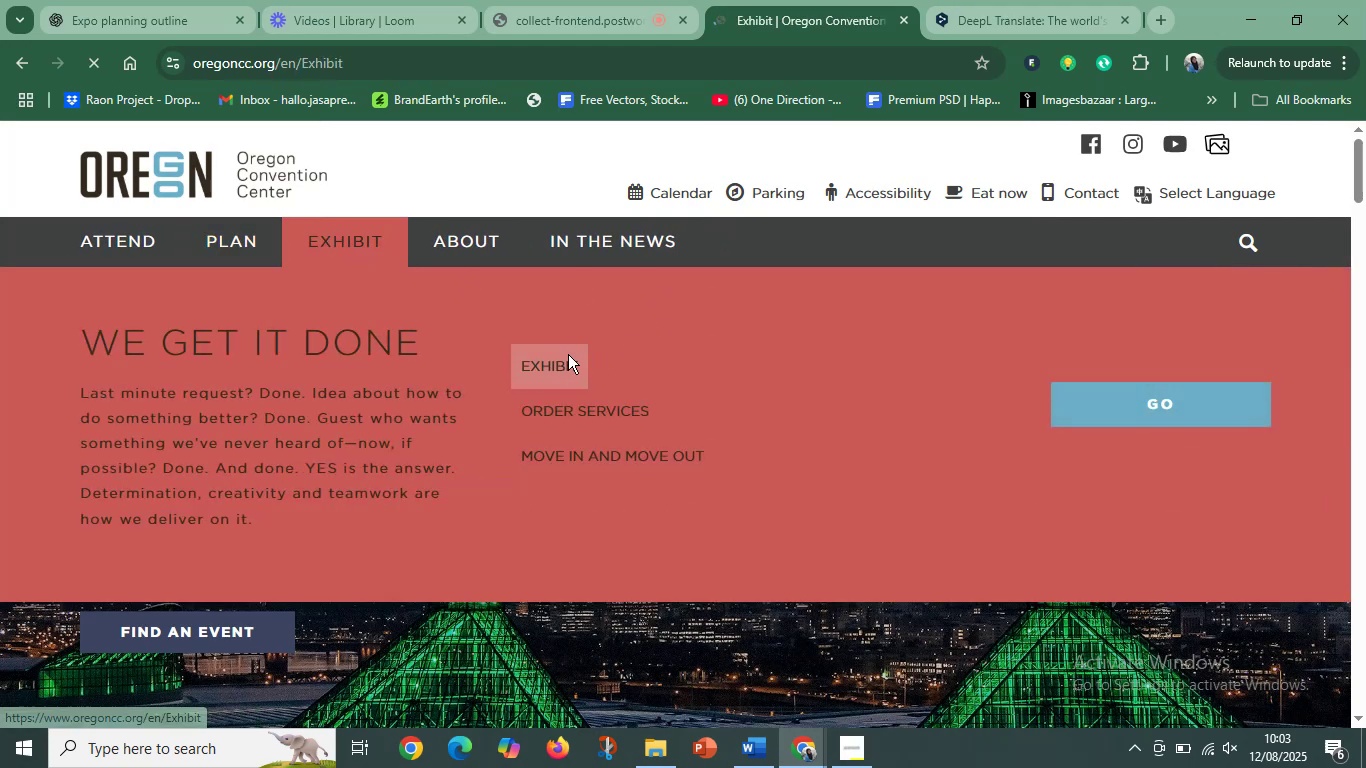 
scroll: coordinate [509, 533], scroll_direction: down, amount: 5.0
 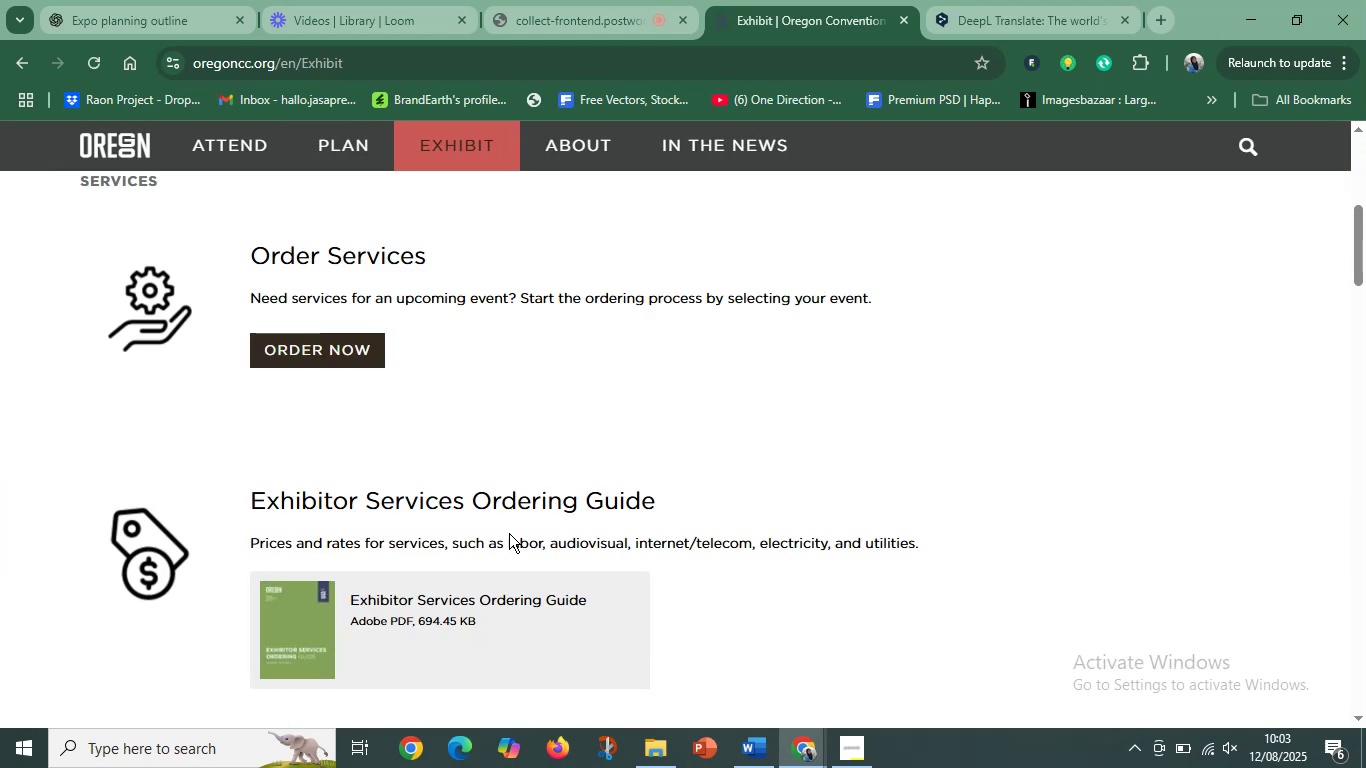 
scroll: coordinate [500, 501], scroll_direction: up, amount: 4.0
 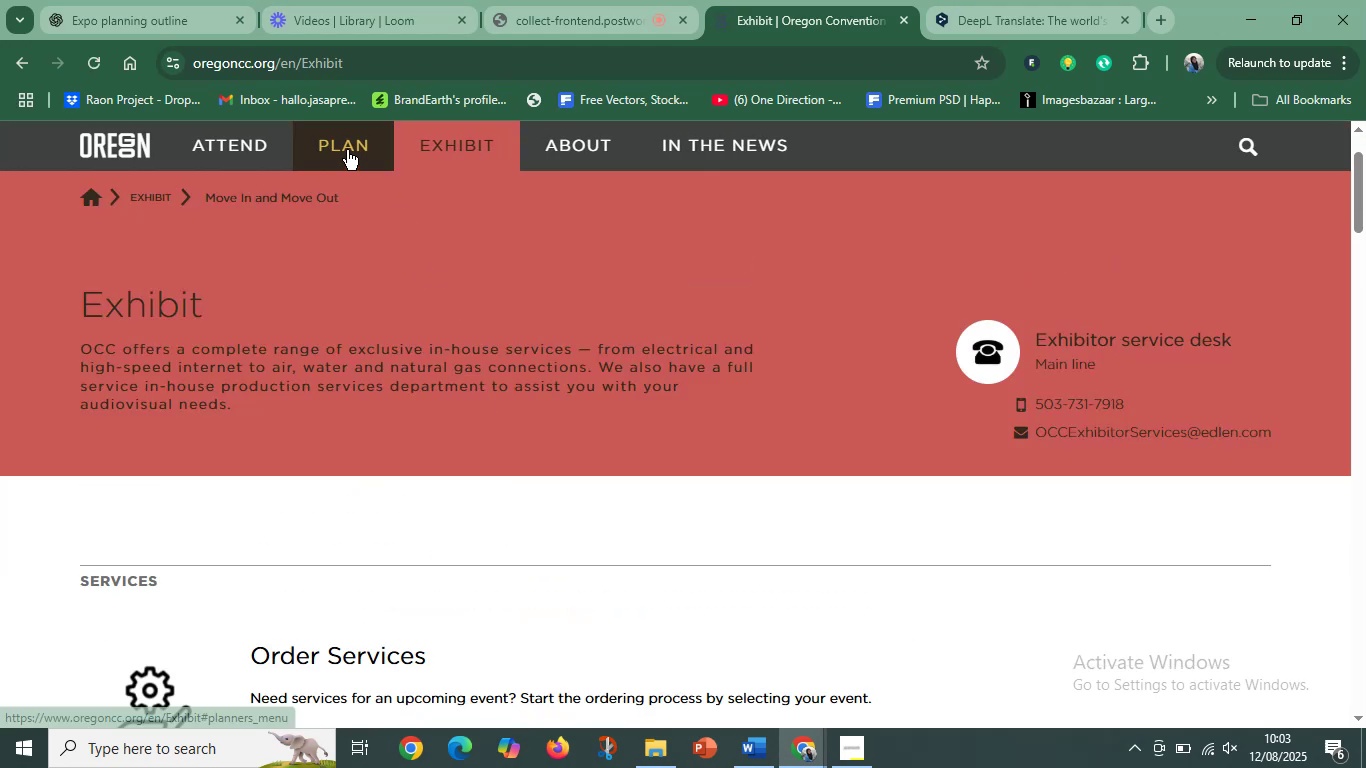 
left_click([347, 150])
 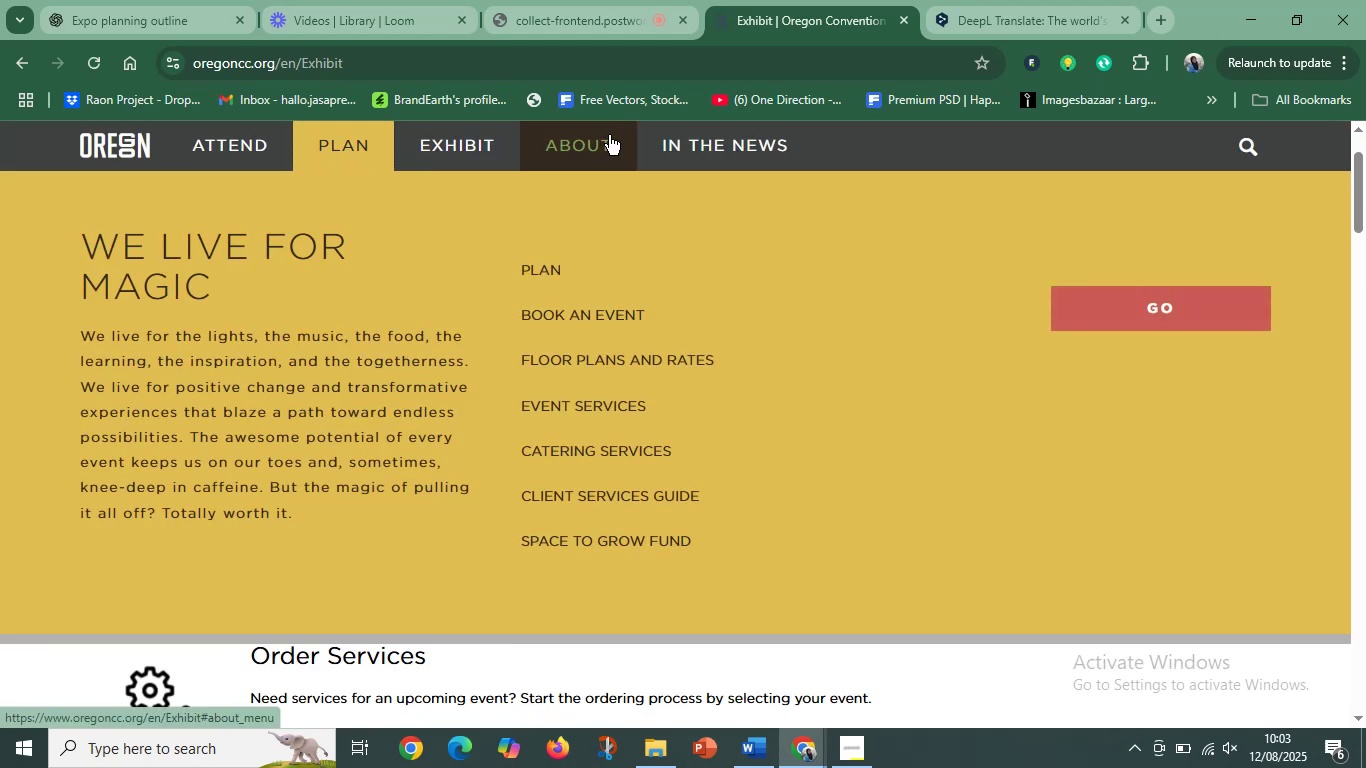 
left_click([609, 135])
 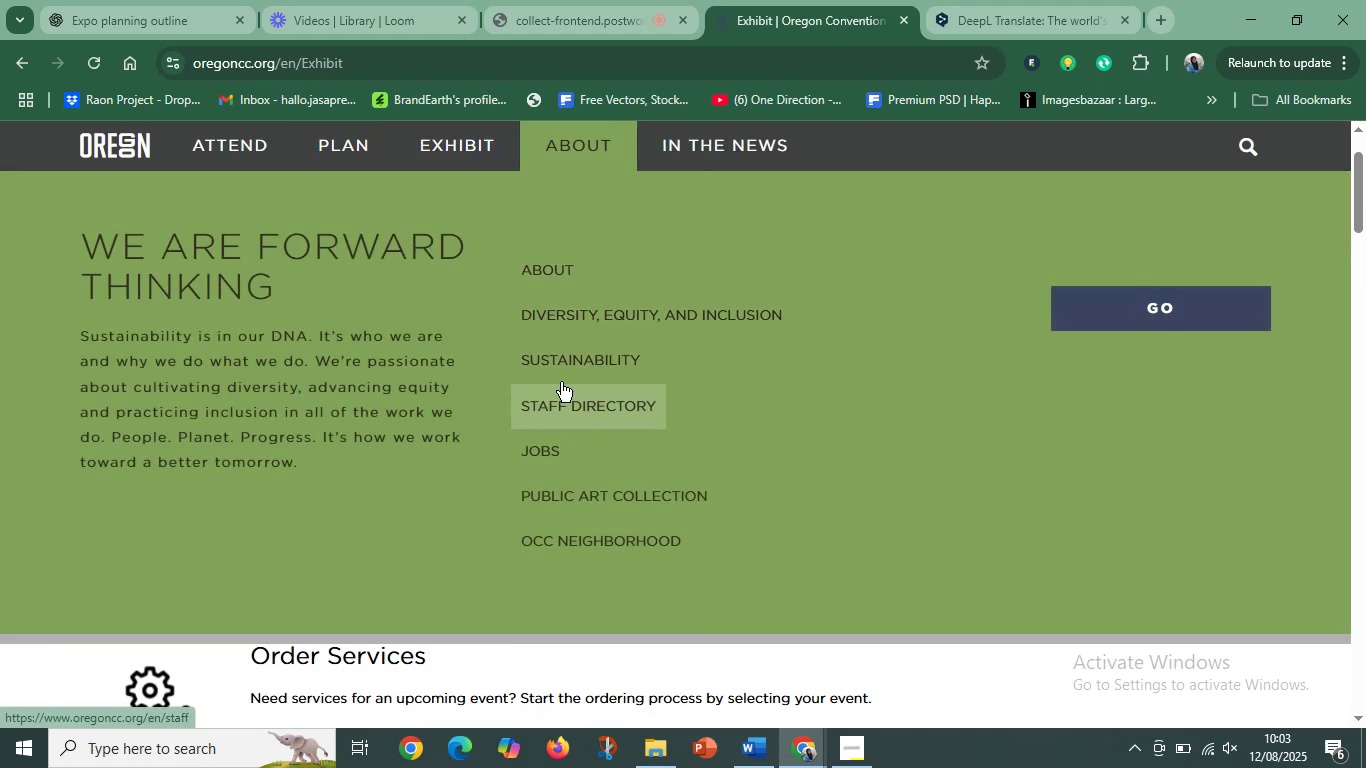 
left_click([468, 161])
 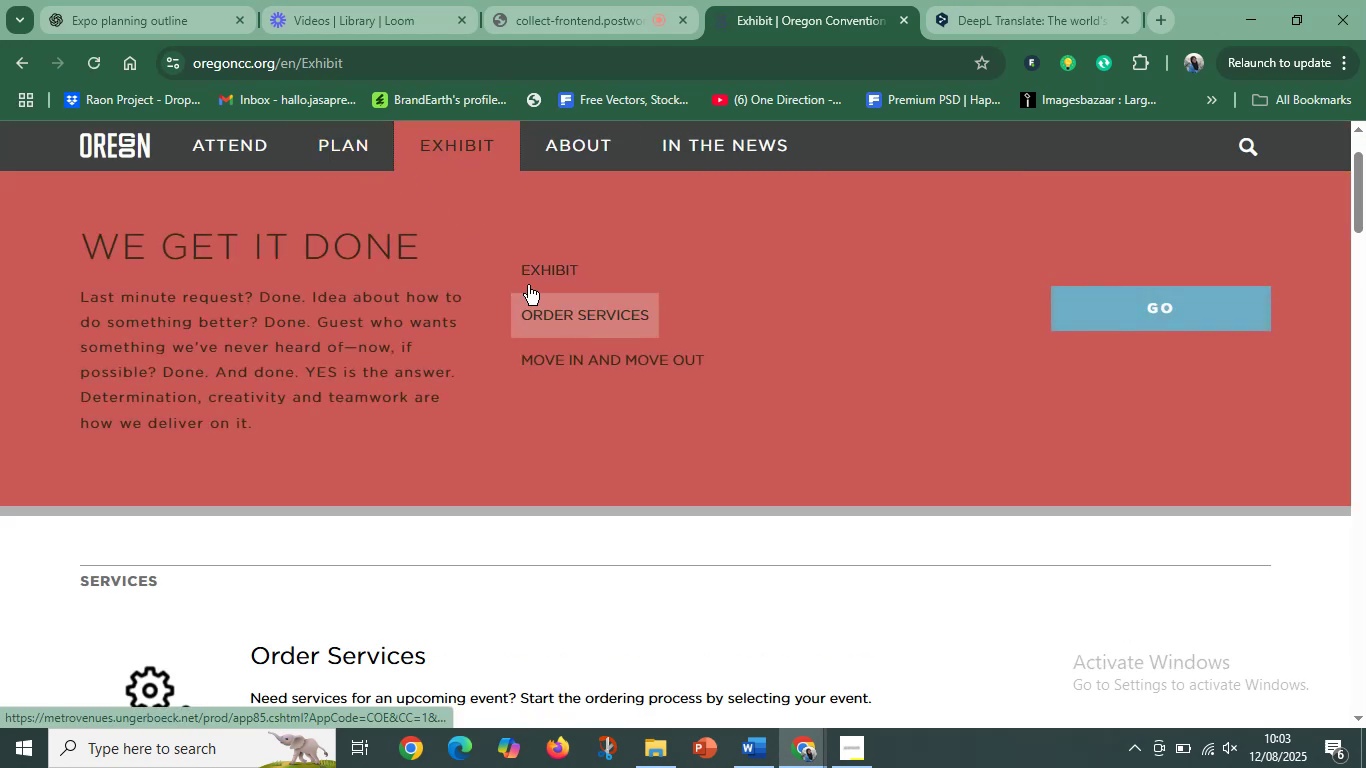 
left_click([340, 133])
 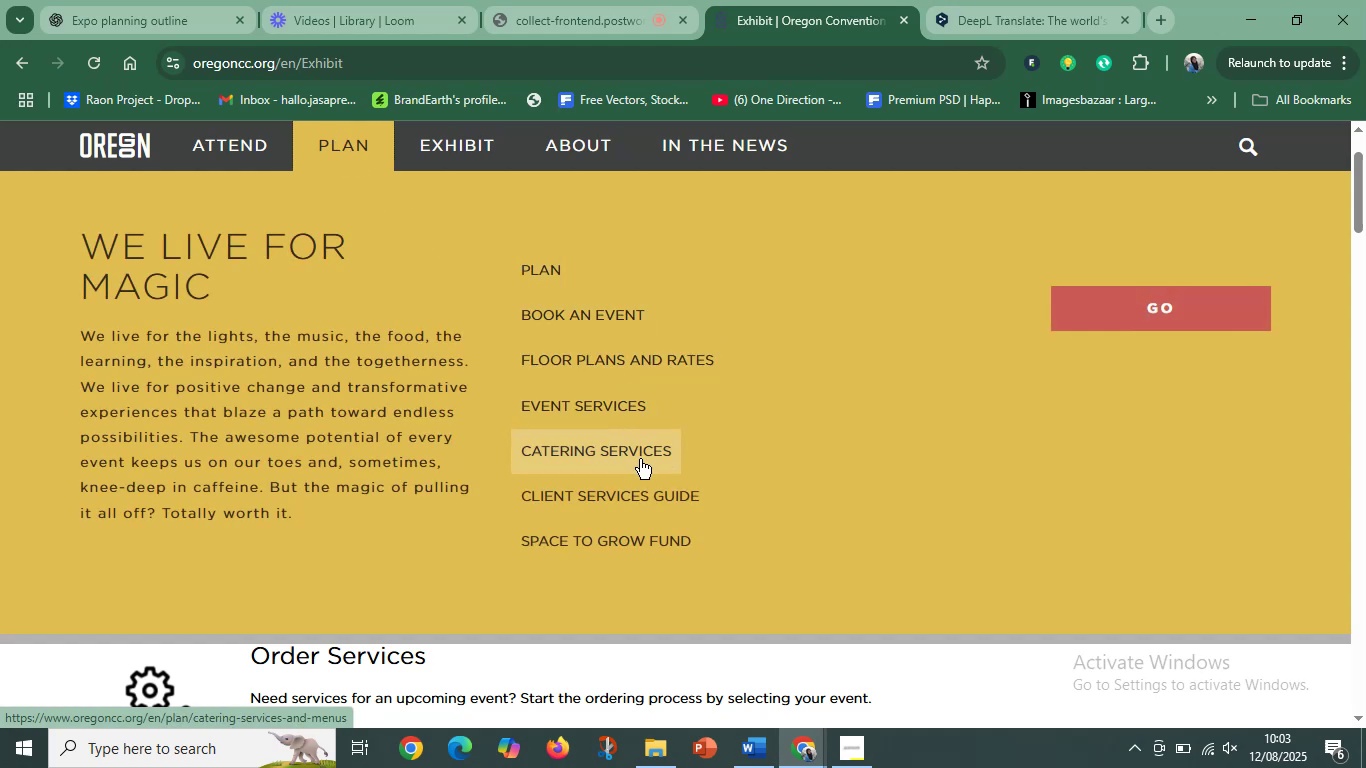 
scroll: coordinate [635, 464], scroll_direction: down, amount: 3.0
 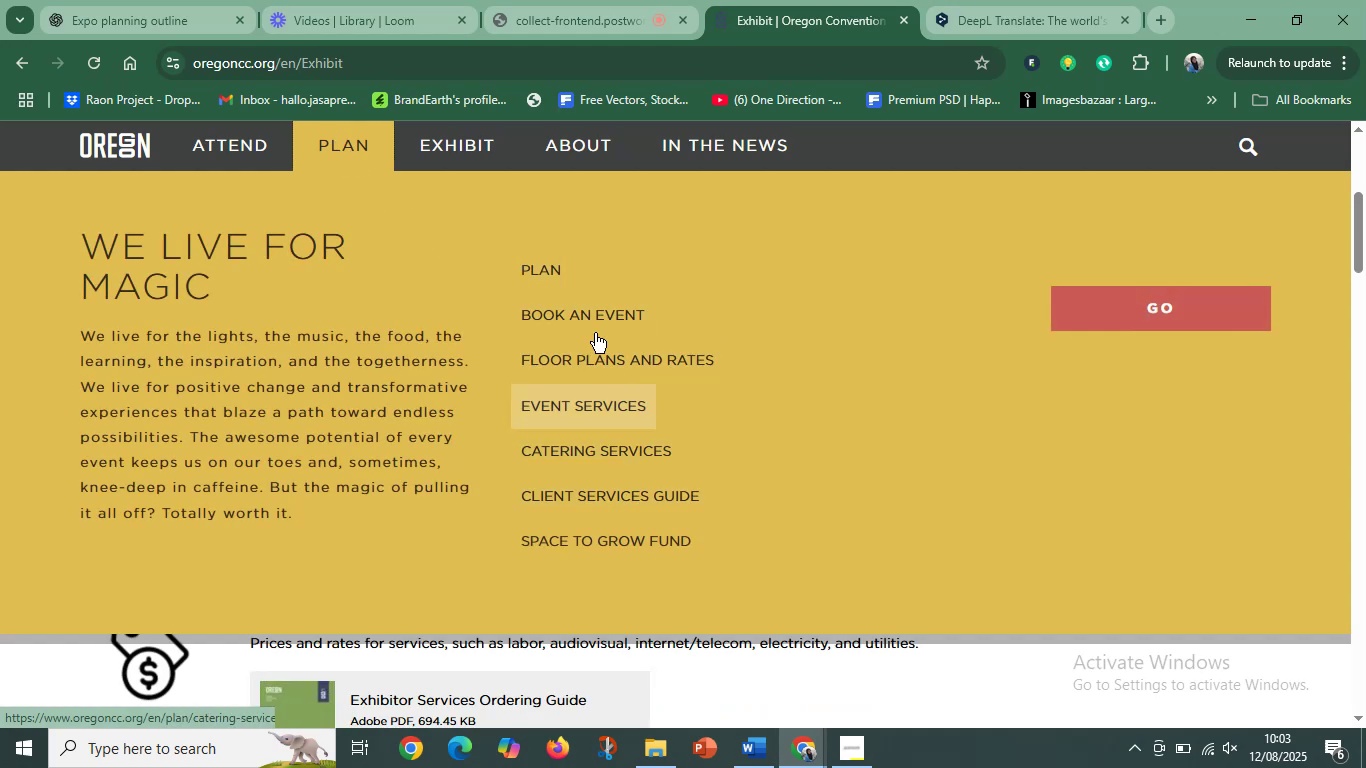 
left_click([554, 267])
 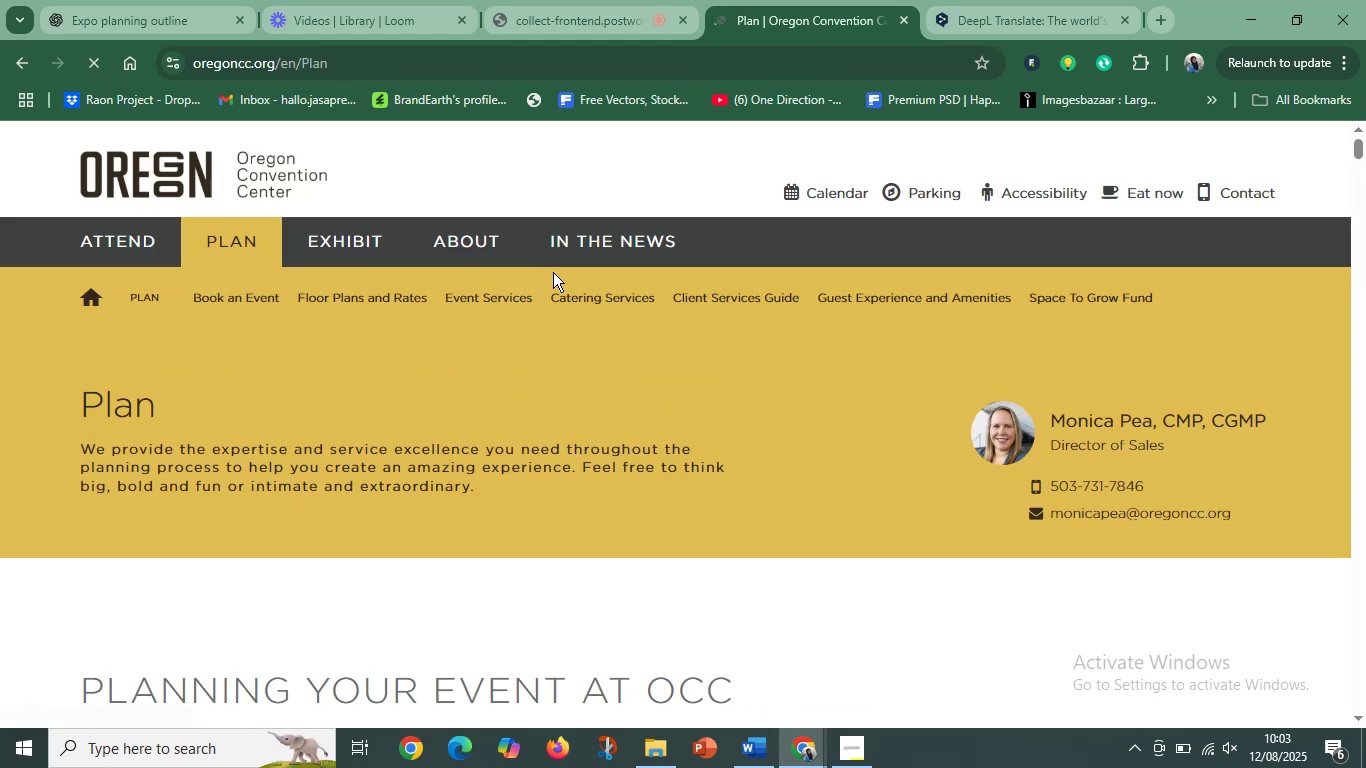 
scroll: coordinate [589, 513], scroll_direction: down, amount: 19.0
 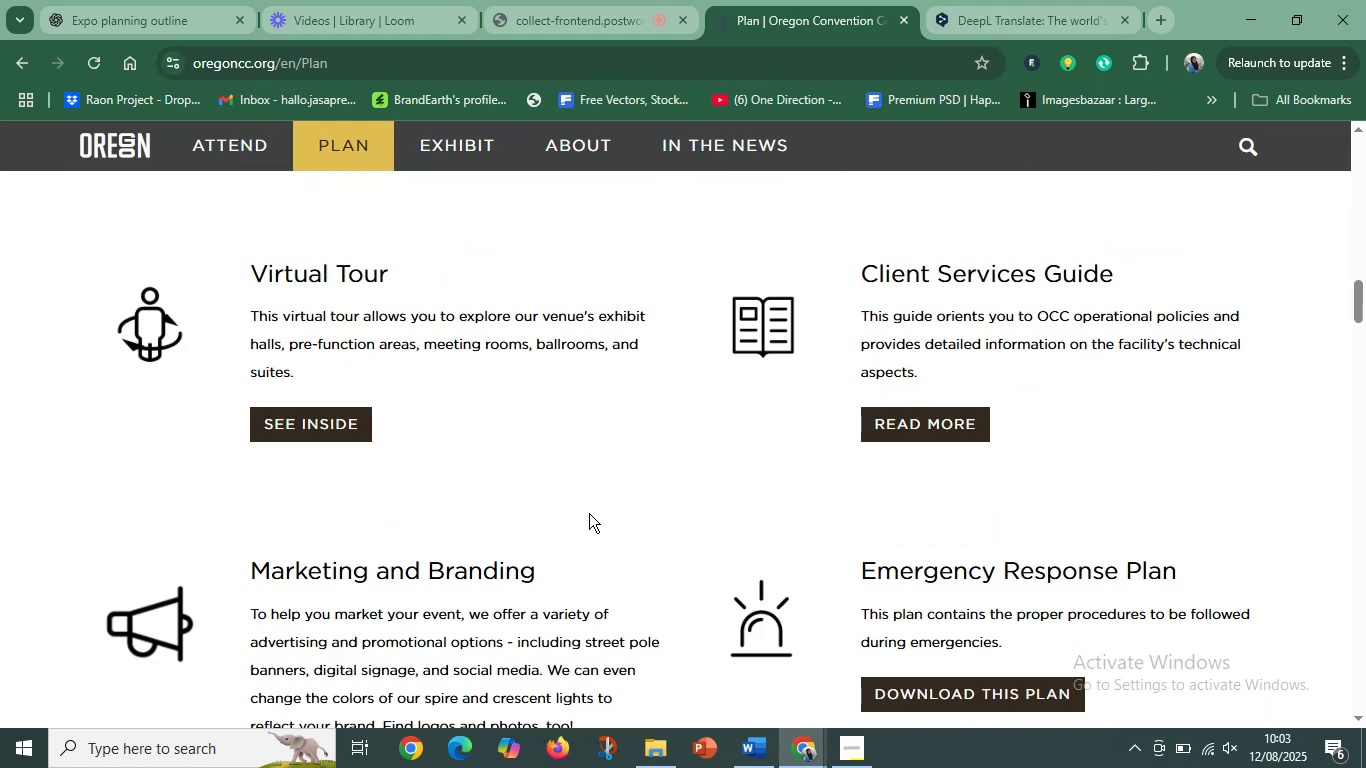 
scroll: coordinate [589, 511], scroll_direction: up, amount: 6.0
 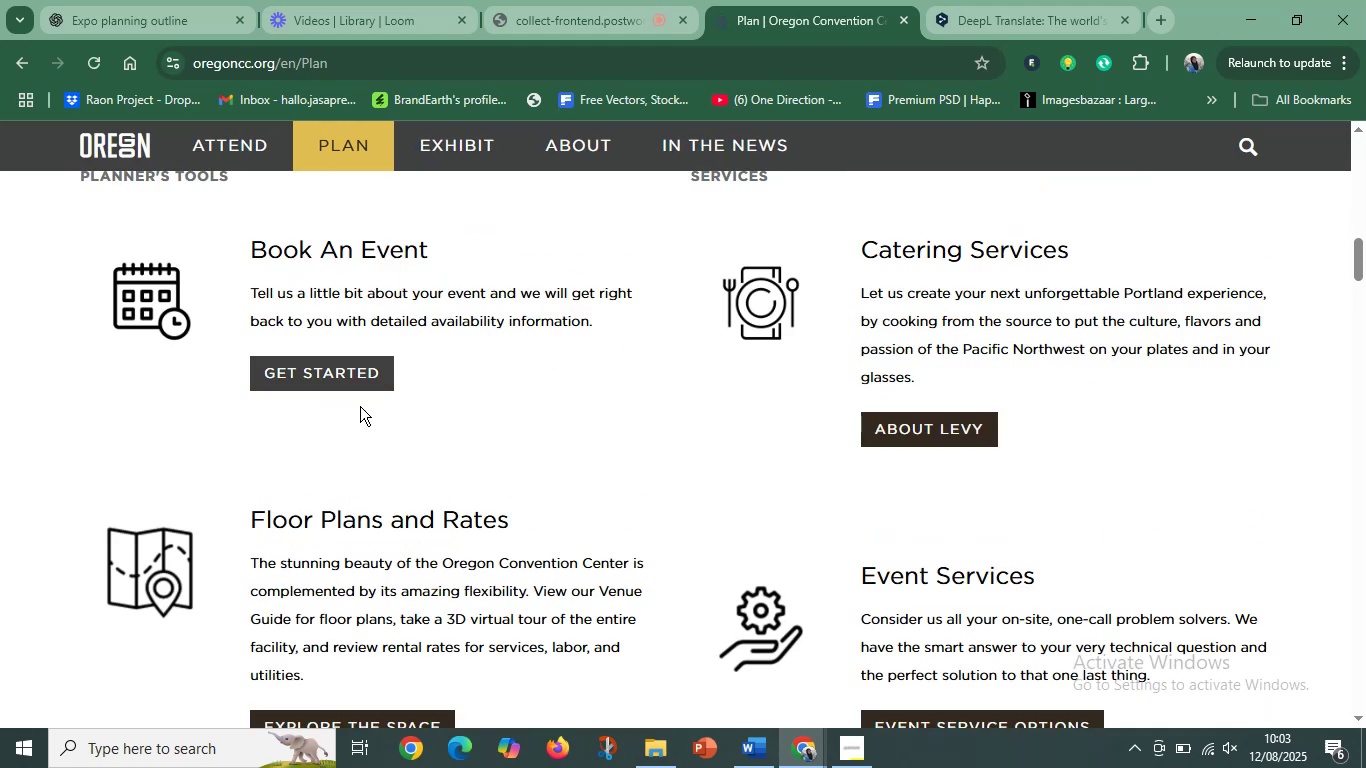 
scroll: coordinate [480, 420], scroll_direction: down, amount: 41.0
 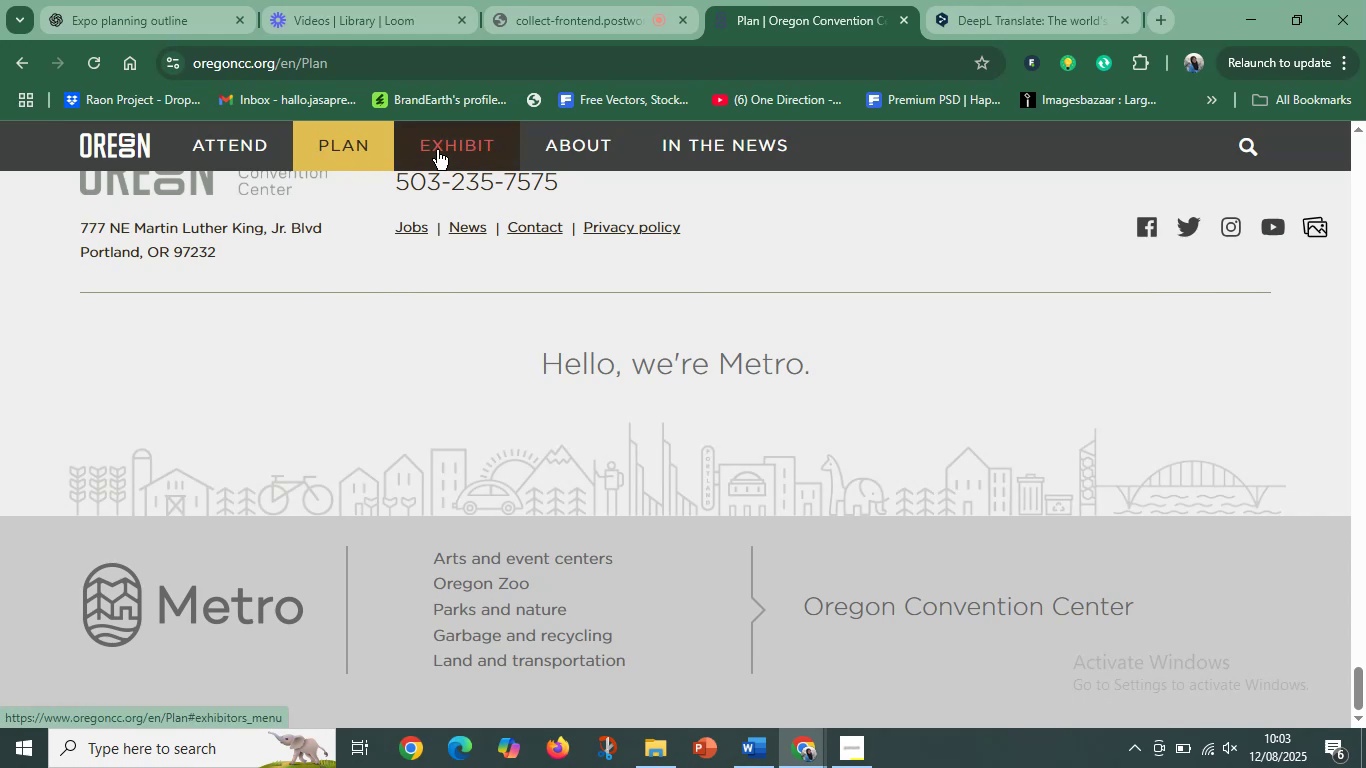 
left_click([363, 154])
 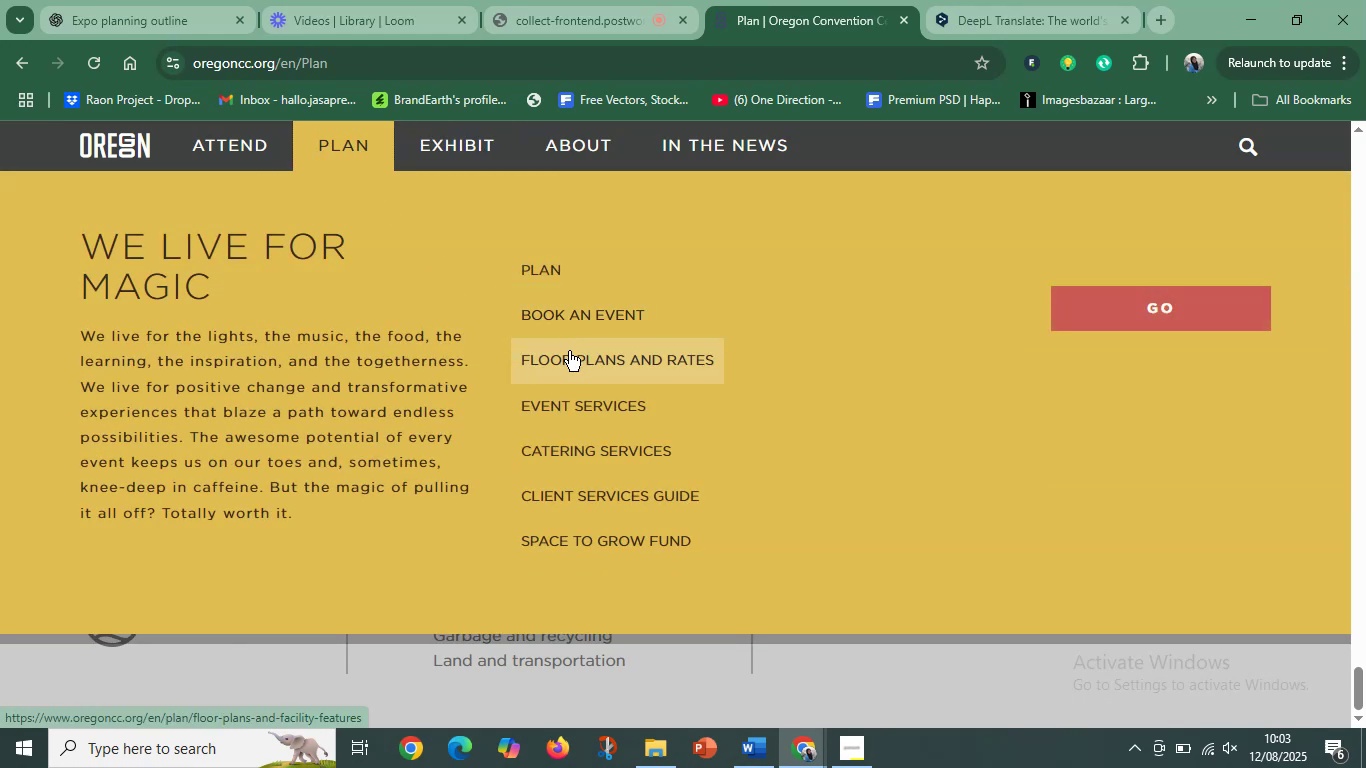 
left_click([461, 131])
 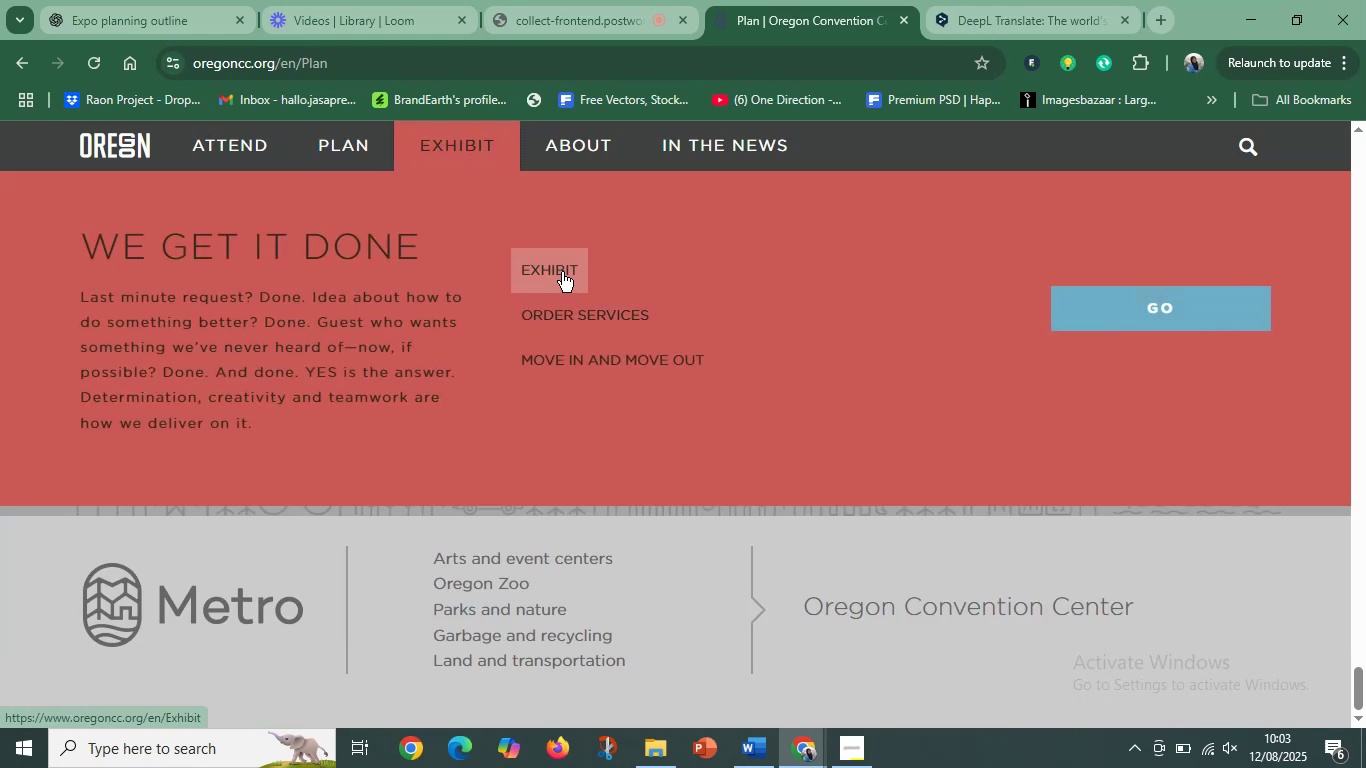 
left_click([562, 272])
 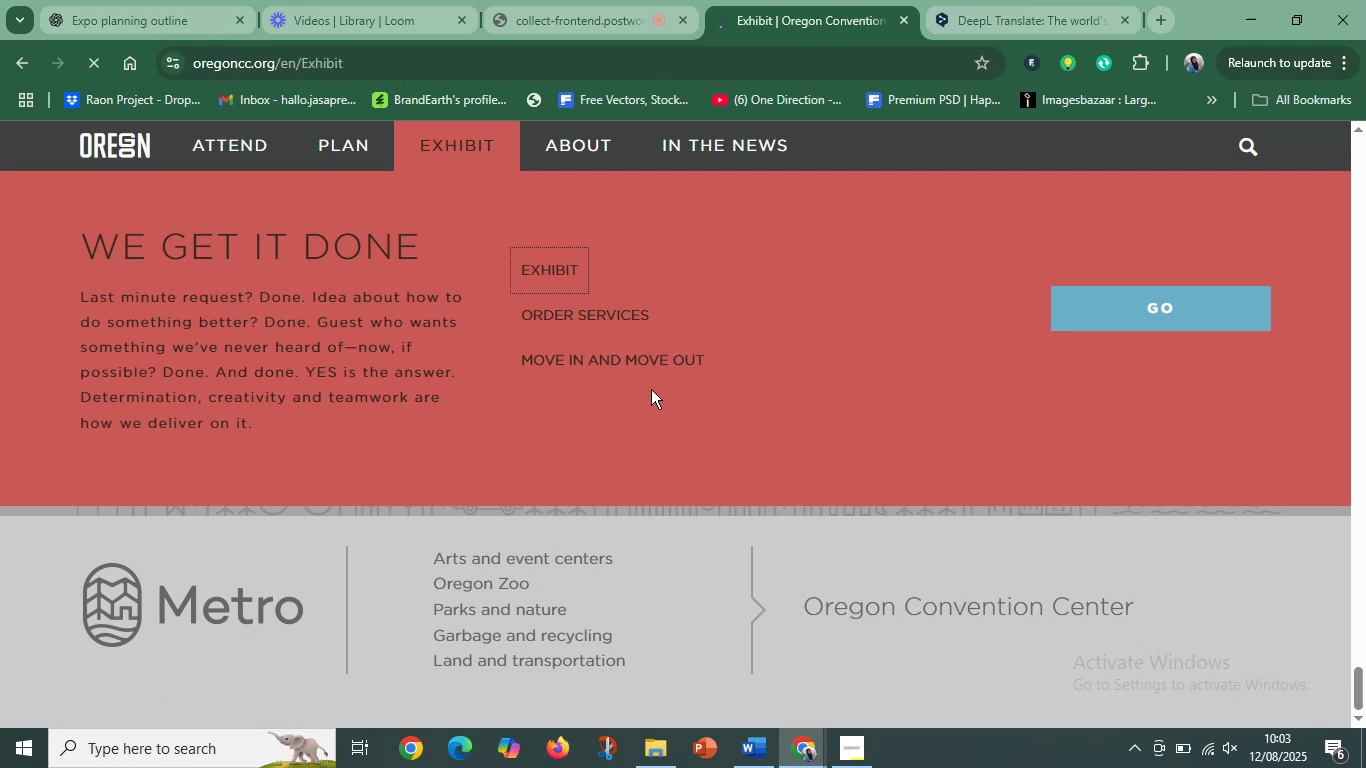 
scroll: coordinate [652, 385], scroll_direction: down, amount: 6.0
 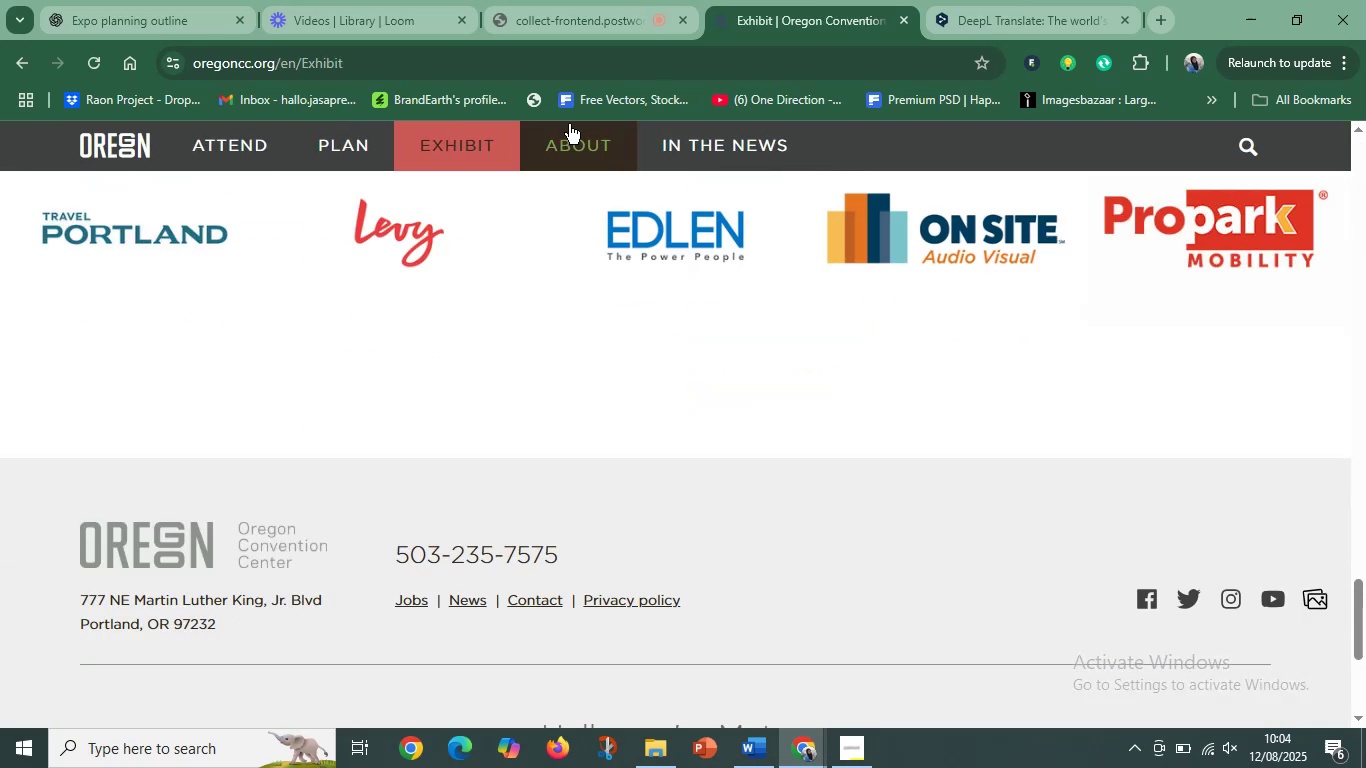 
left_click([592, 139])
 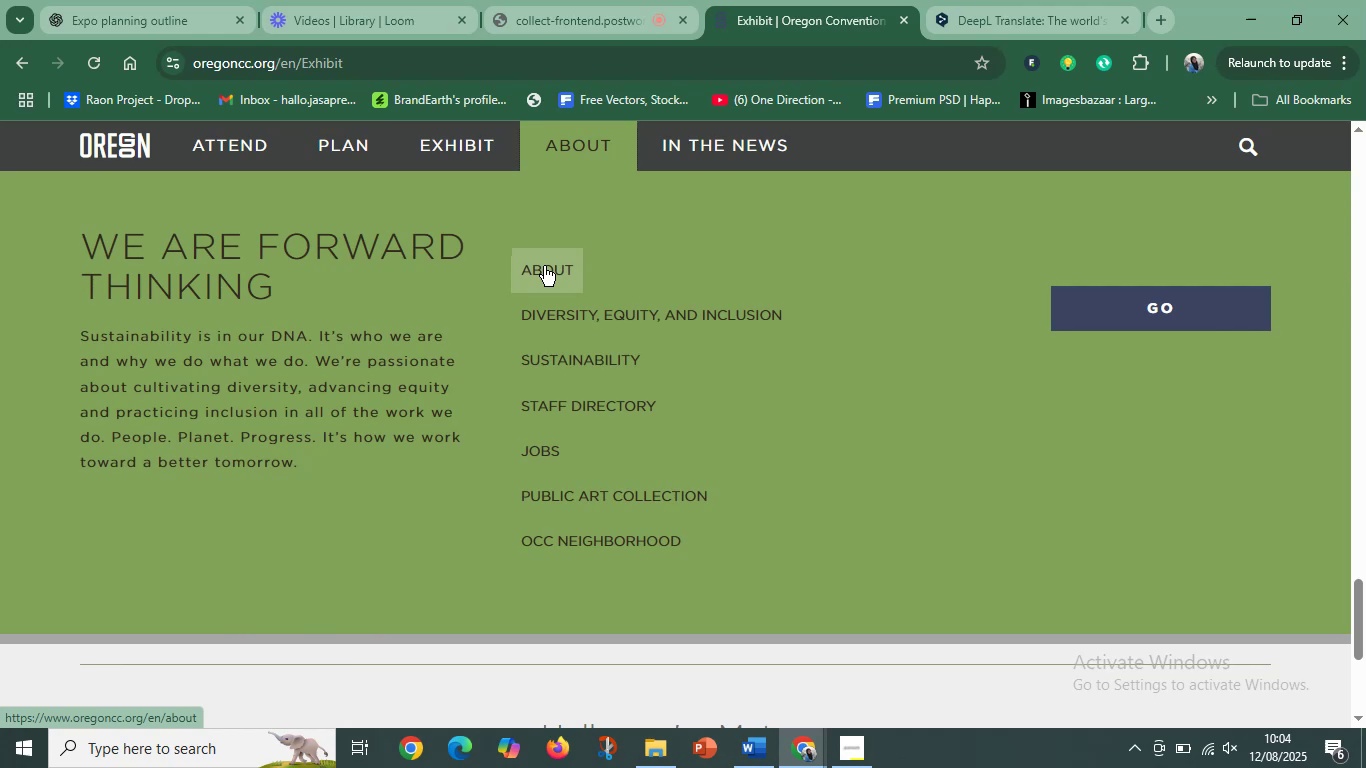 
left_click([544, 266])
 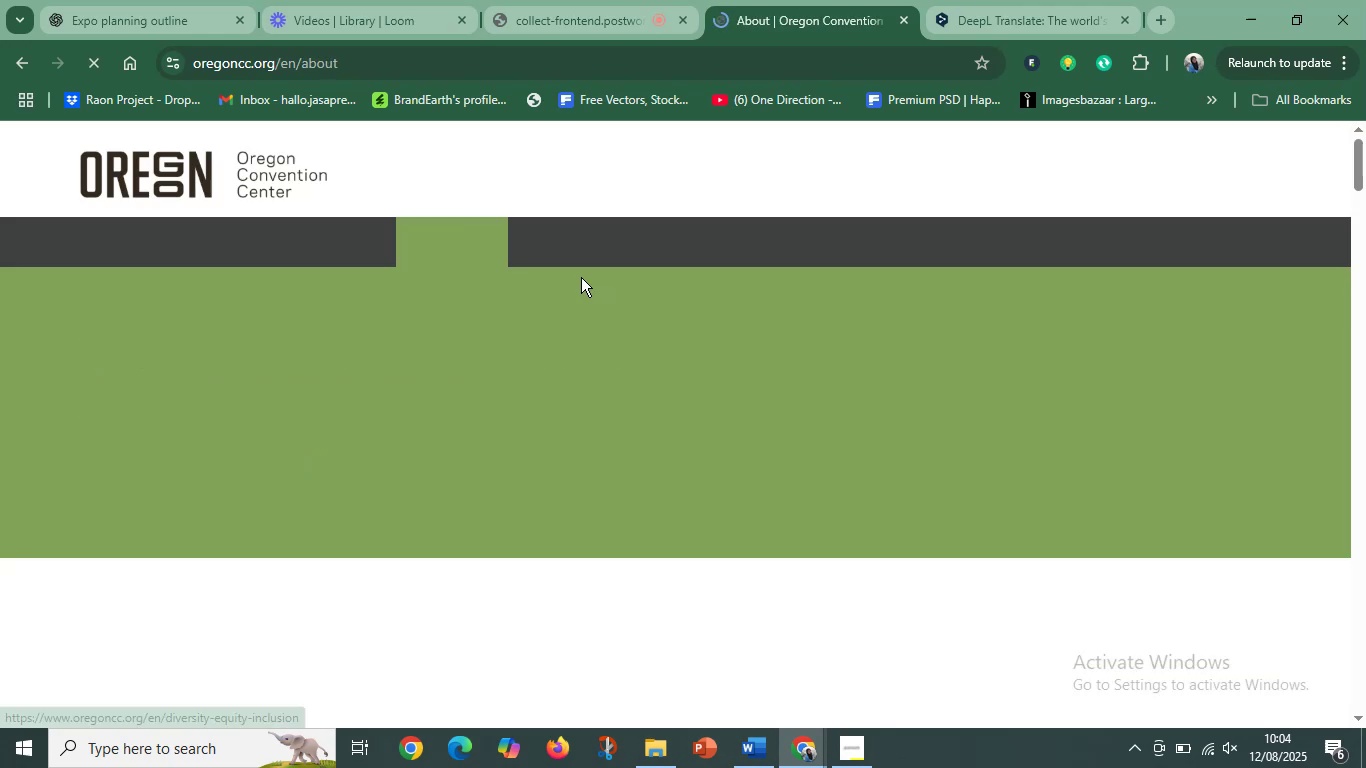 
scroll: coordinate [626, 574], scroll_direction: down, amount: 25.0
 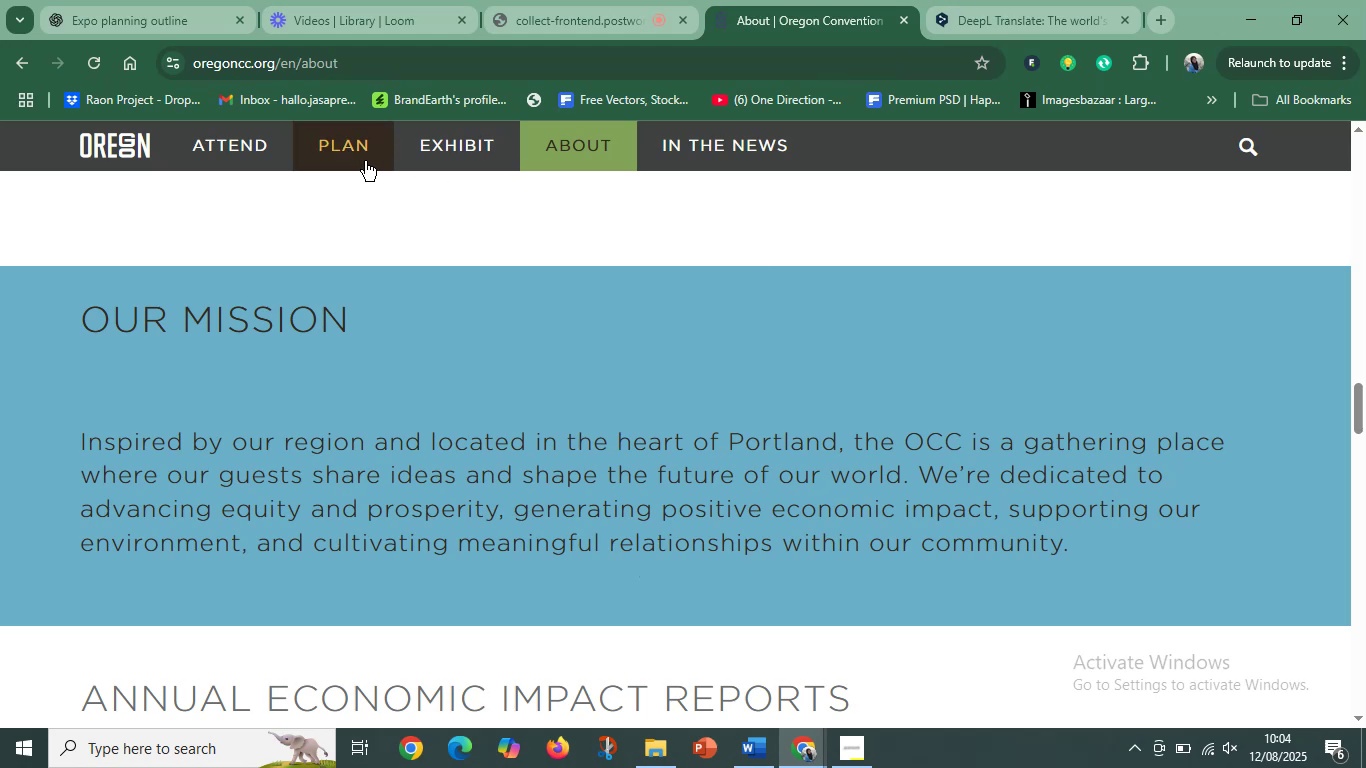 
left_click([229, 143])
 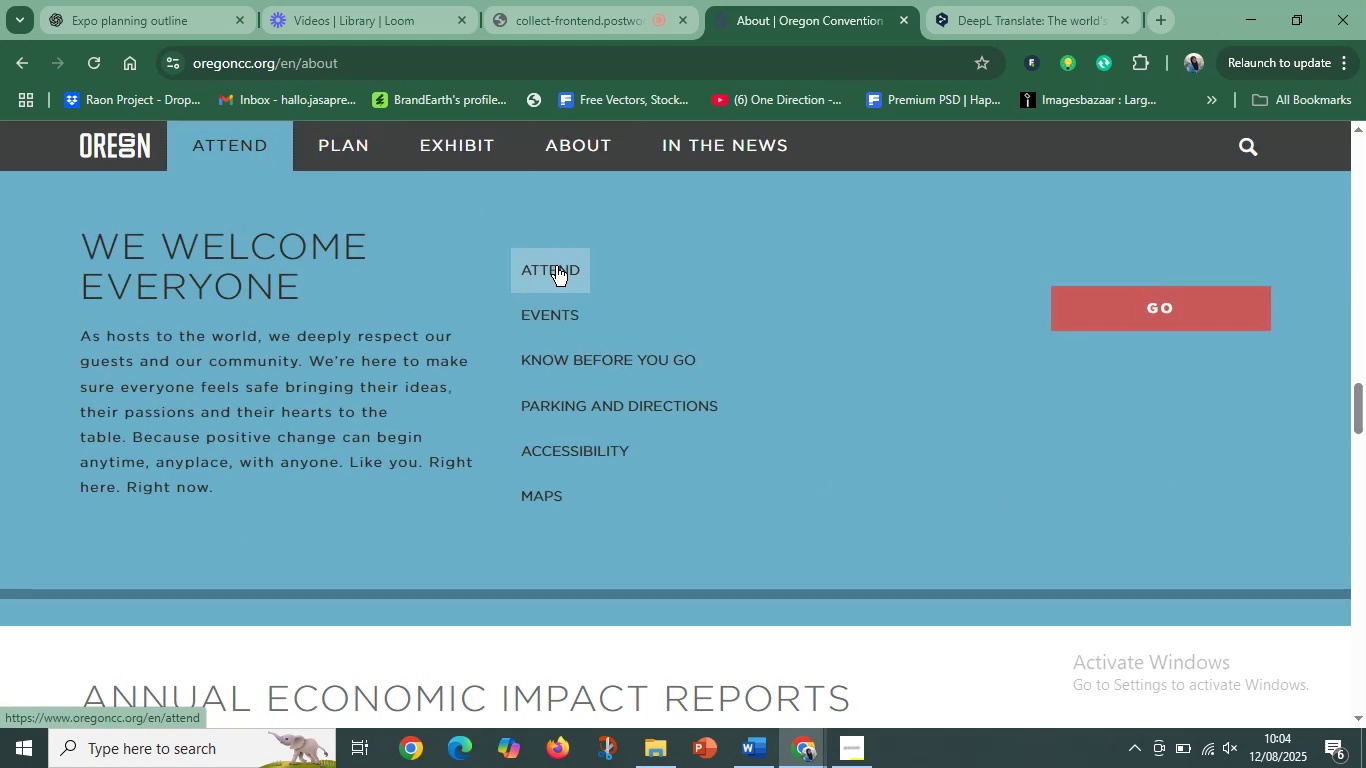 
left_click([556, 266])
 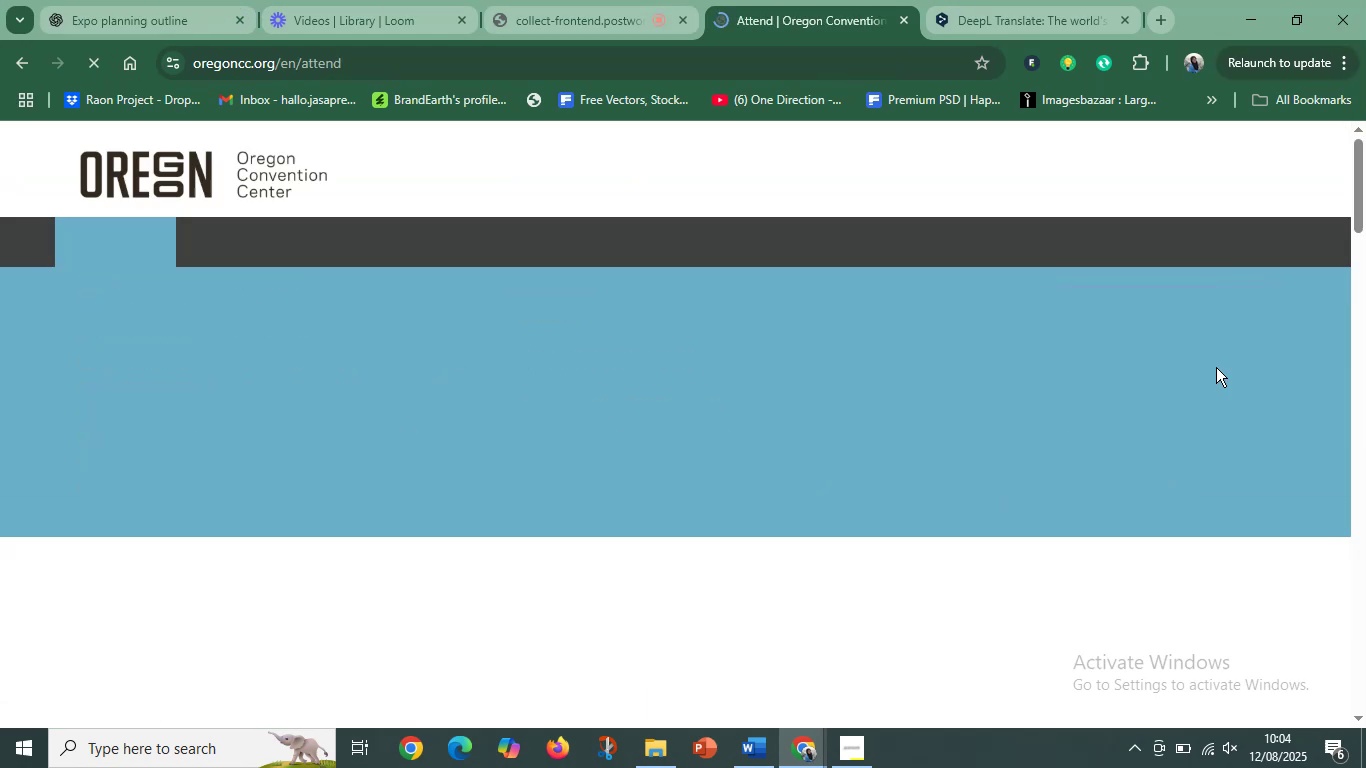 
scroll: coordinate [512, 491], scroll_direction: down, amount: 30.0
 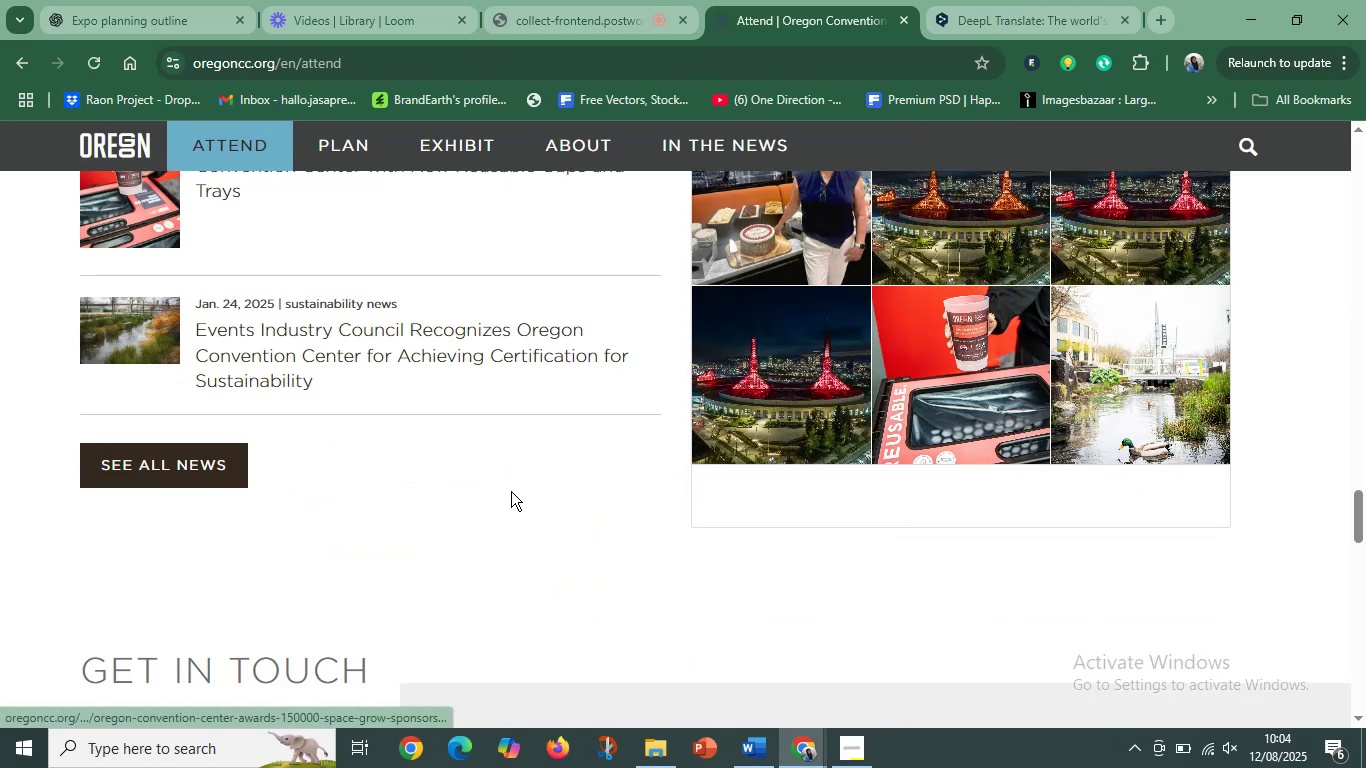 
scroll: coordinate [511, 489], scroll_direction: down, amount: 10.0
 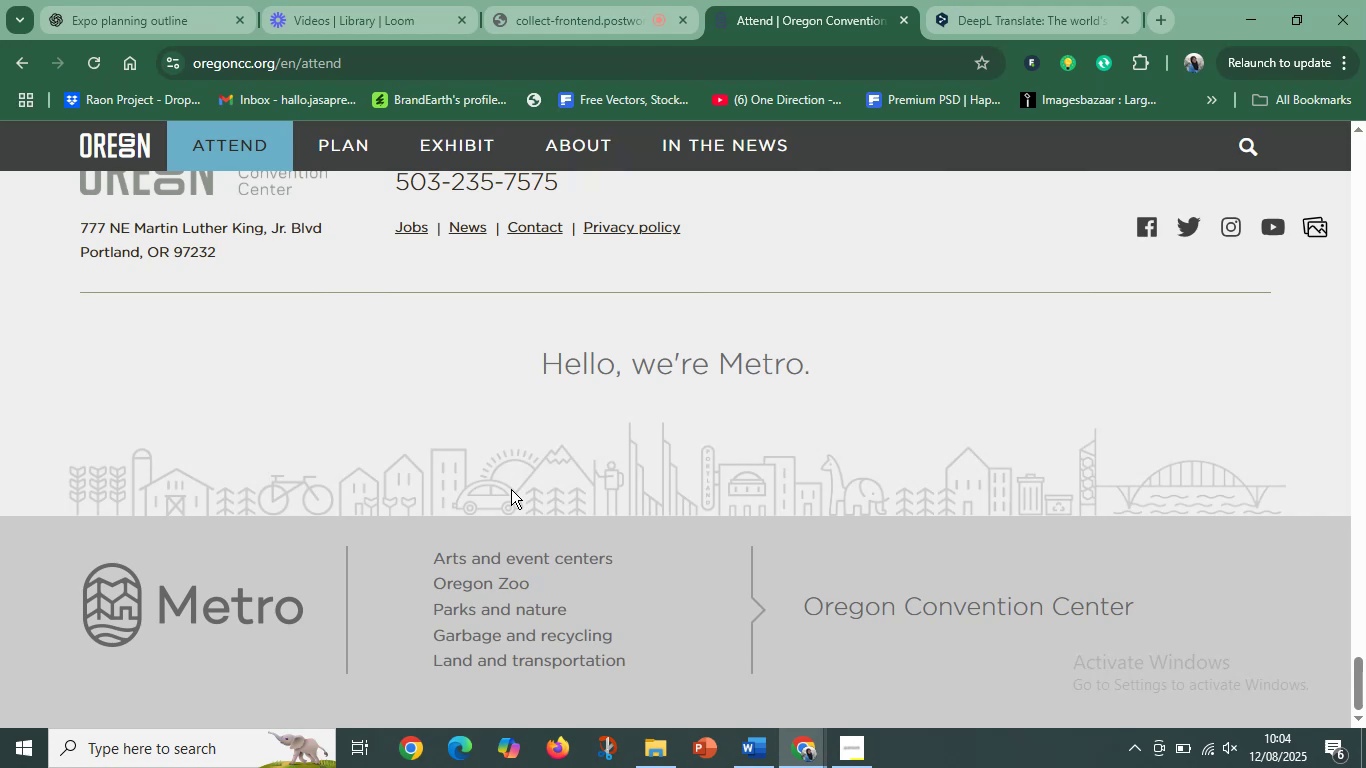 
scroll: coordinate [709, 418], scroll_direction: up, amount: 53.0
 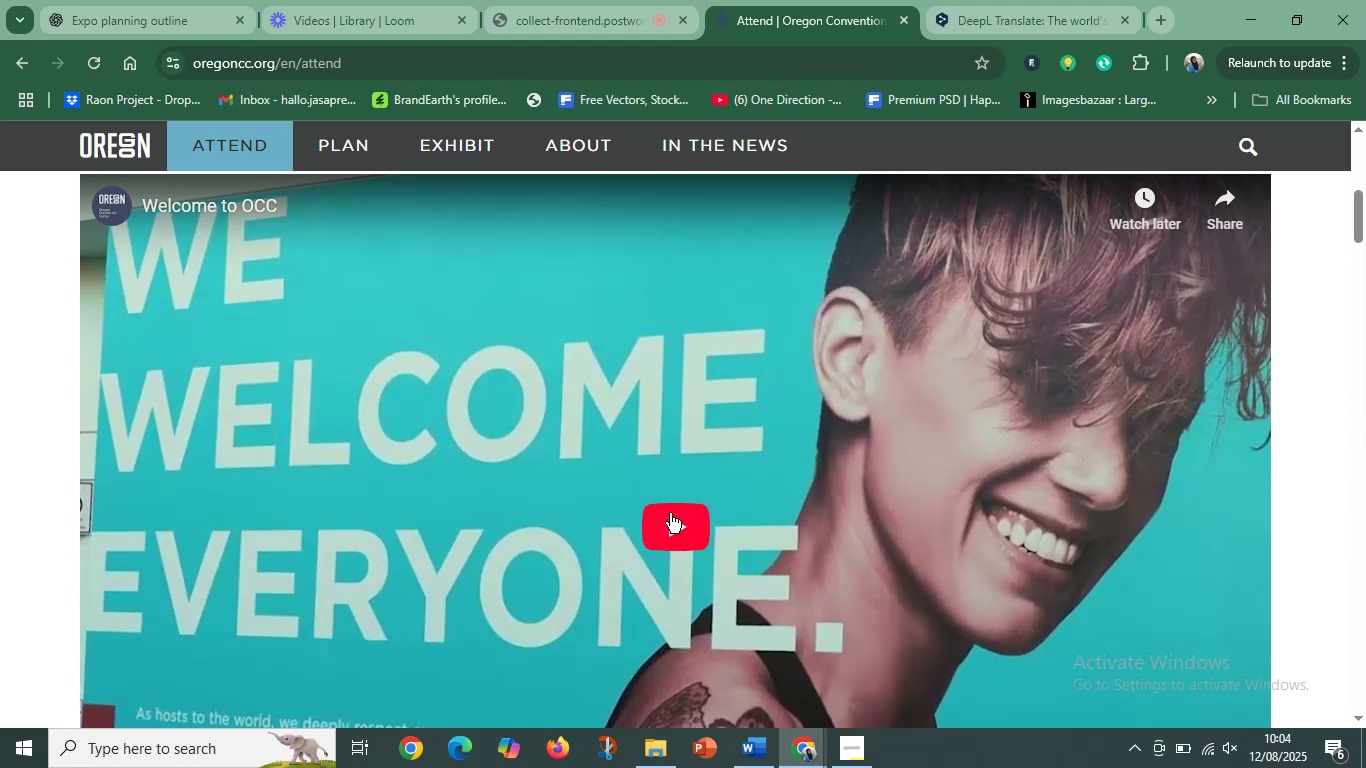 
key(Mute)
 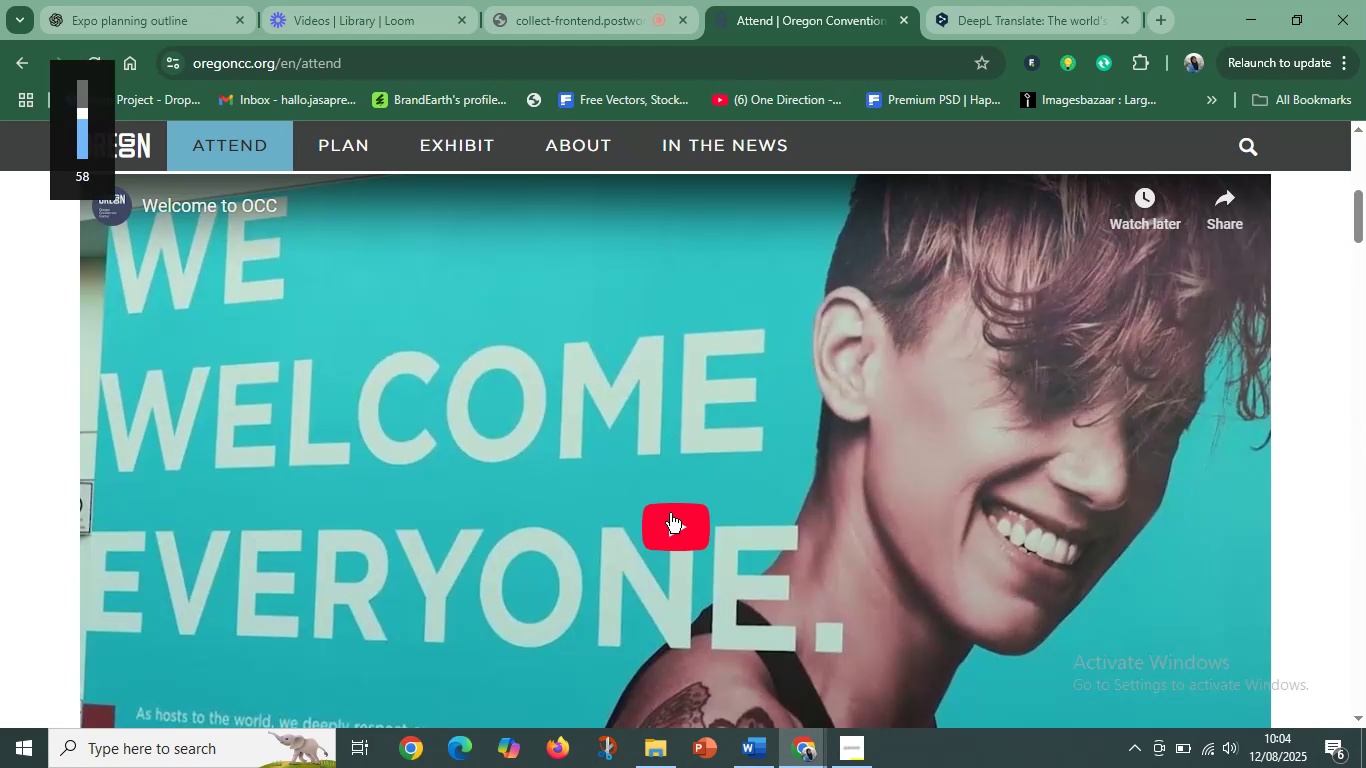 
hold_key(key=VolumeDown, duration=0.78)
 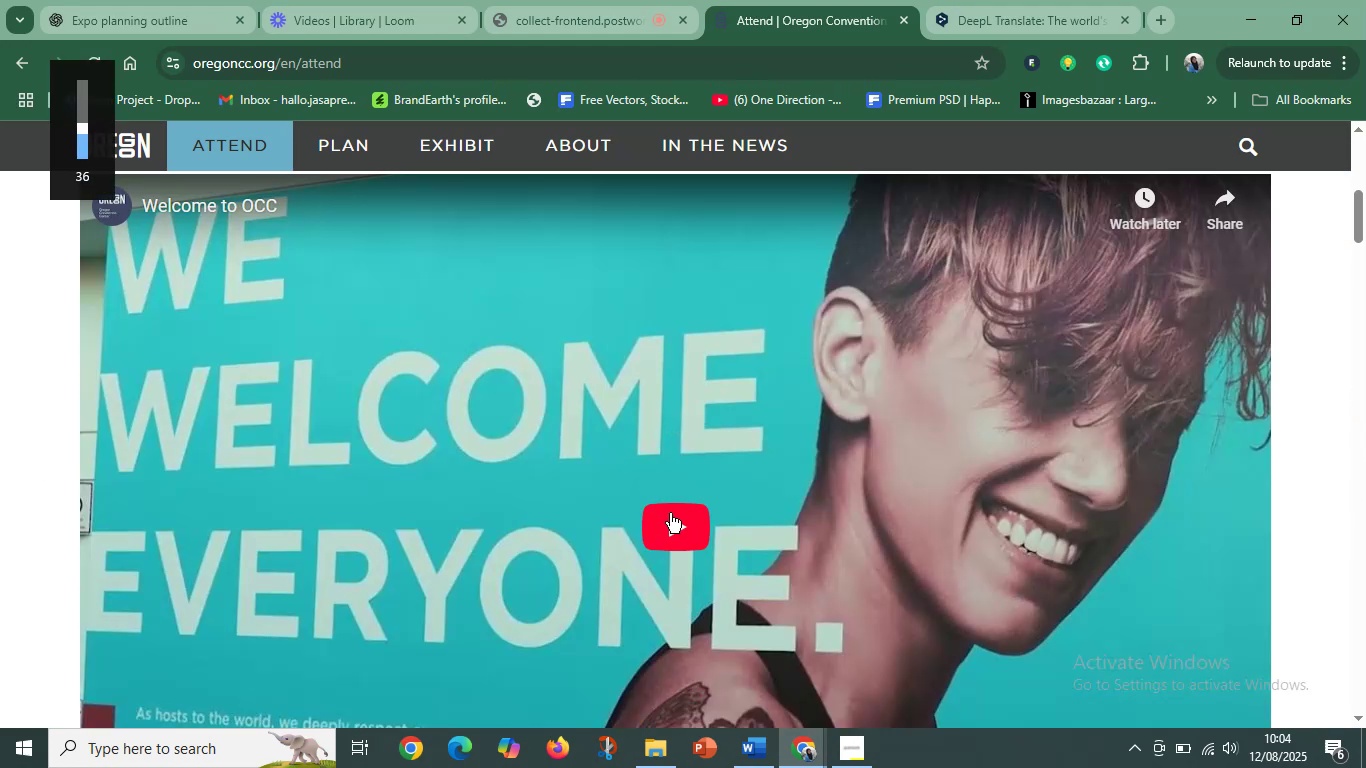 
key(VolumeDown)
 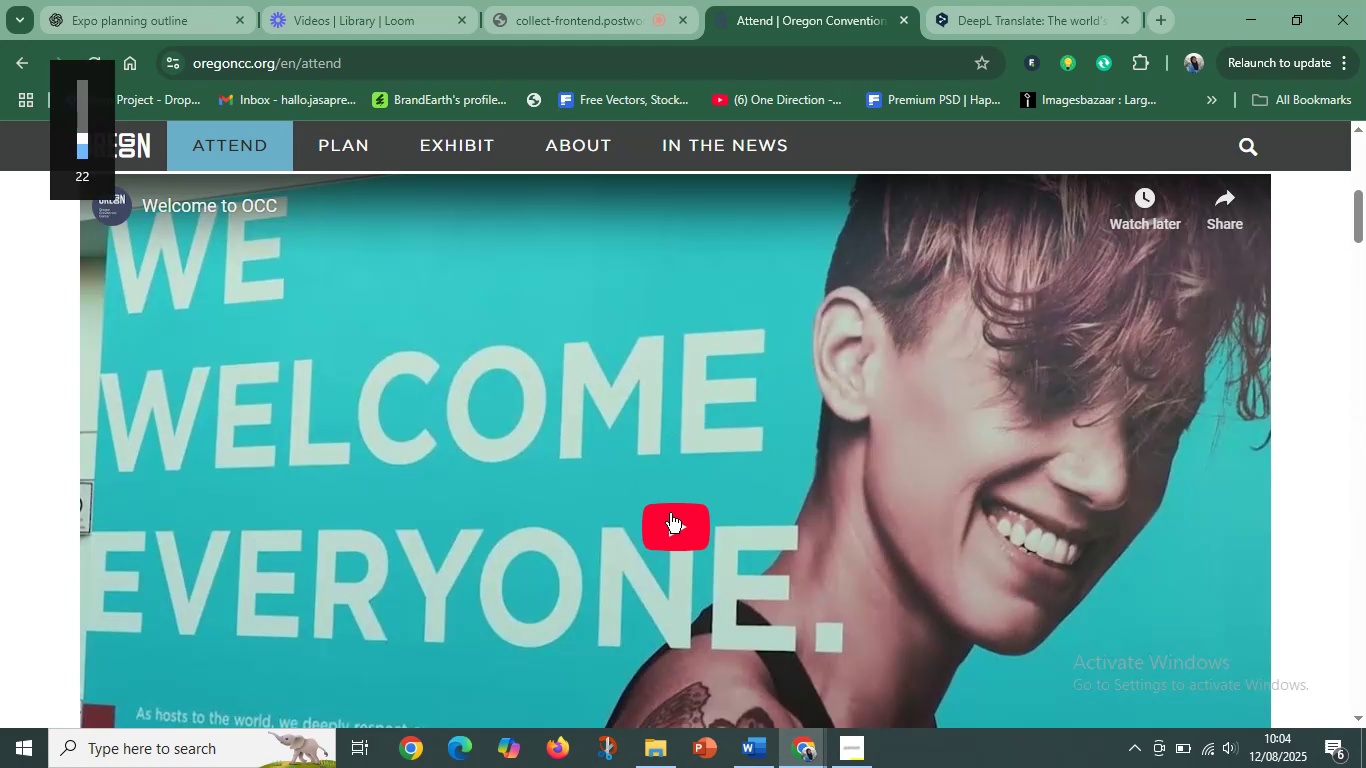 
key(VolumeDown)
 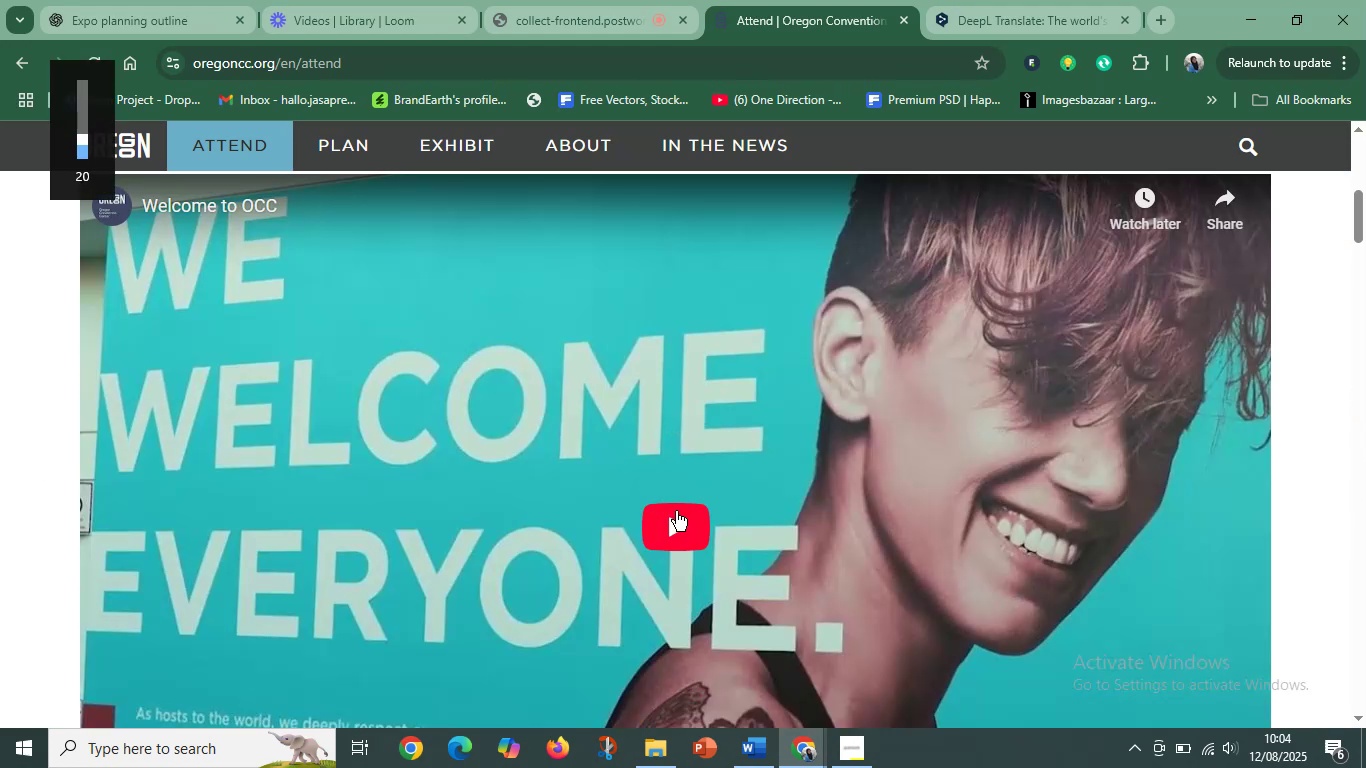 
key(VolumeDown)
 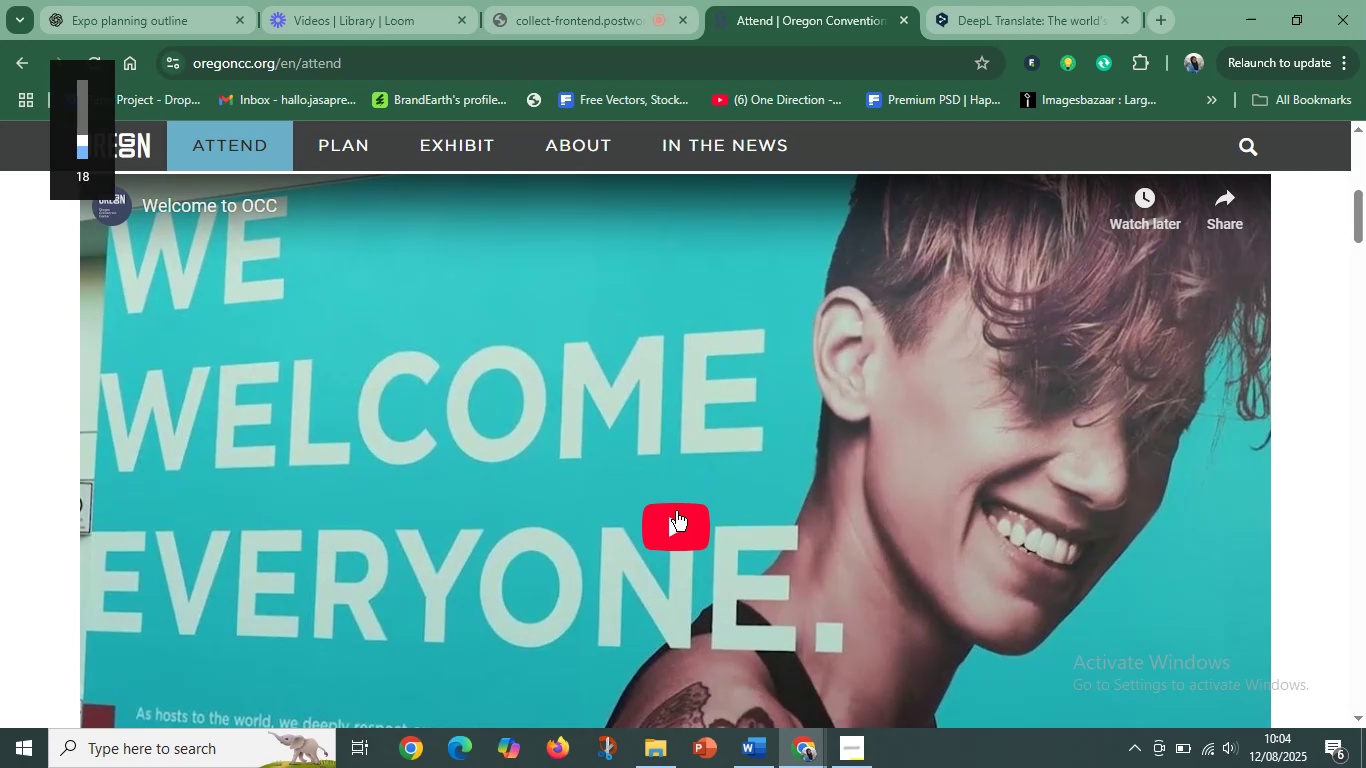 
key(VolumeDown)
 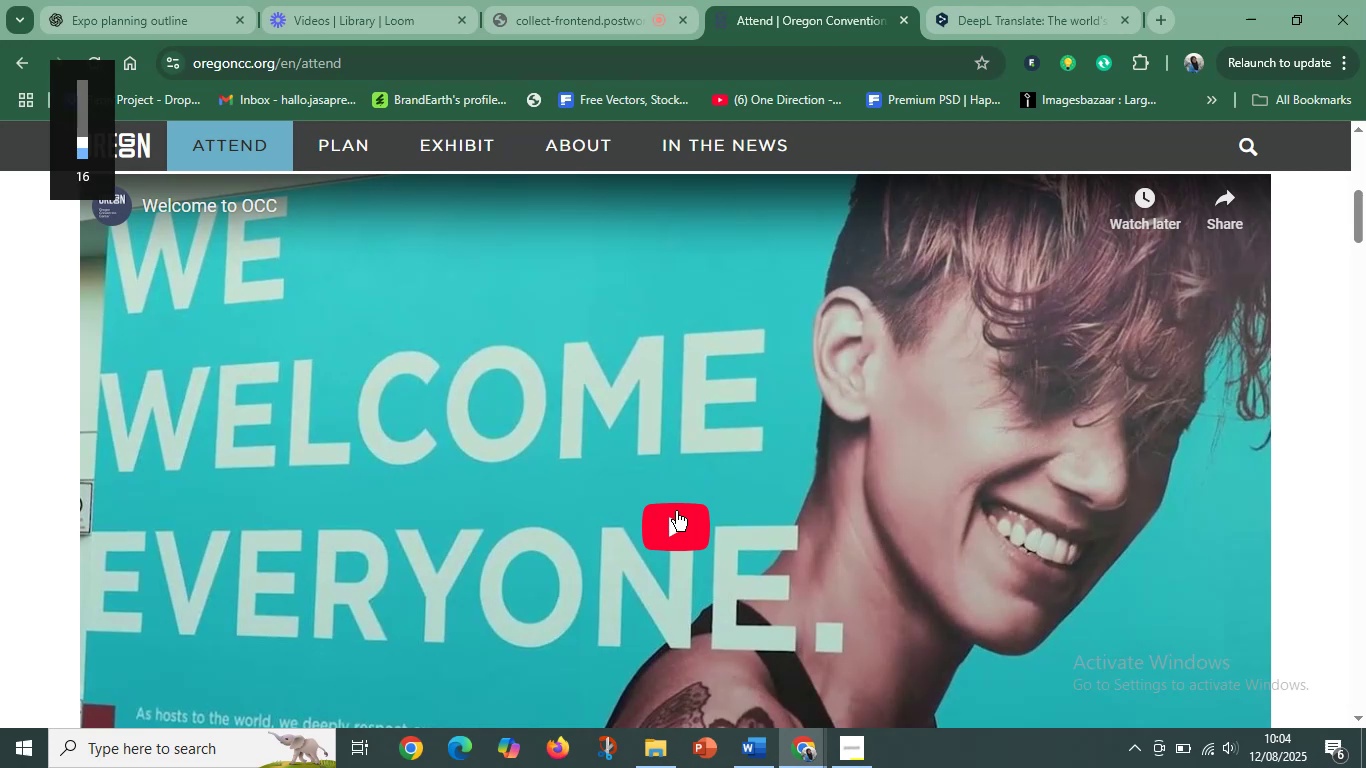 
hold_key(key=VolumeDown, duration=0.63)
 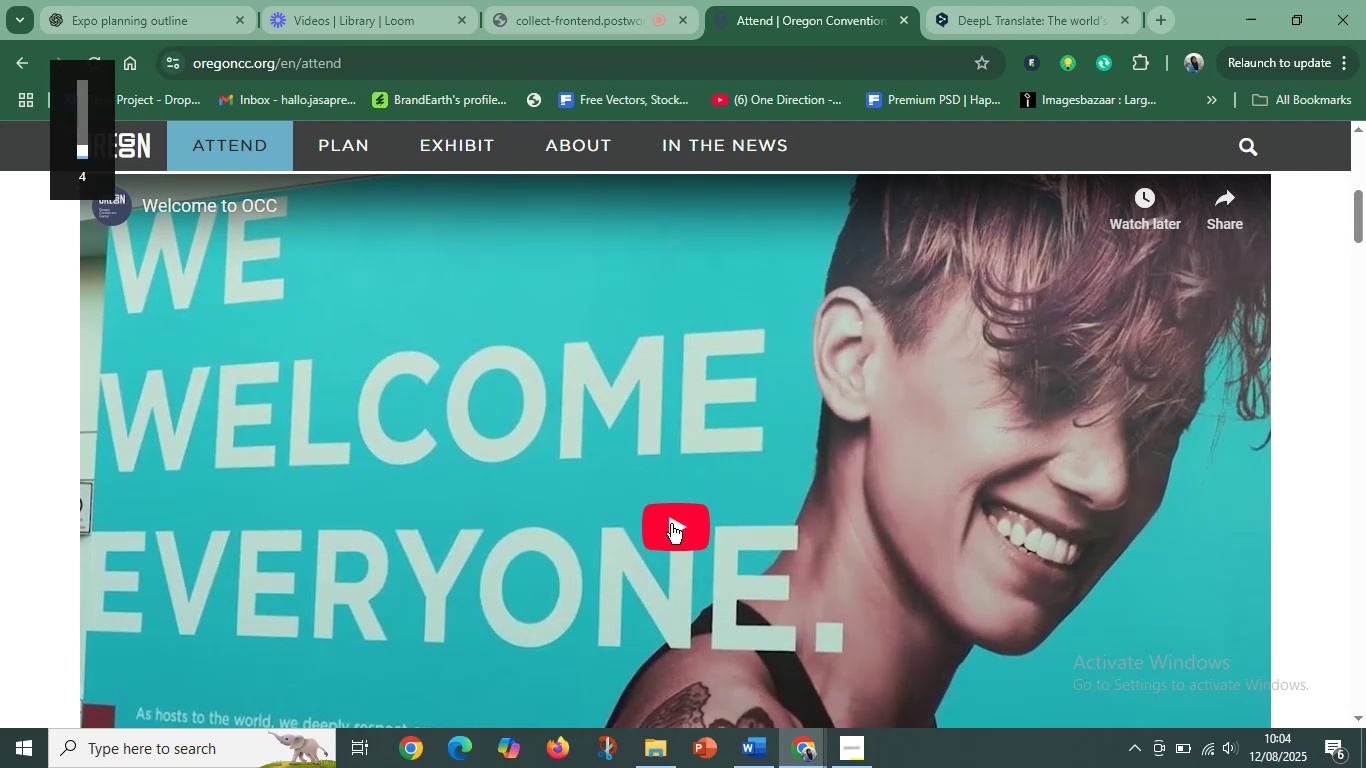 
key(Mute)
 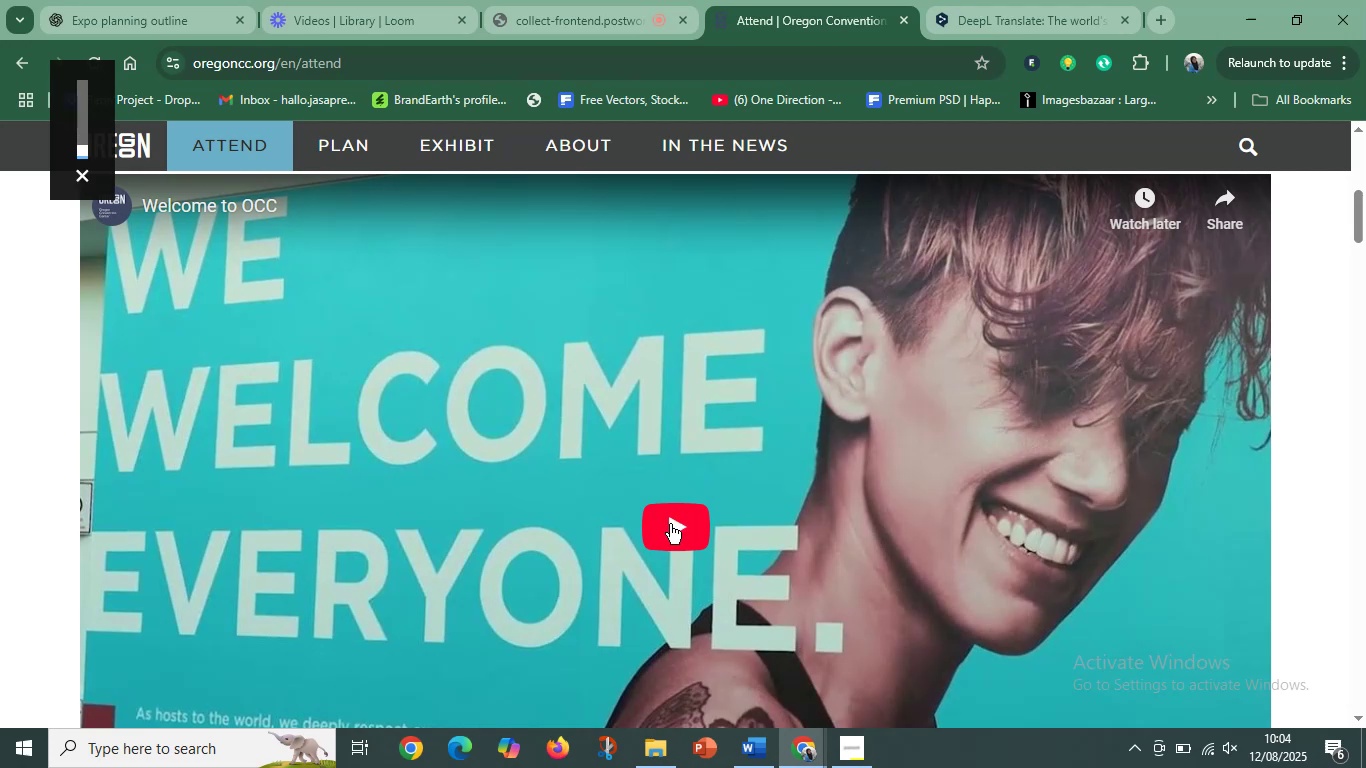 
left_click([670, 524])
 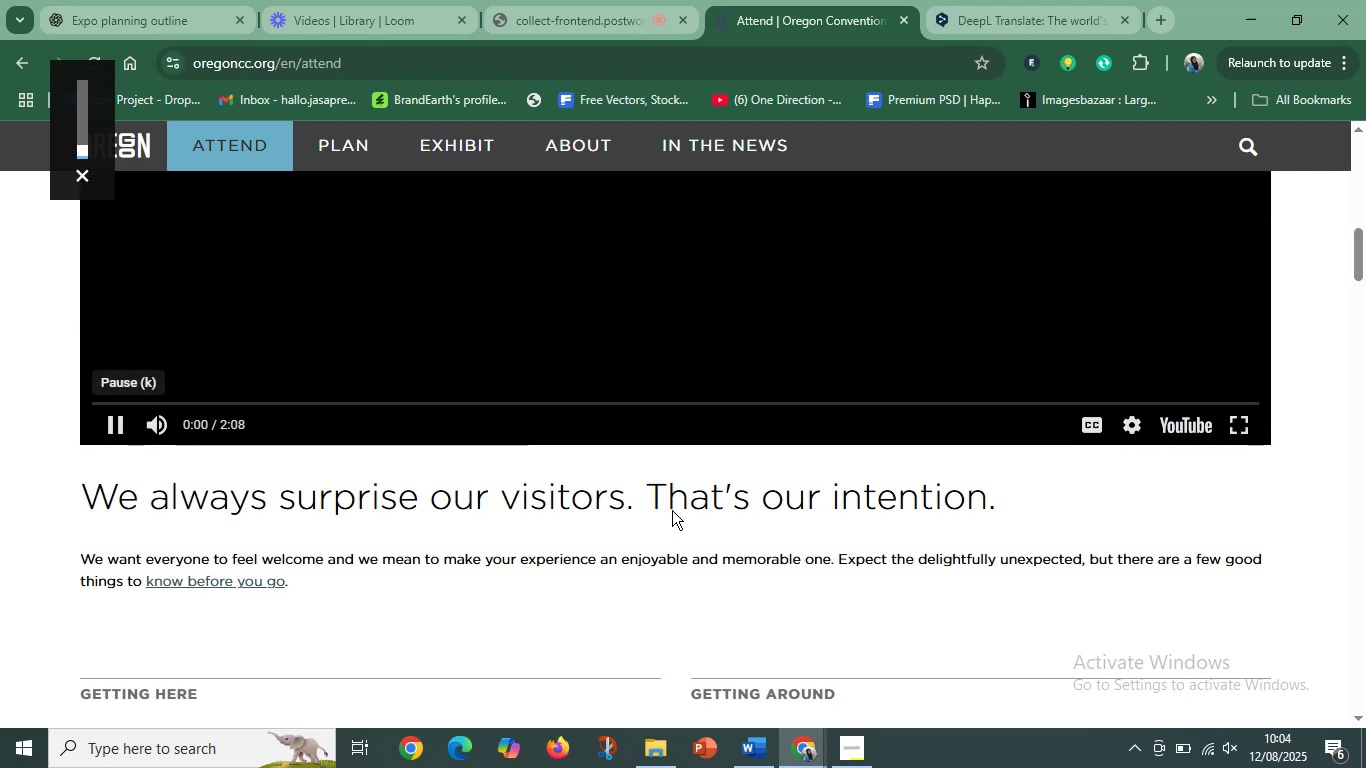 
scroll: coordinate [673, 491], scroll_direction: up, amount: 3.0
 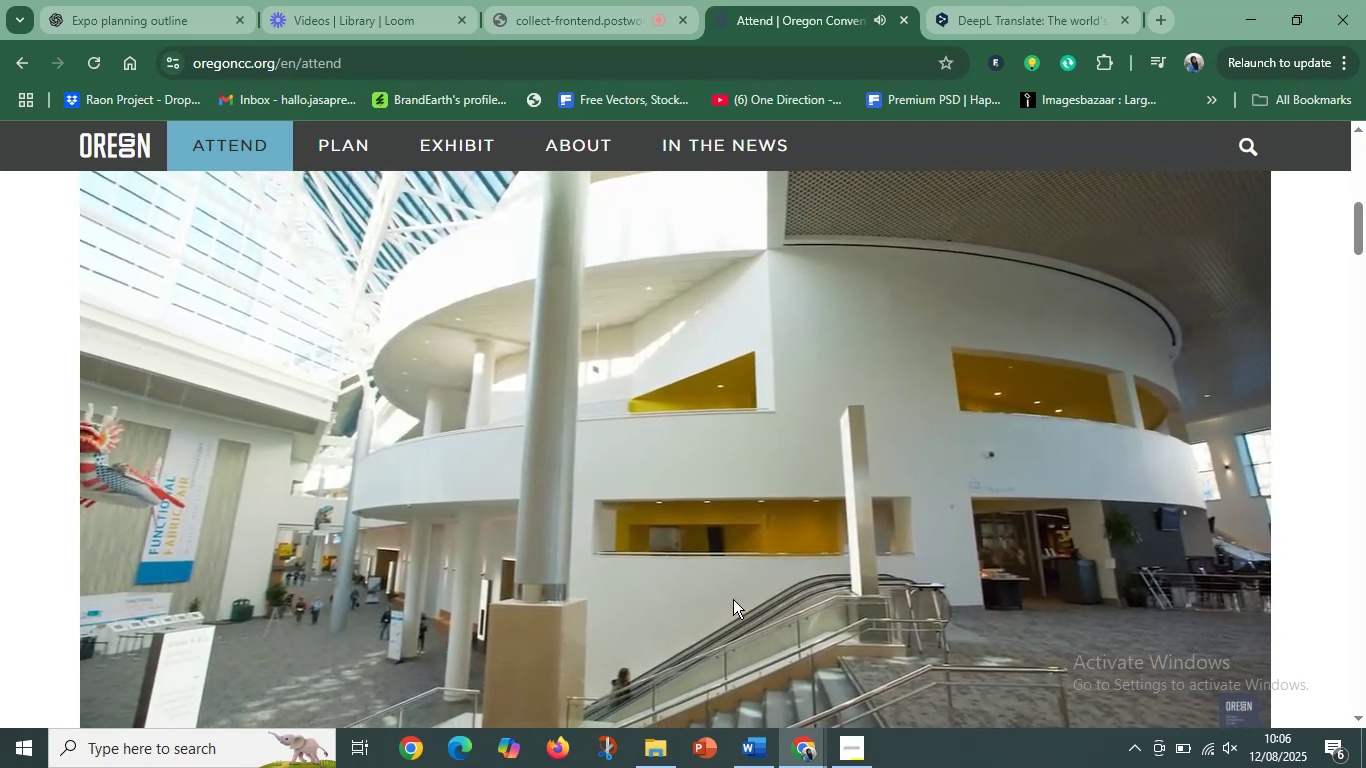 
wait(88.71)
 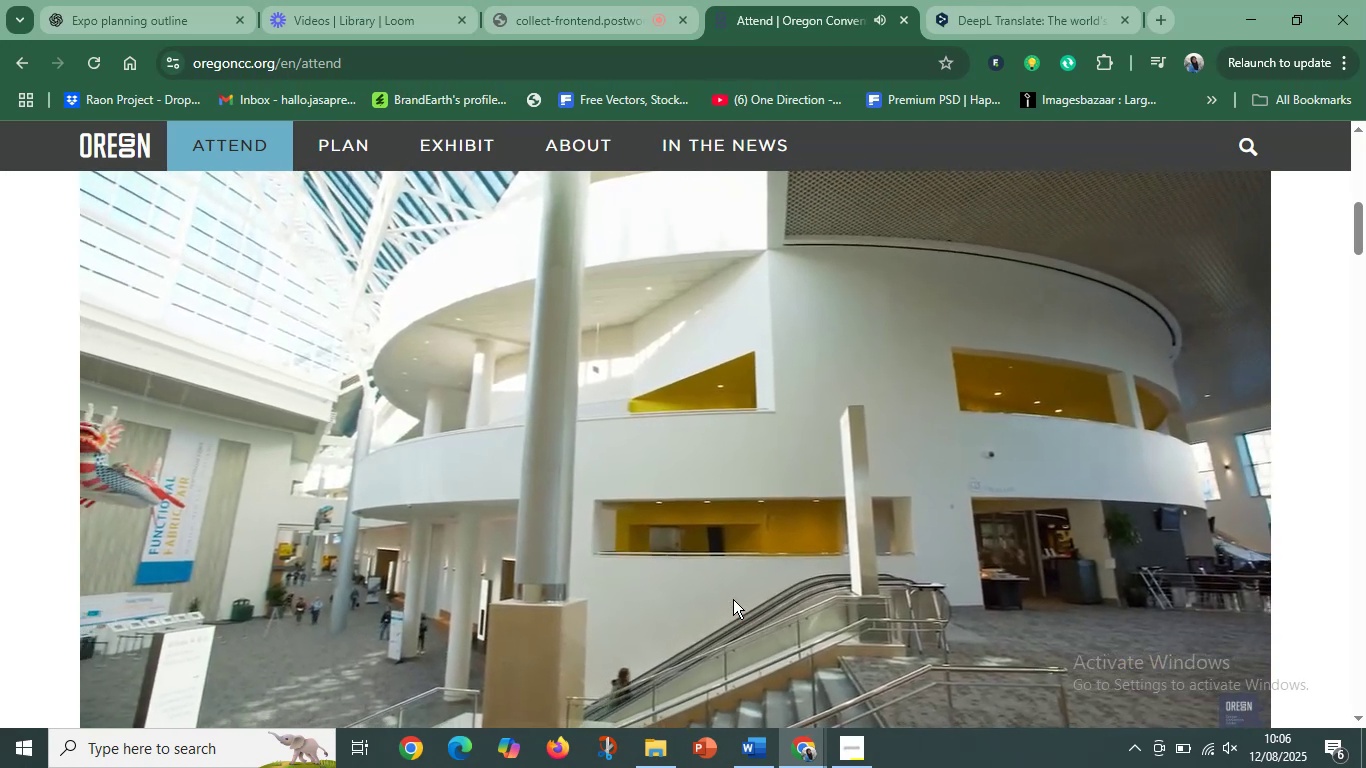 
left_click([952, 704])
 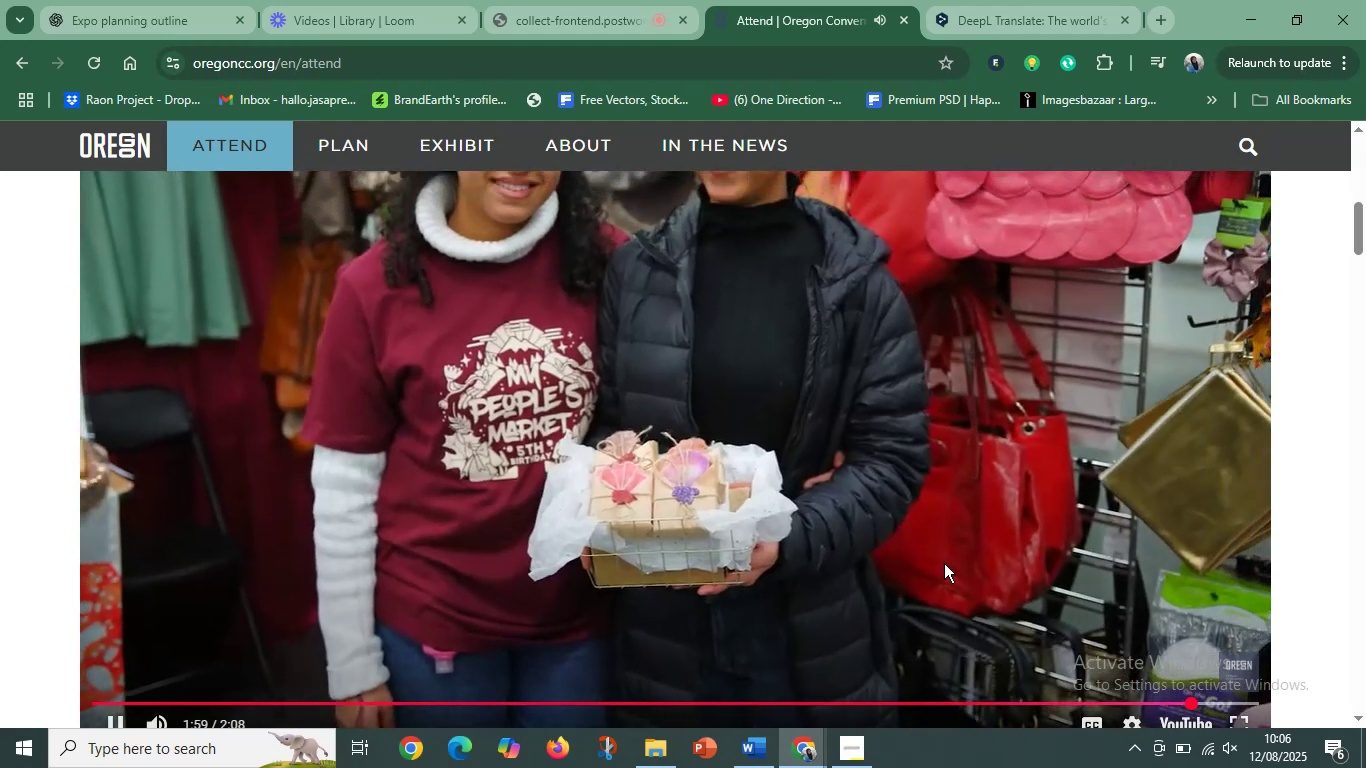 
wait(31.37)
 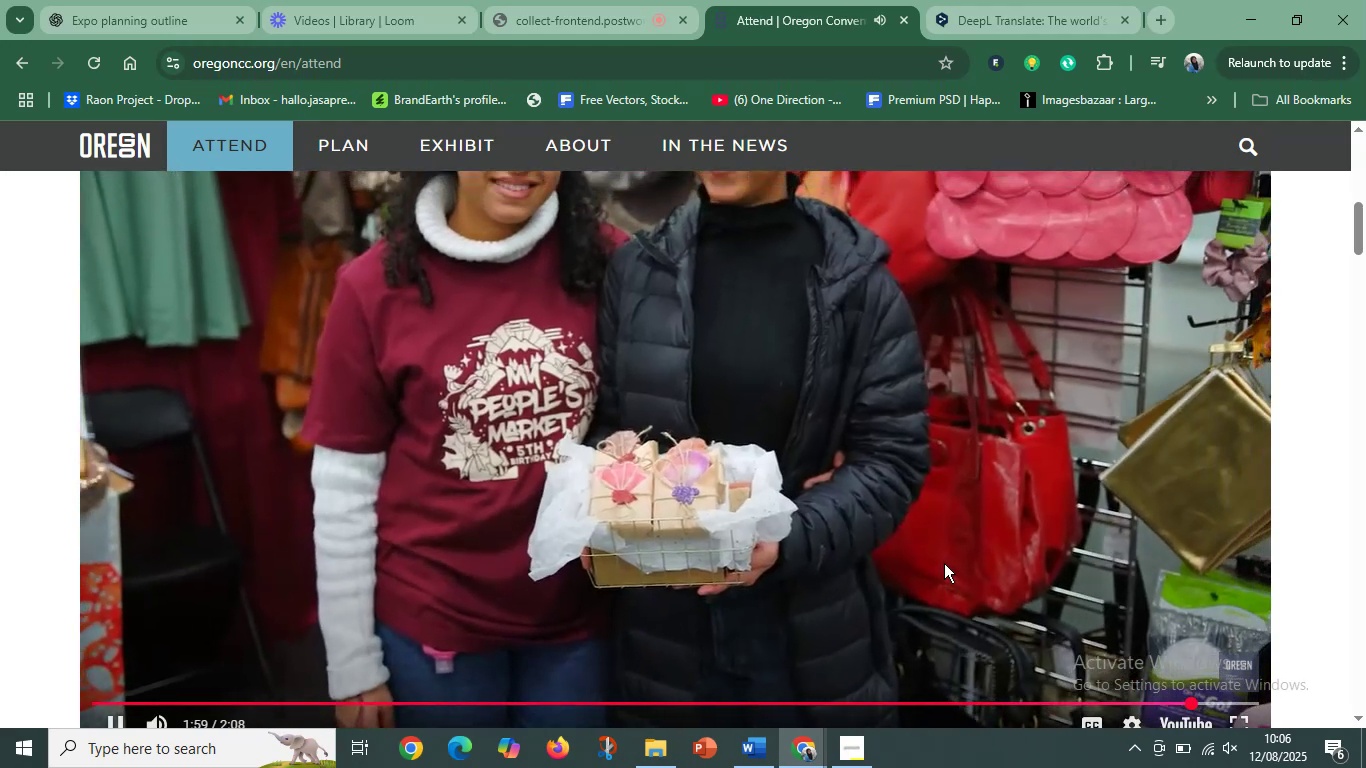 
left_click([676, 482])
 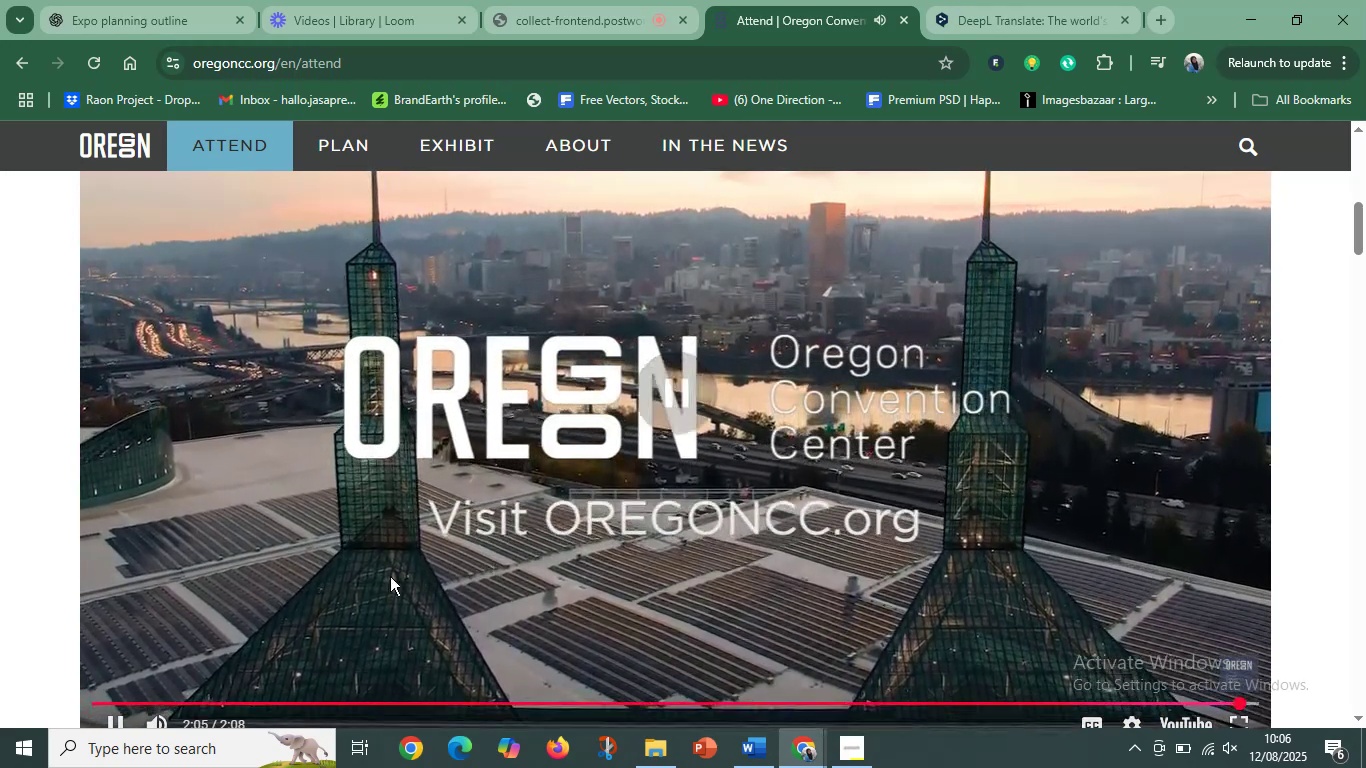 
scroll: coordinate [459, 587], scroll_direction: down, amount: 16.0
 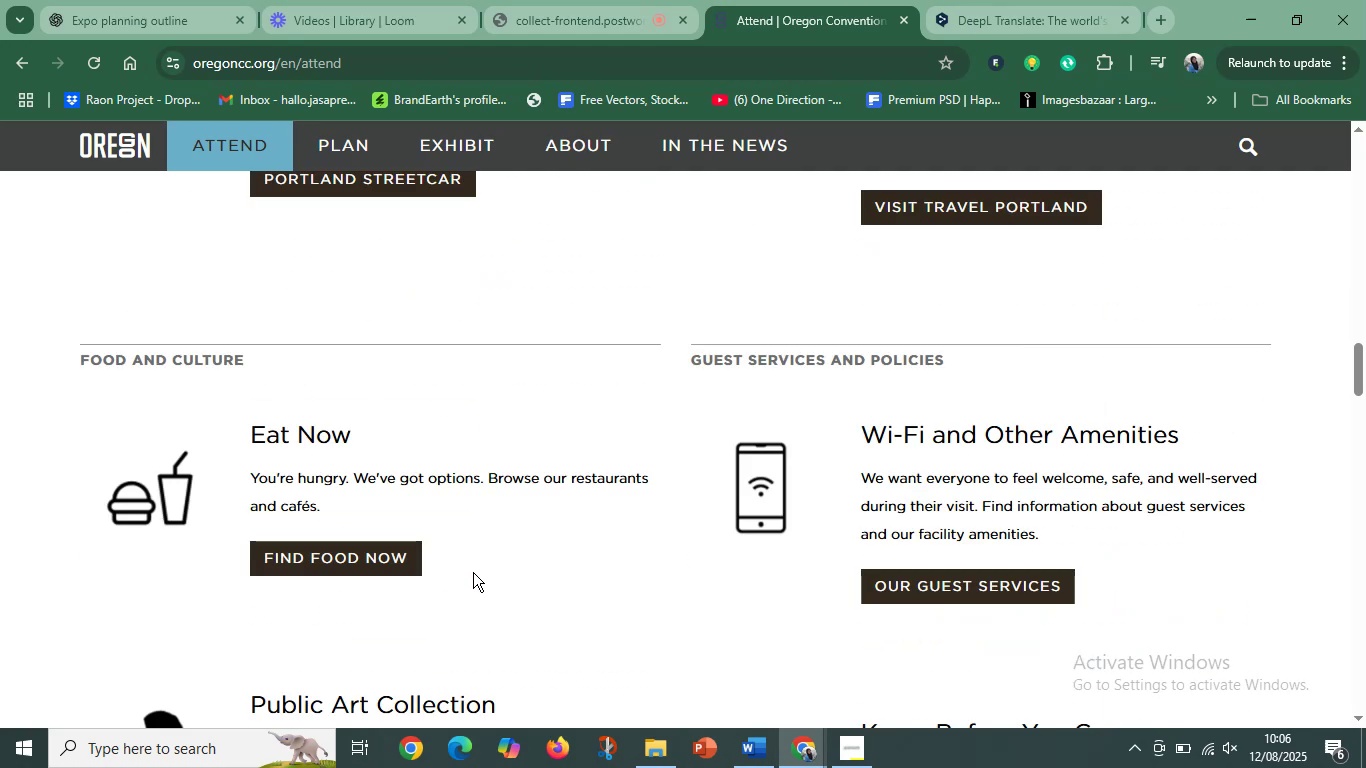 
scroll: coordinate [438, 567], scroll_direction: down, amount: 13.0
 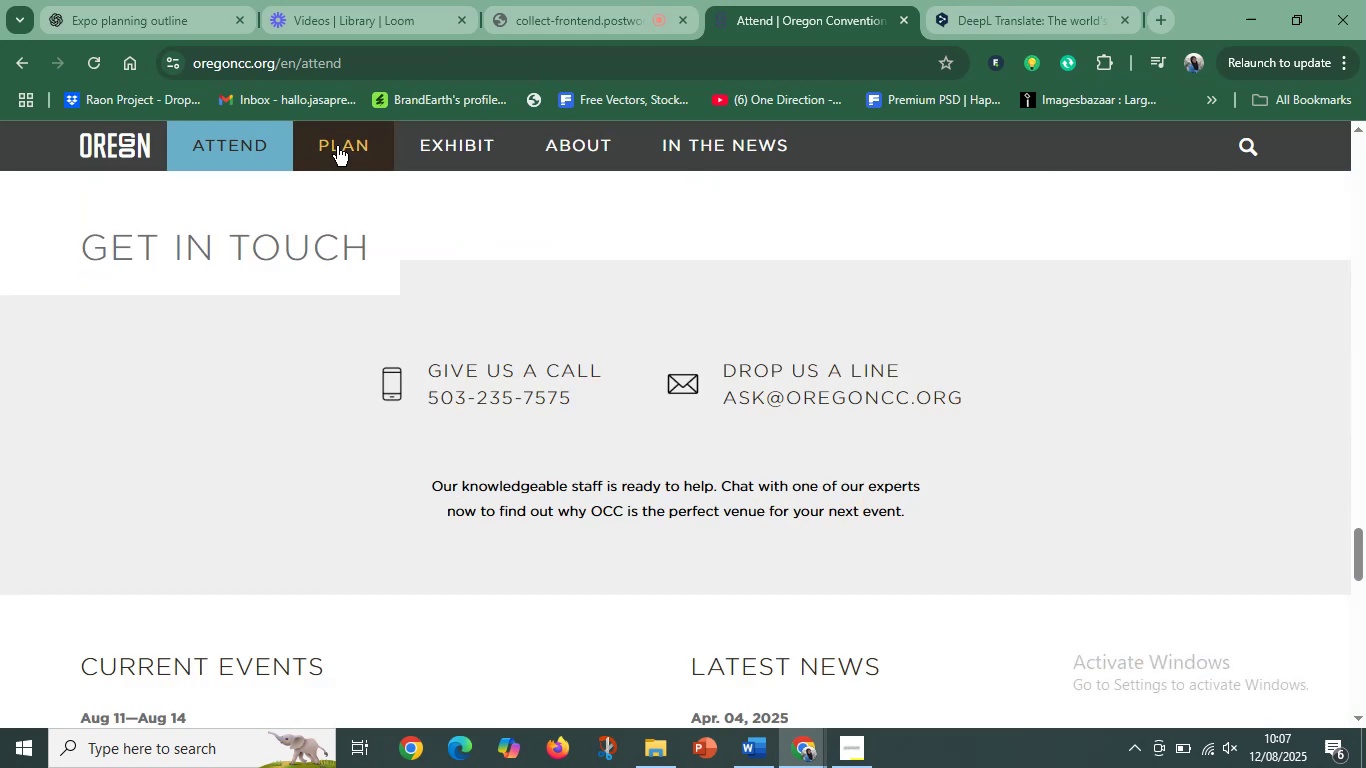 
left_click([337, 146])
 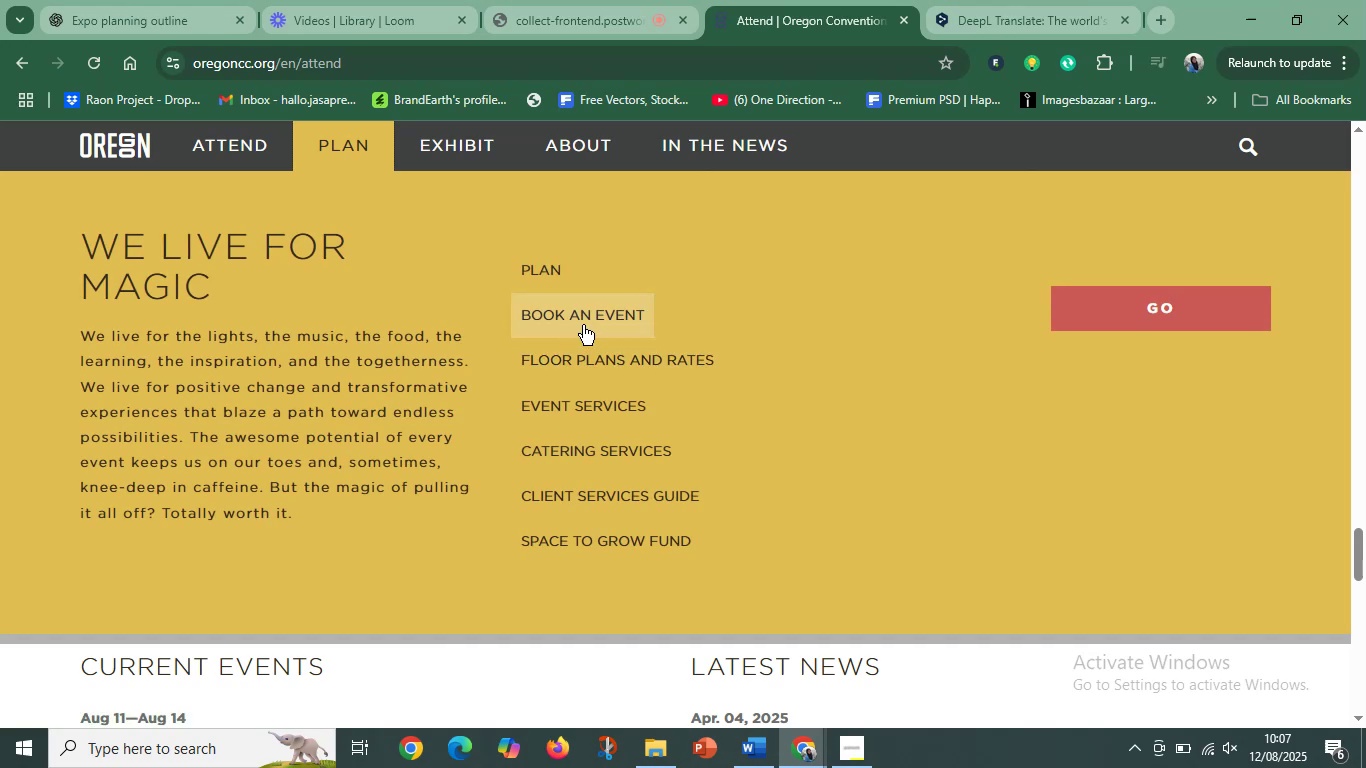 
left_click([590, 322])
 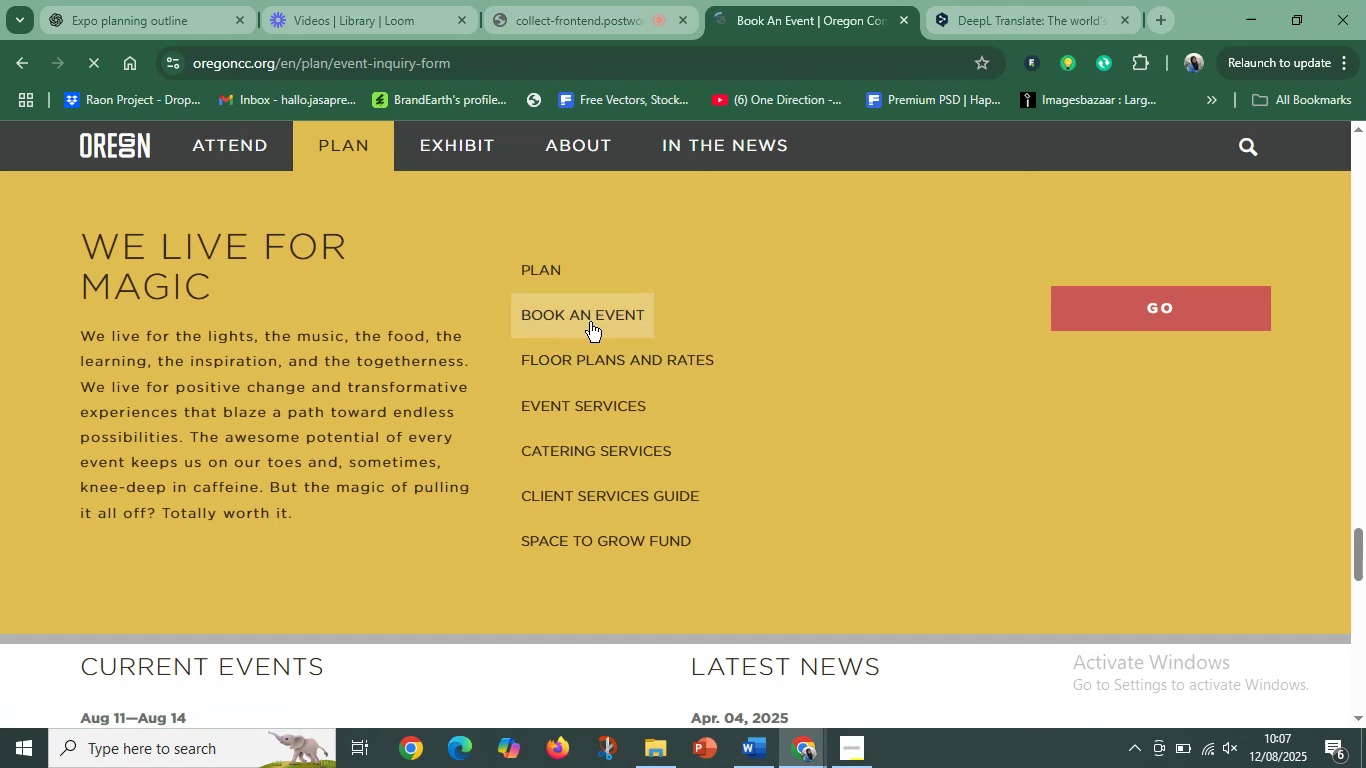 
scroll: coordinate [578, 394], scroll_direction: down, amount: 22.0
 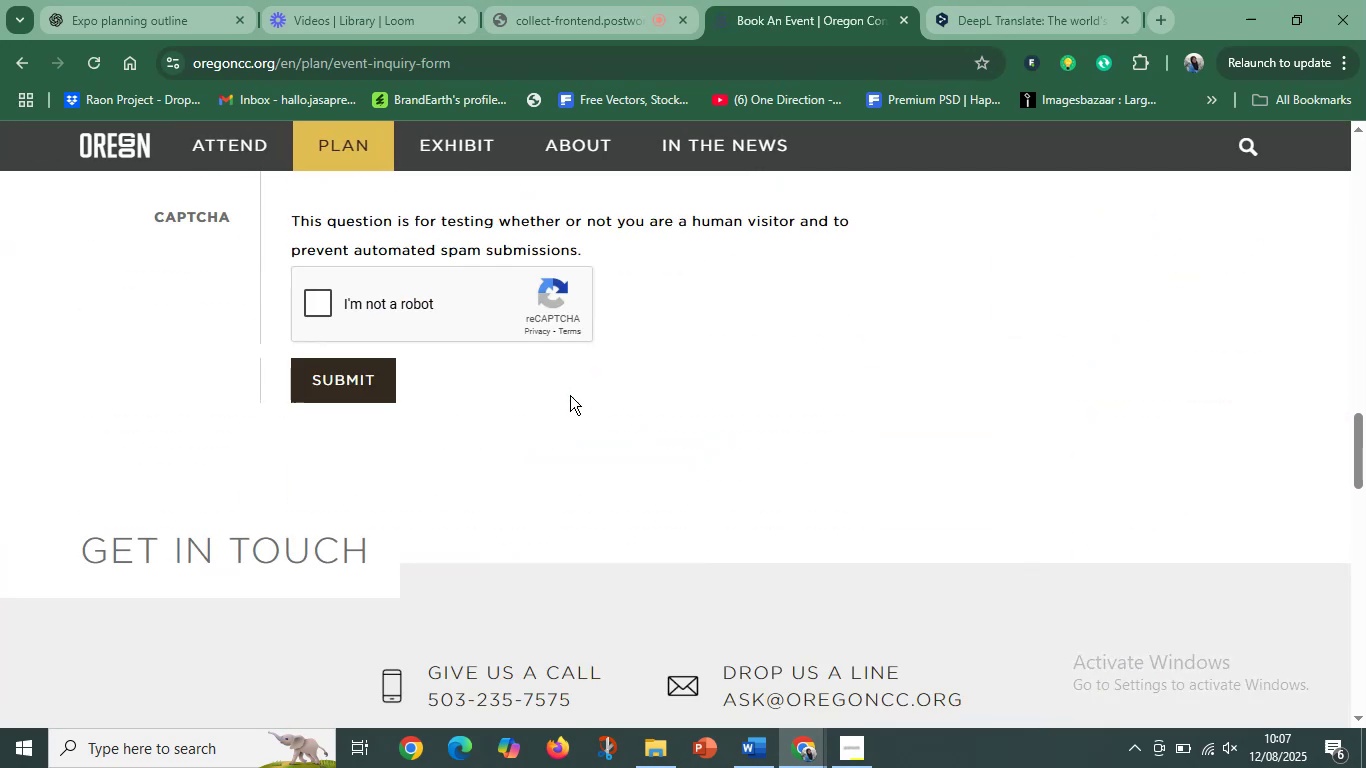 
scroll: coordinate [562, 396], scroll_direction: up, amount: 2.0
 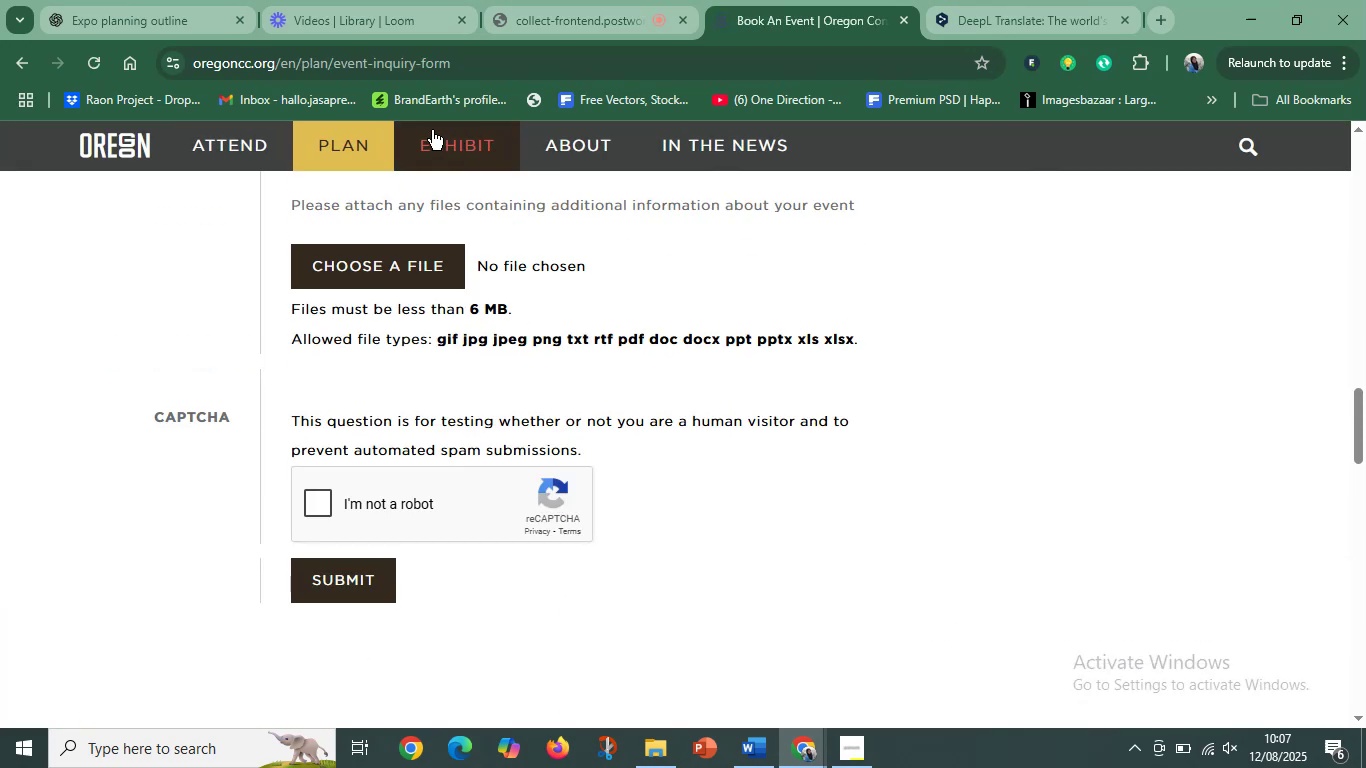 
left_click([432, 129])
 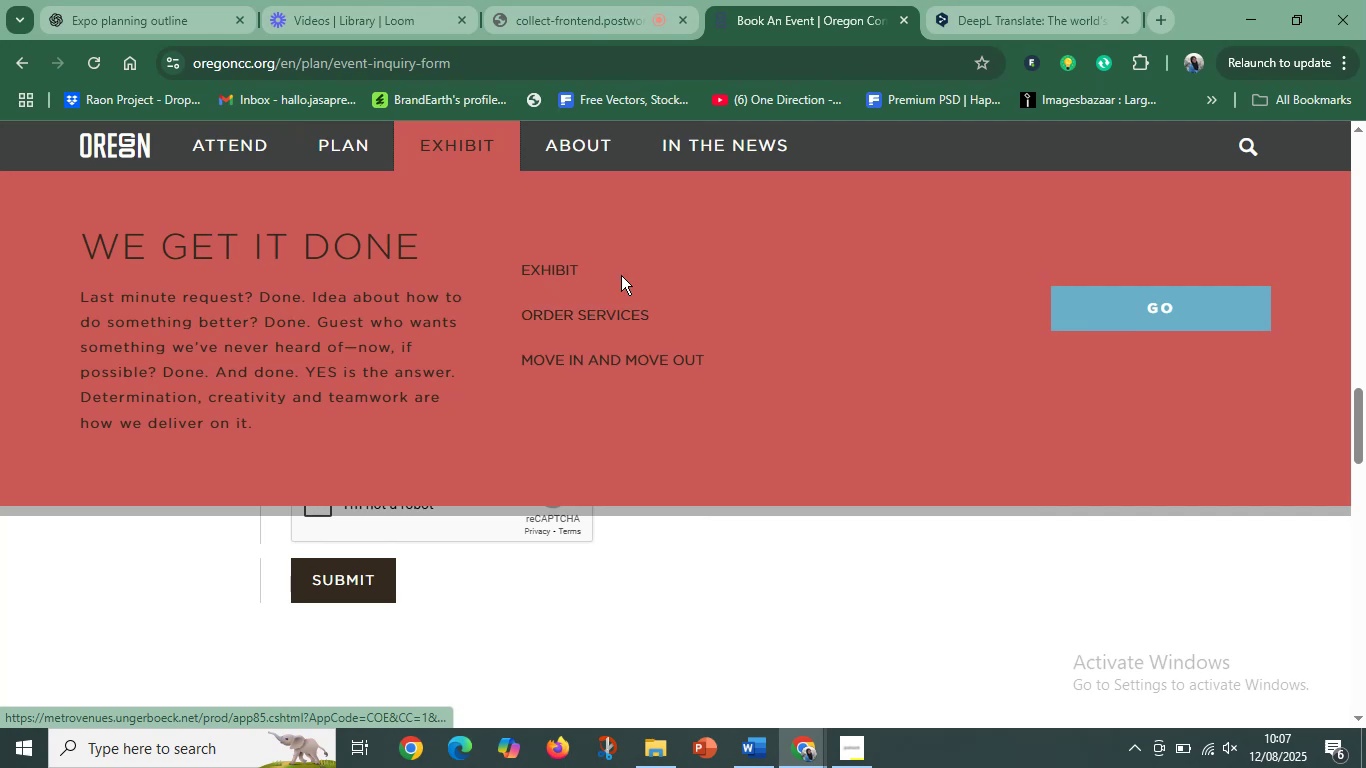 
left_click([575, 140])
 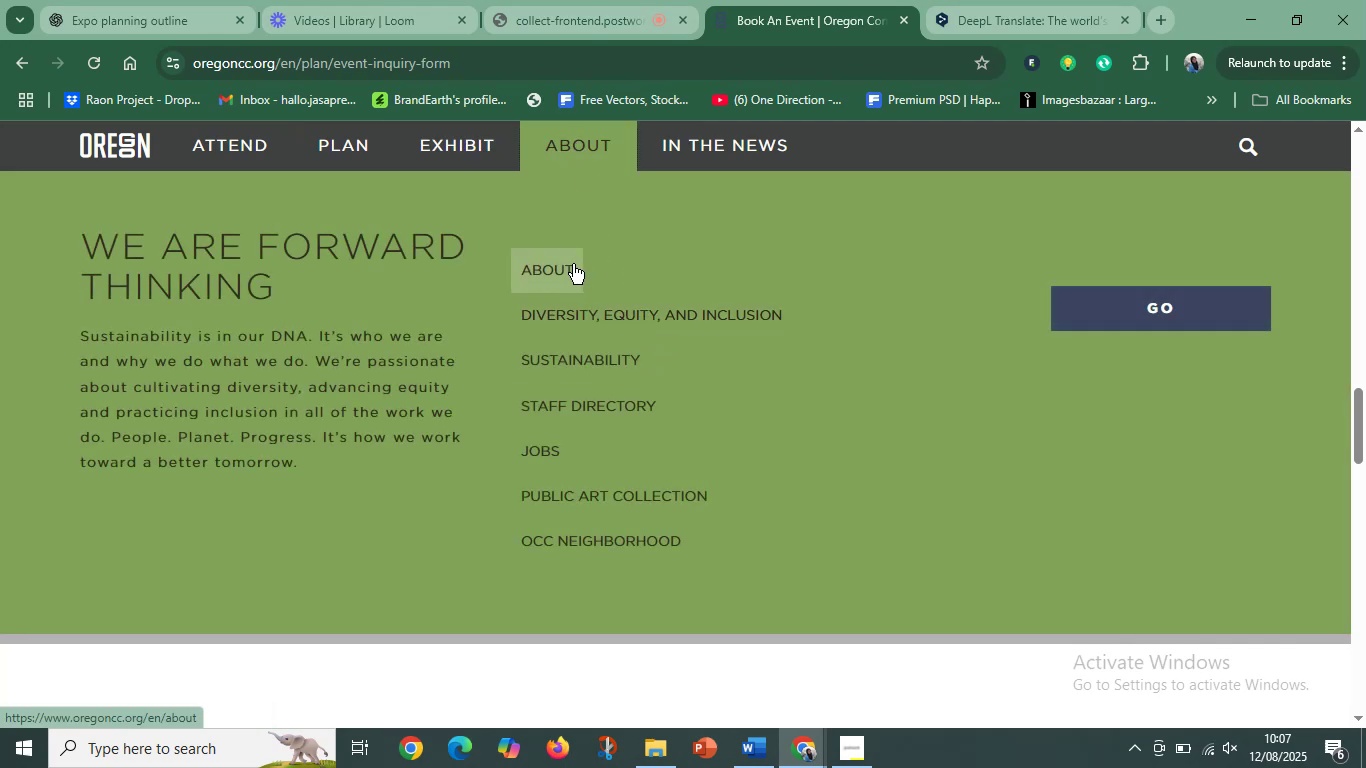 
wait(6.83)
 